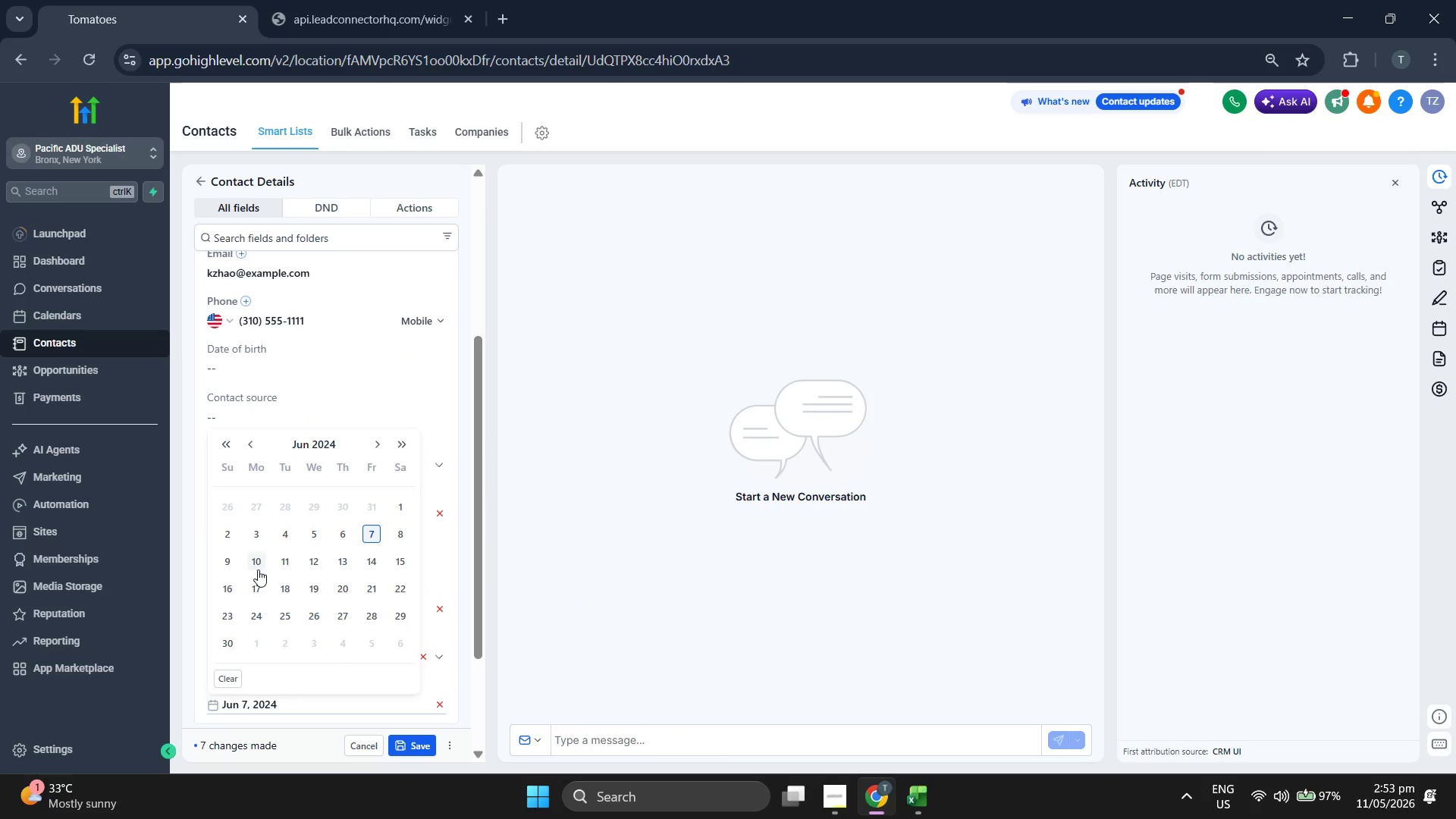 
double_click([675, 605])
 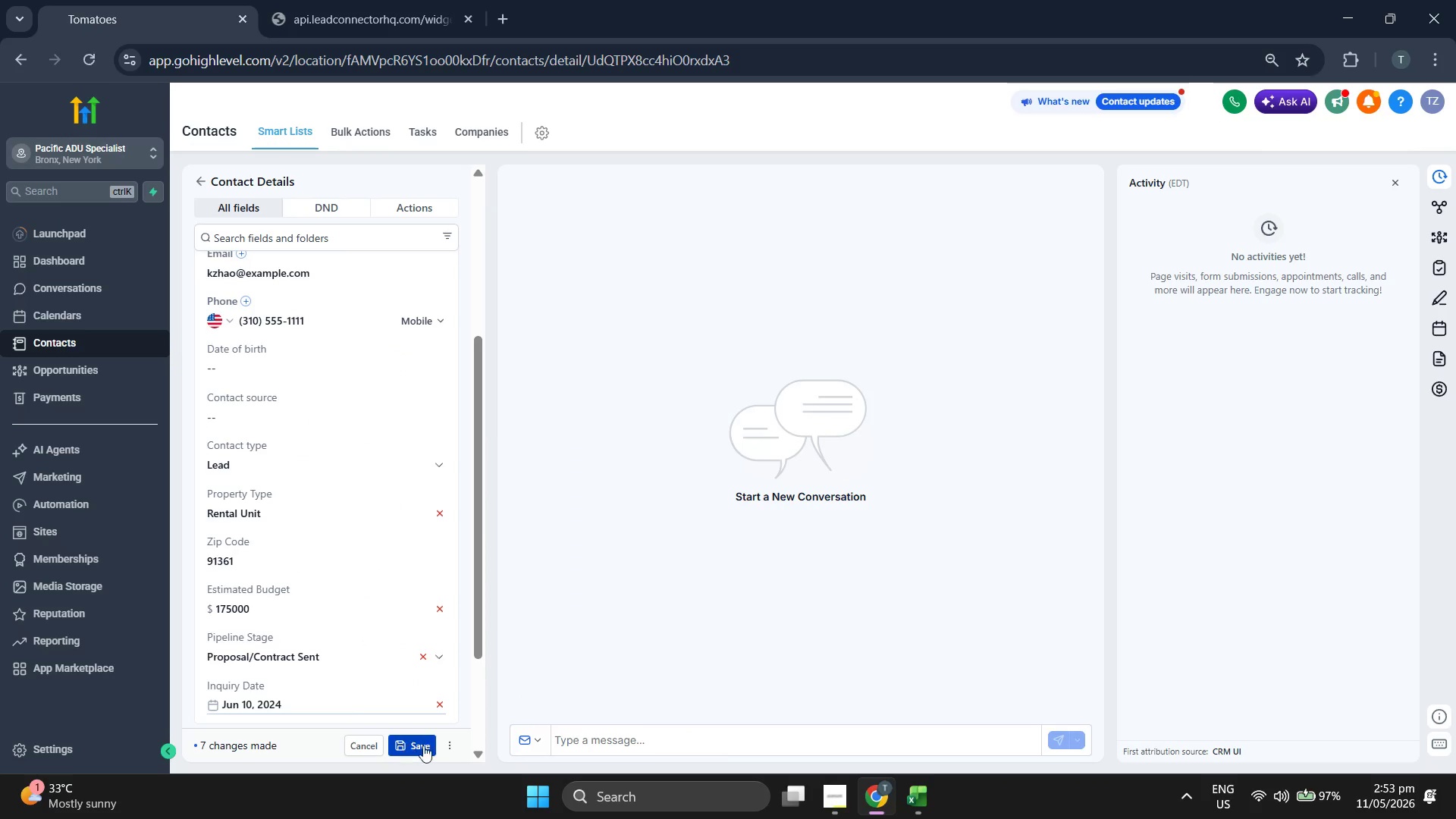 
left_click([431, 726])
 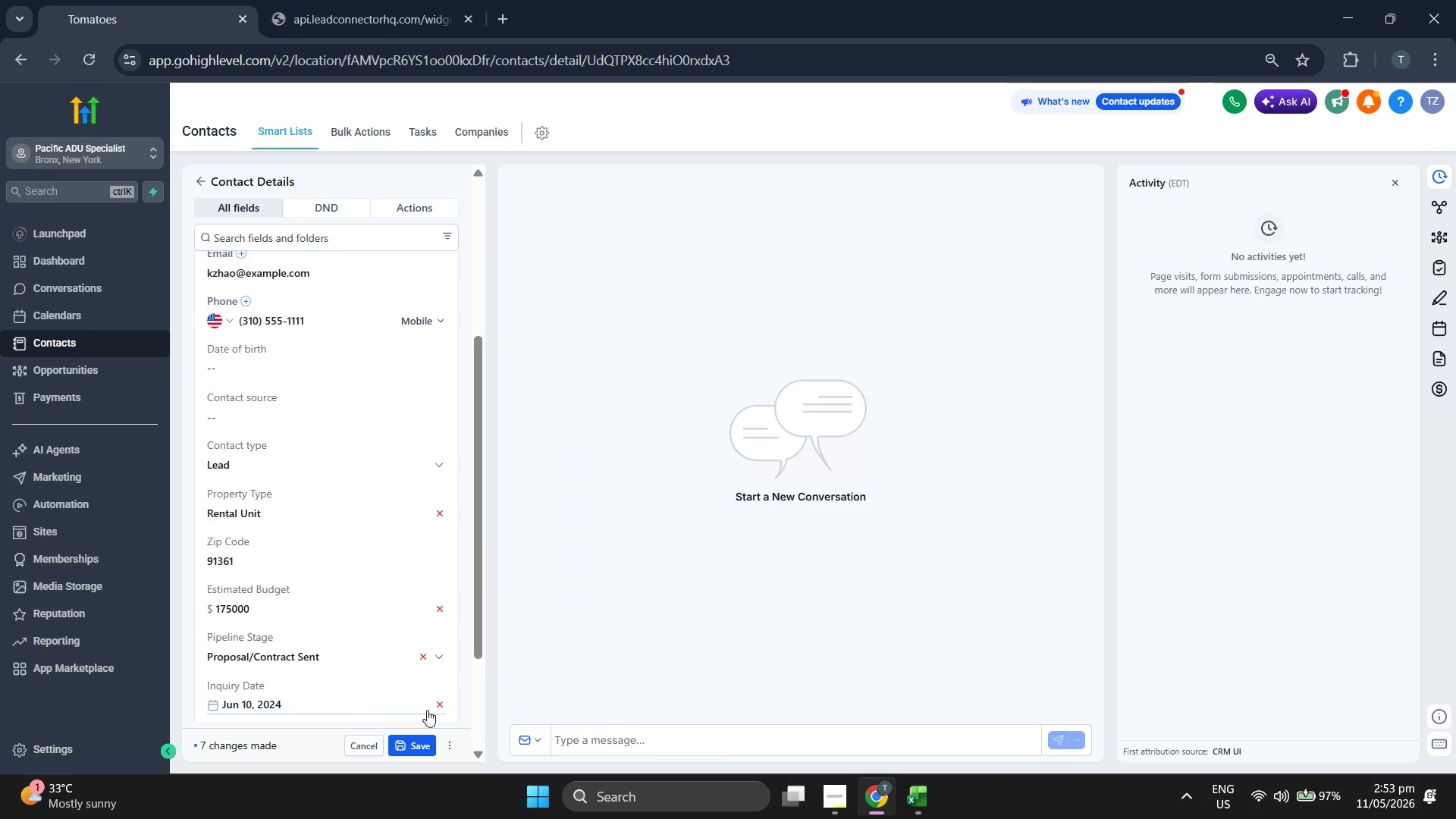 
left_click([410, 747])
 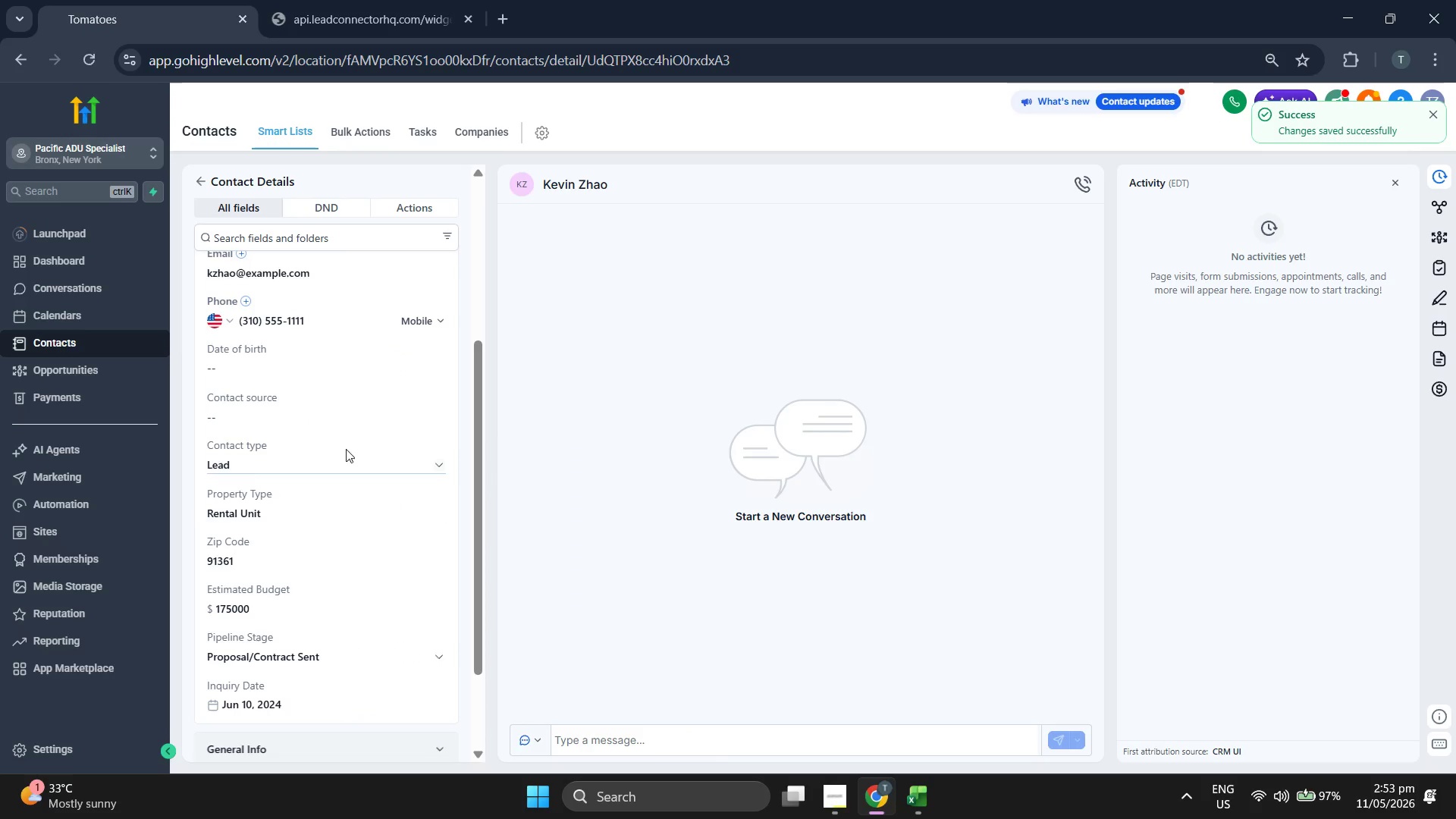 
scroll: coordinate [340, 439], scroll_direction: up, amount: 1.0
 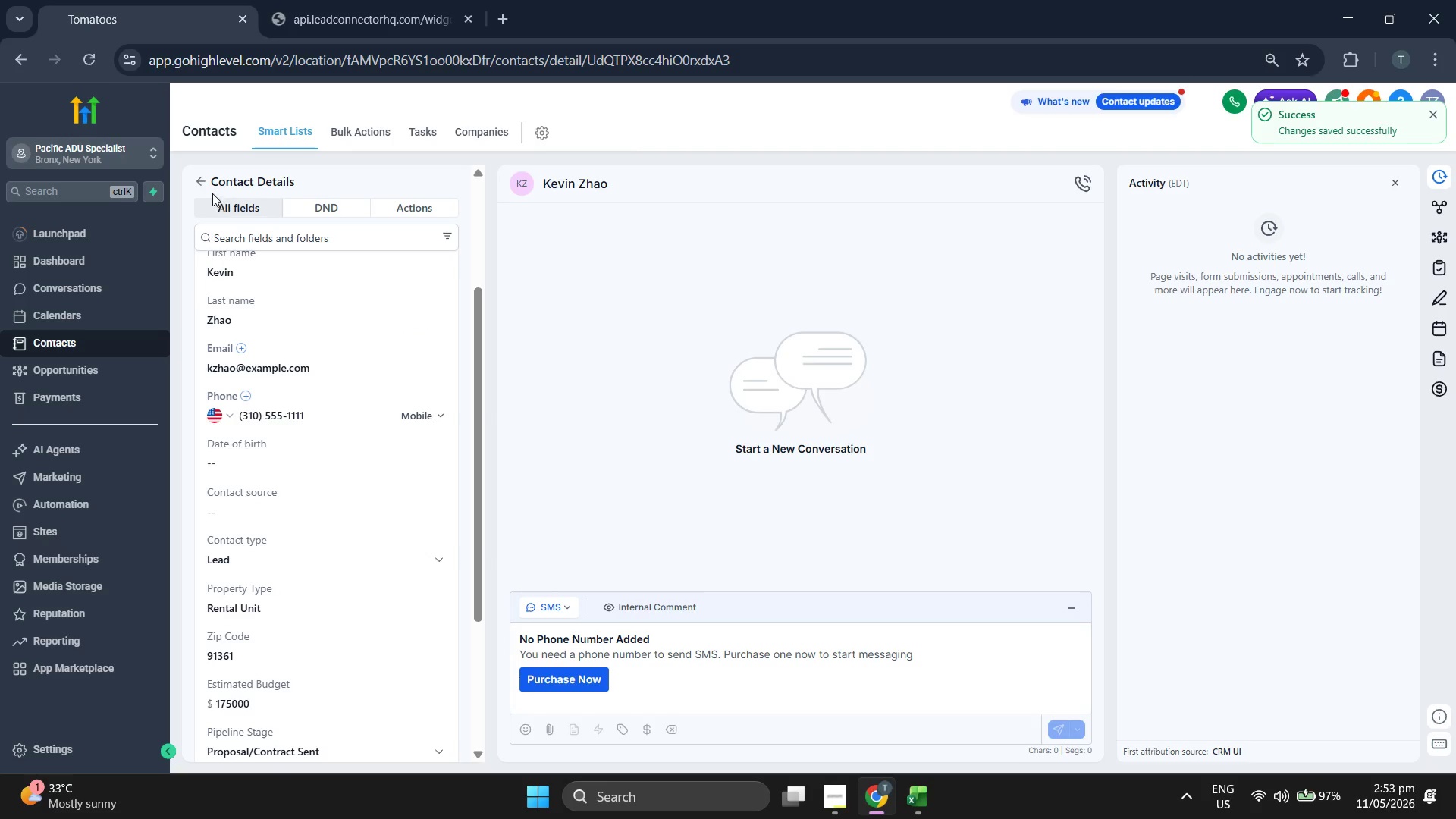 
left_click([200, 177])
 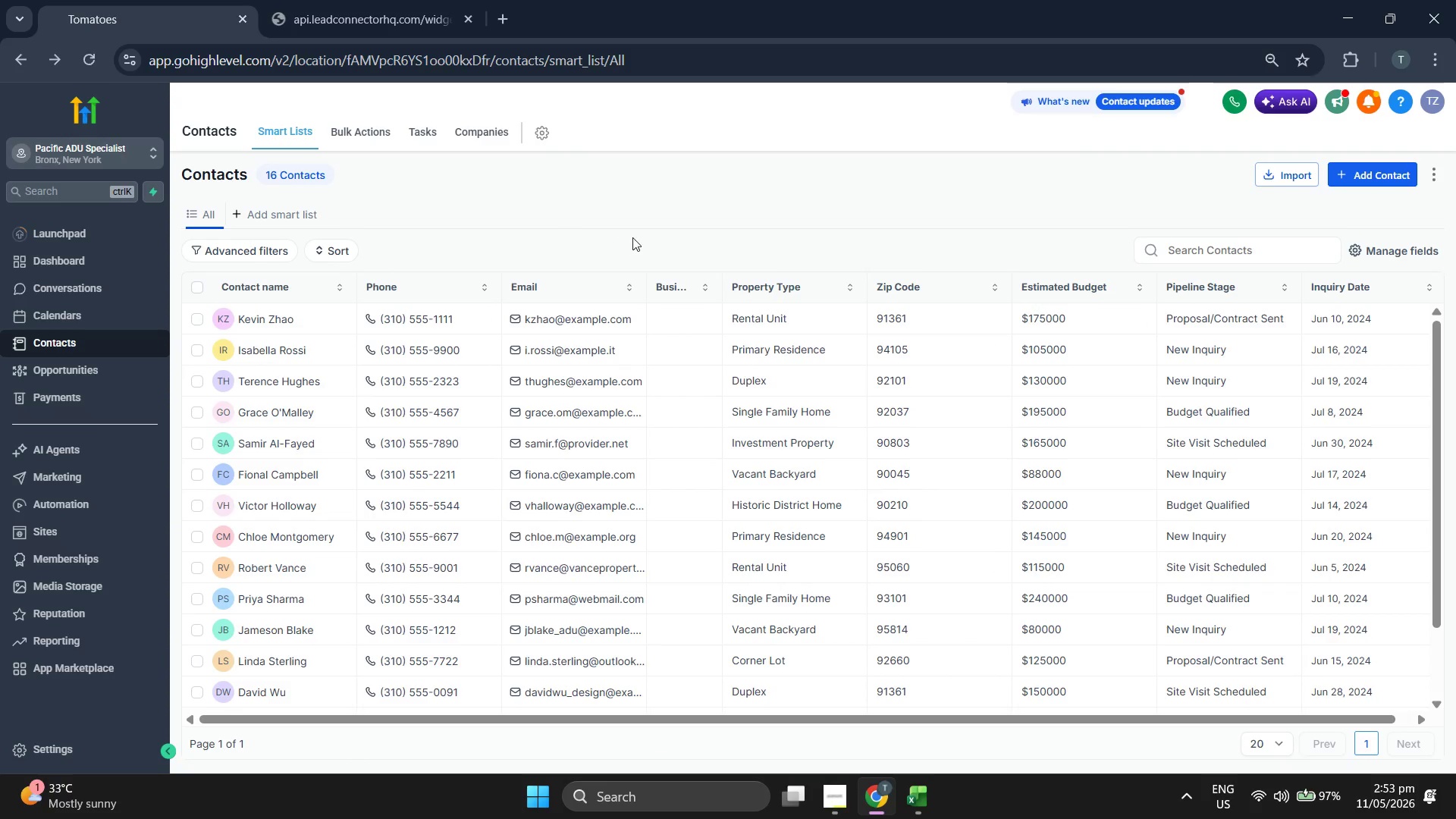 
left_click([1373, 174])
 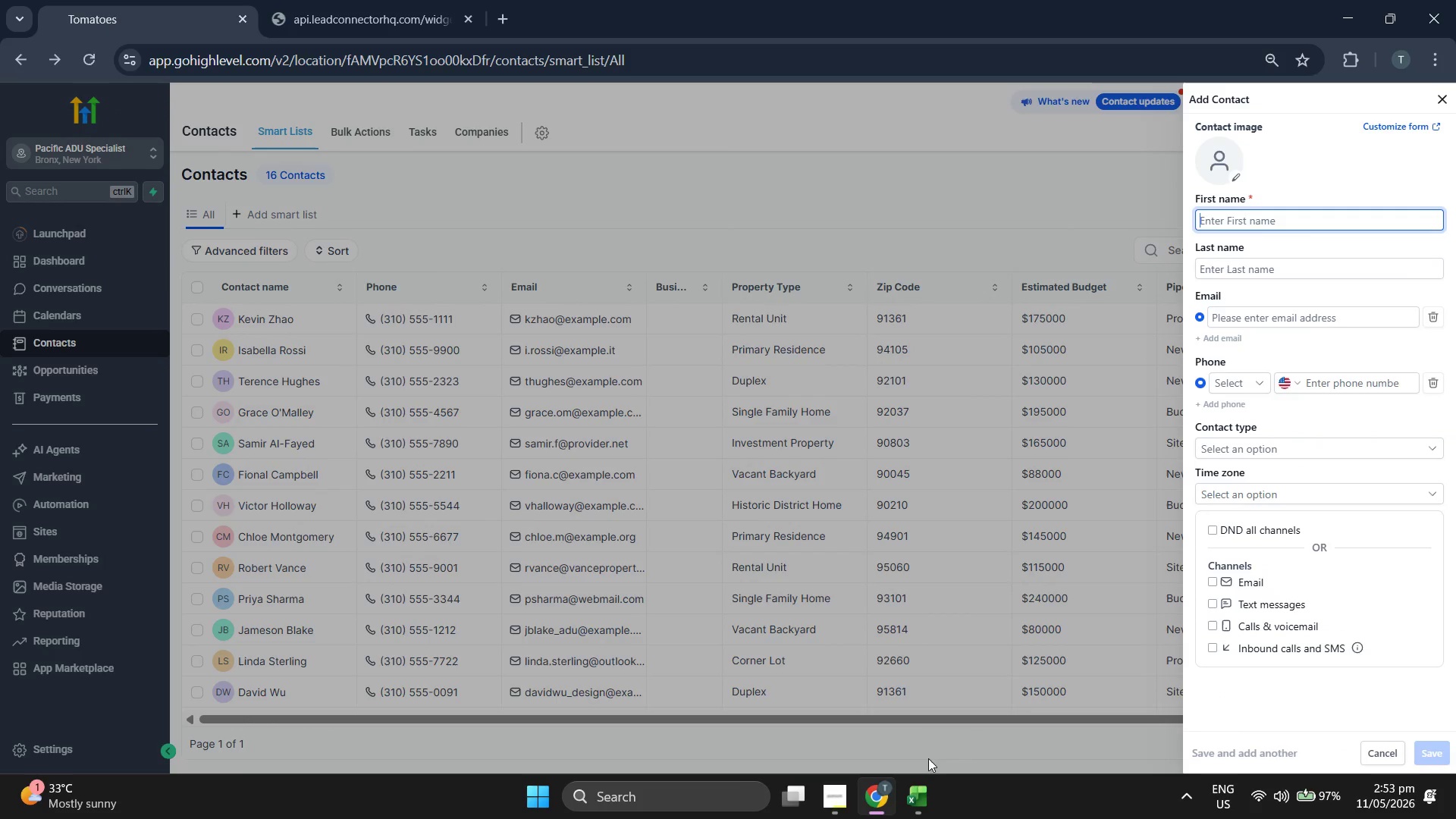 
left_click([931, 790])
 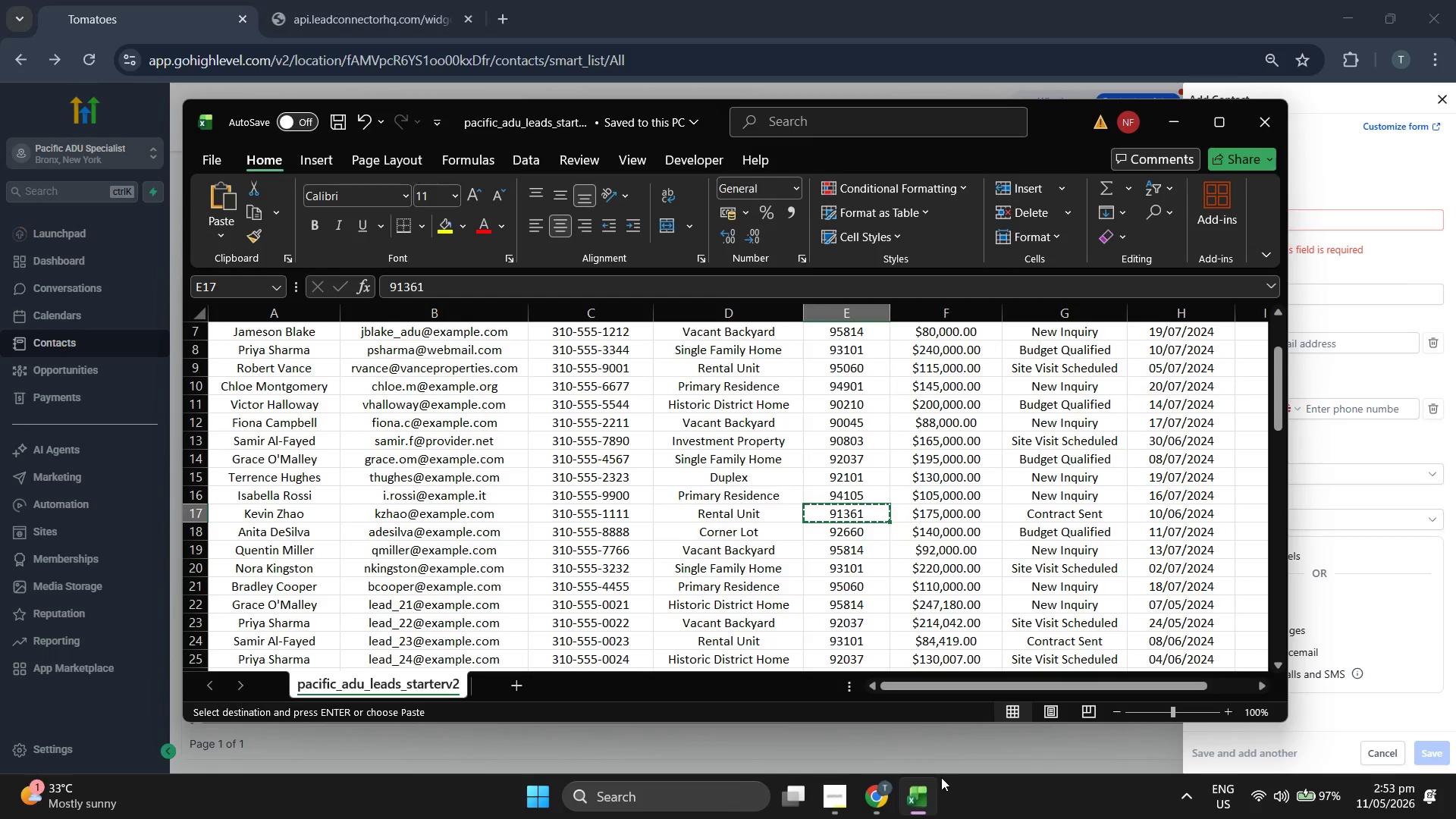 
key(ArrowDown)
 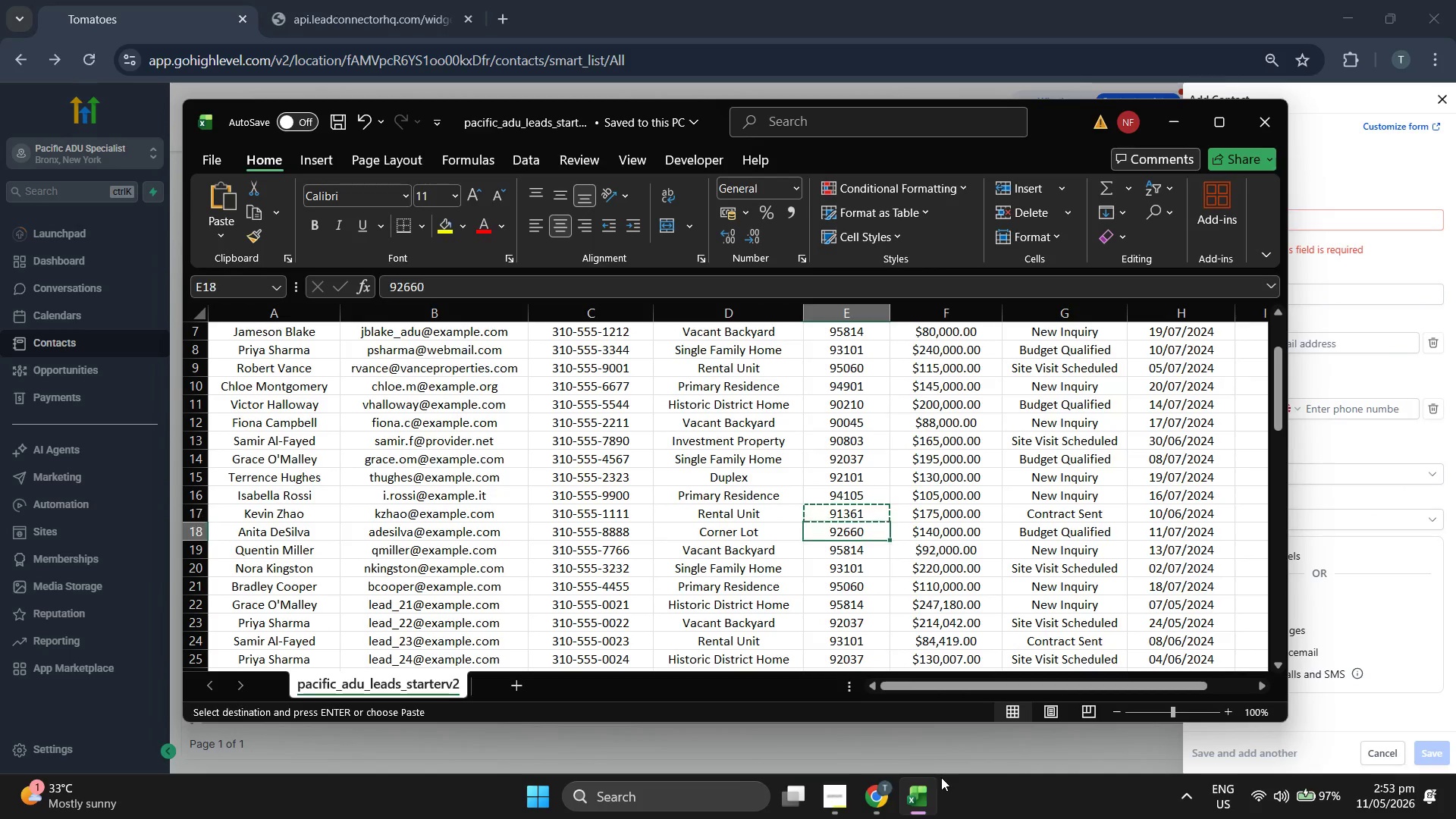 
key(ArrowLeft)
 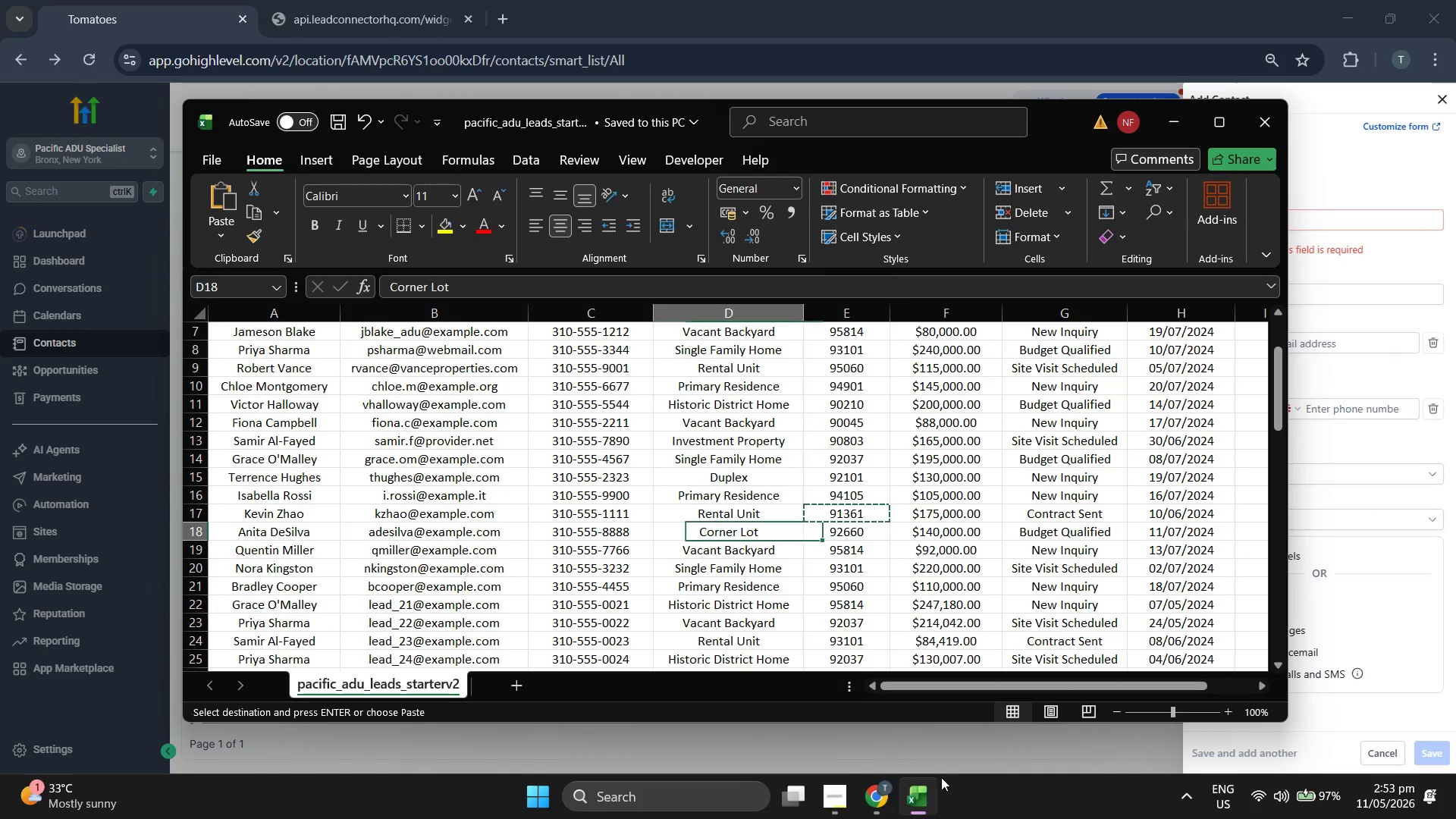 
key(ArrowLeft)
 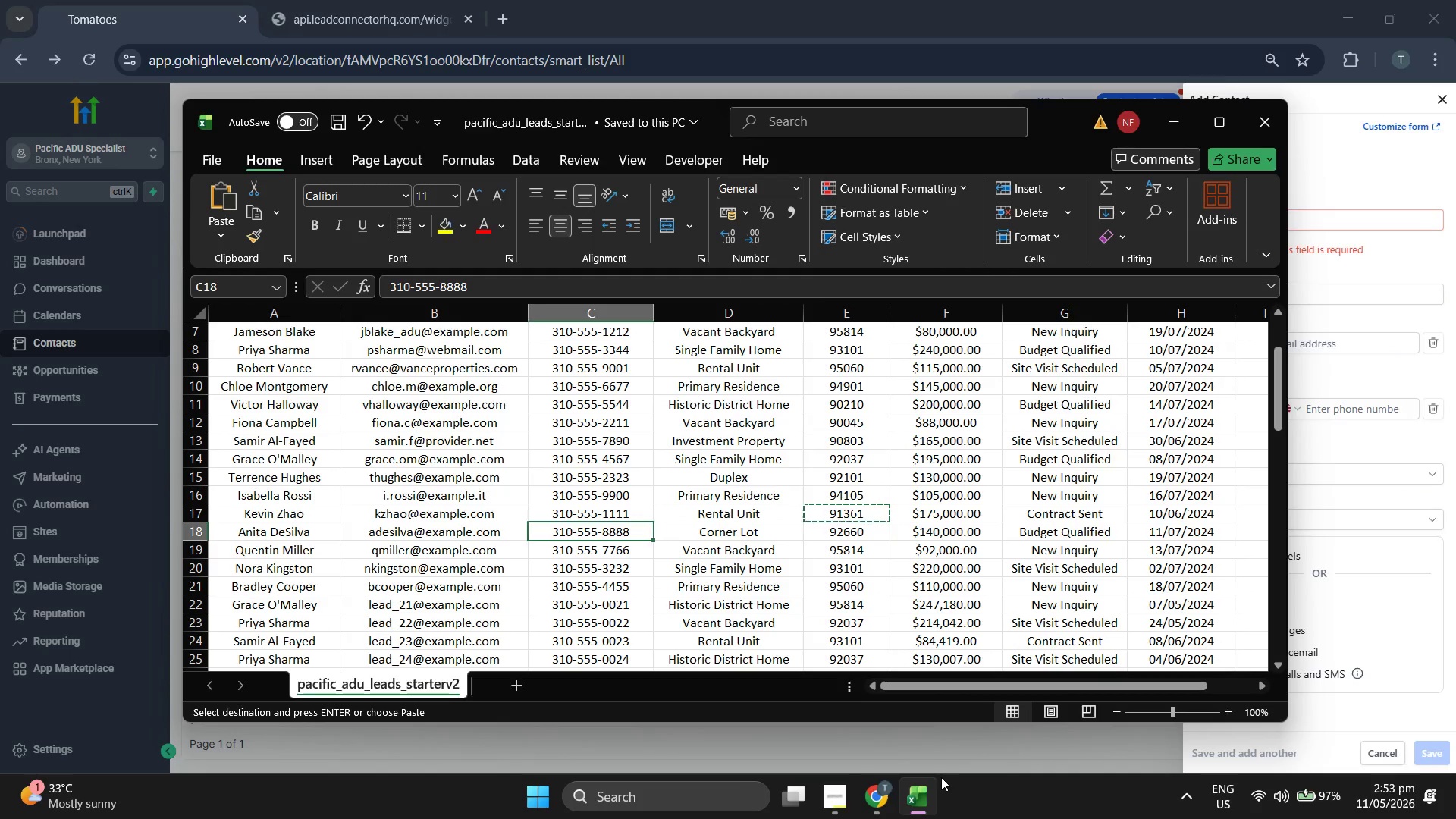 
key(ArrowLeft)
 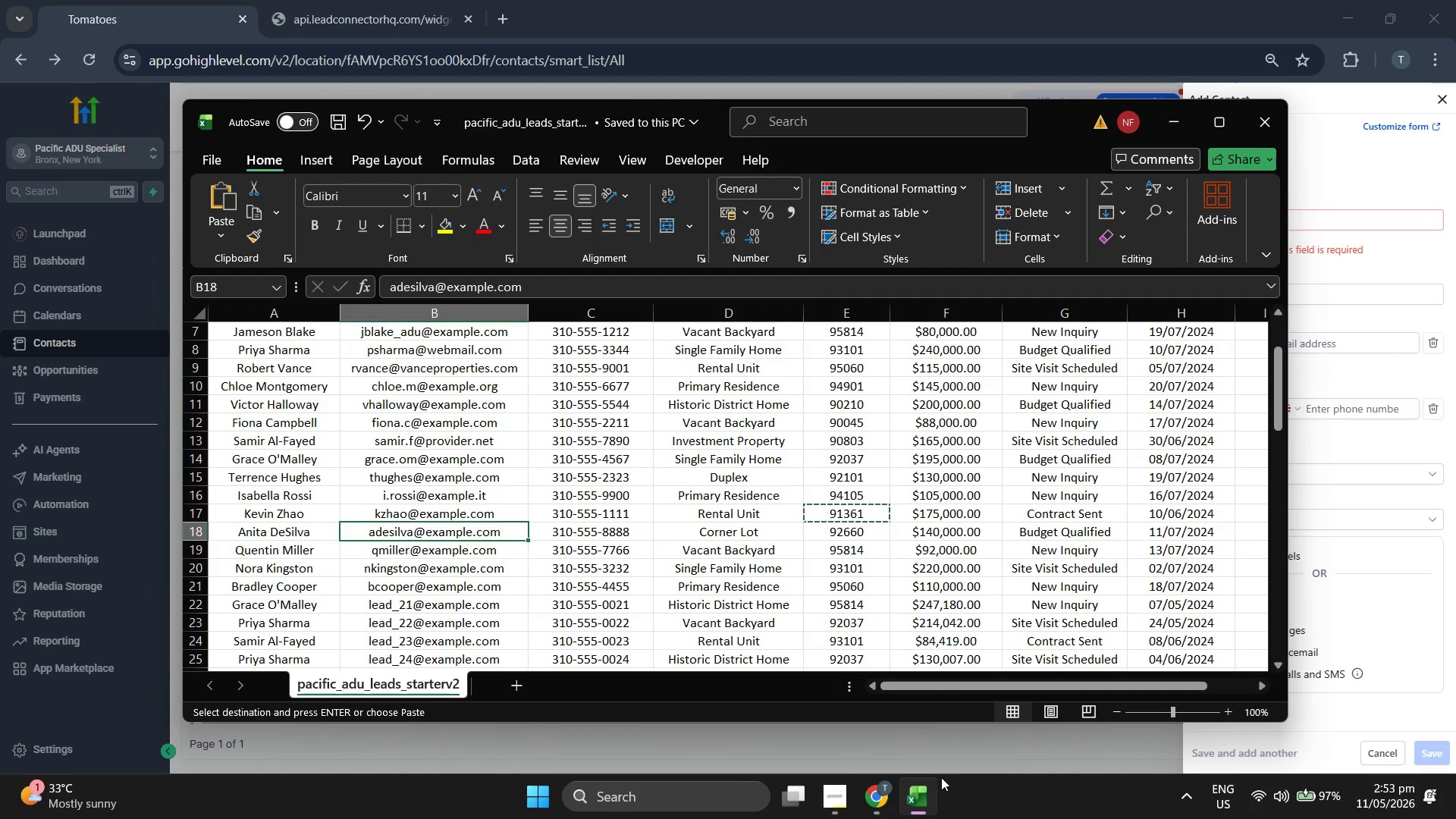 
key(Control+C)
 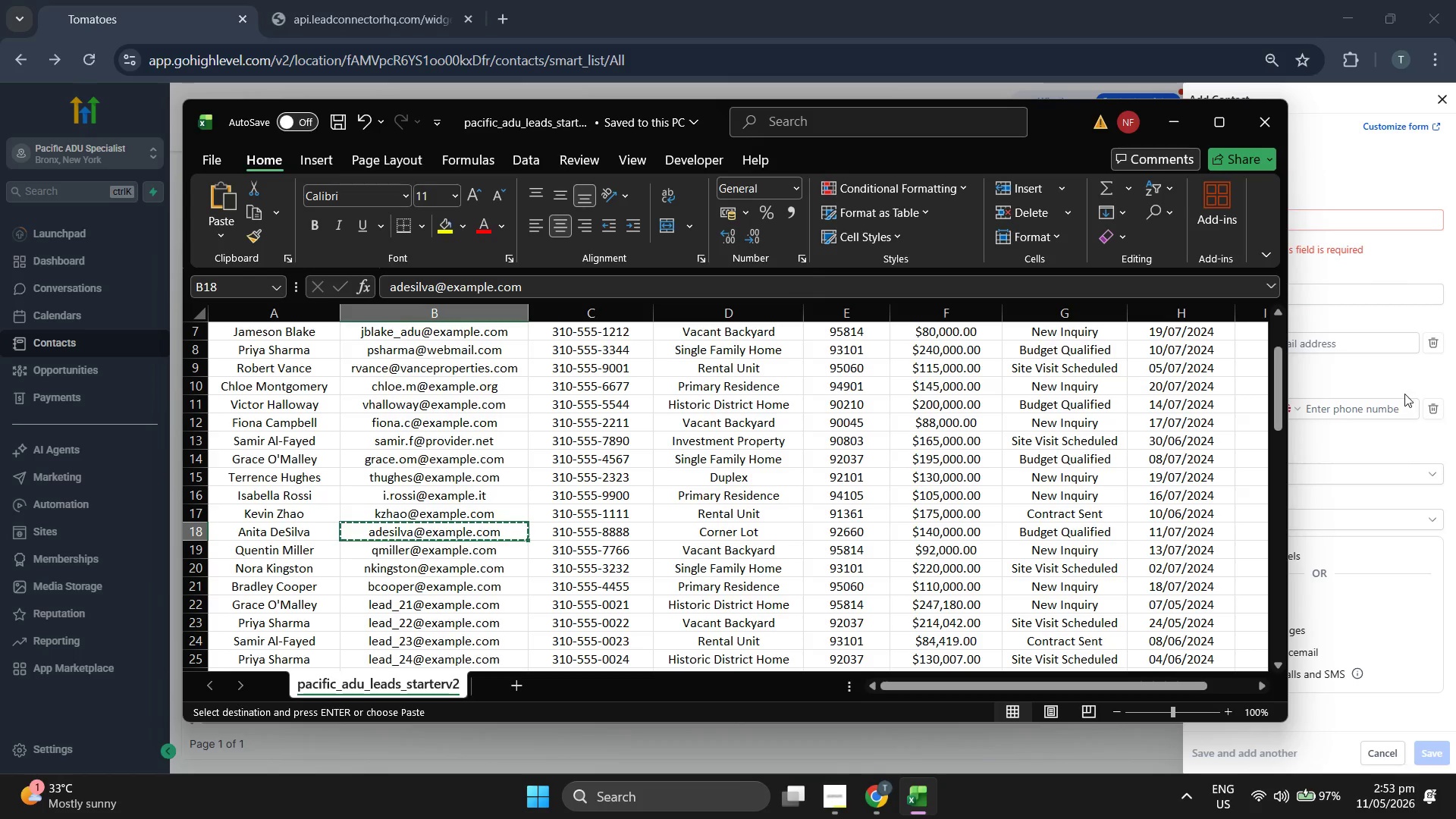 
left_click([1334, 334])
 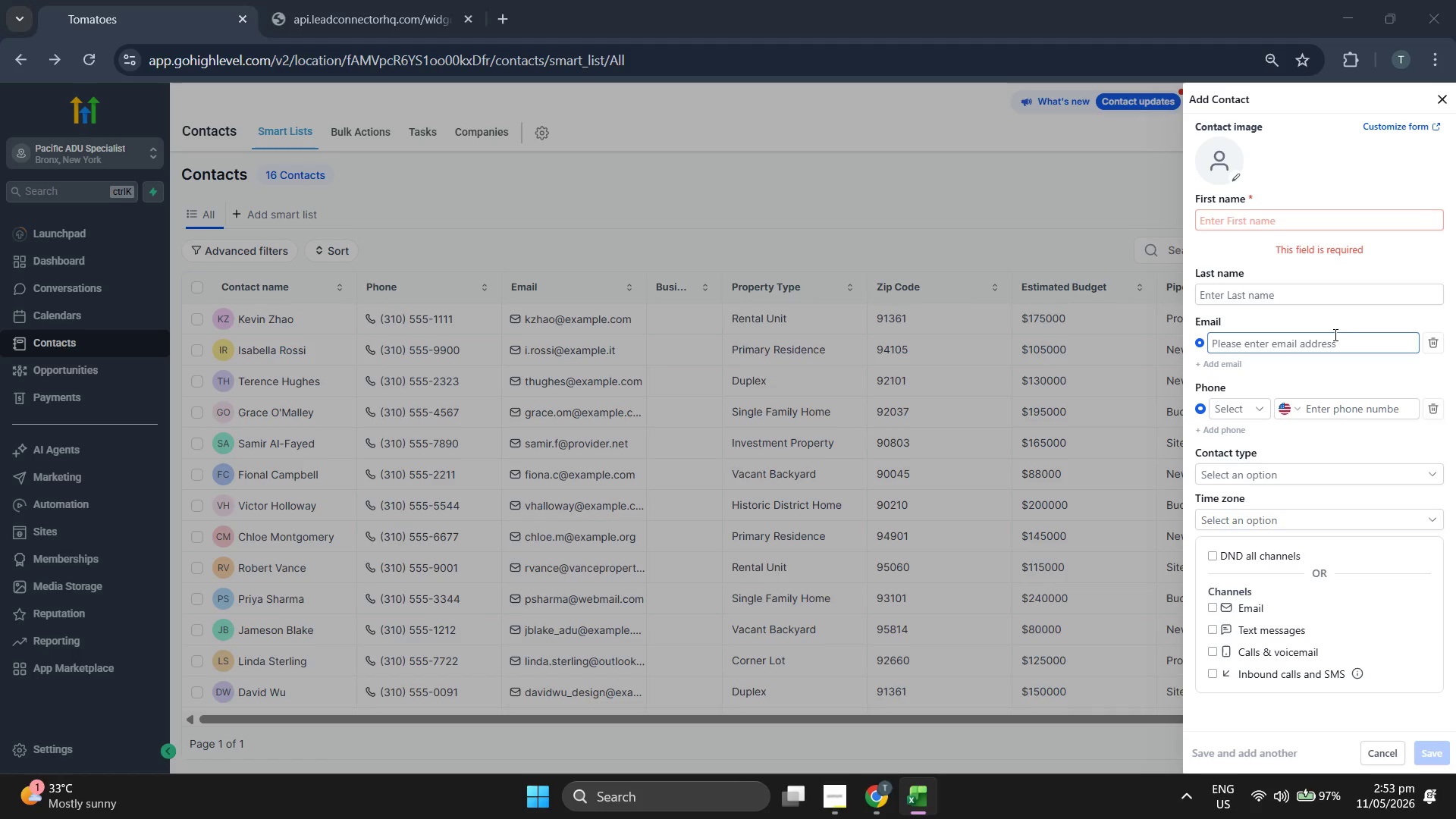 
key(Control+ControlLeft)
 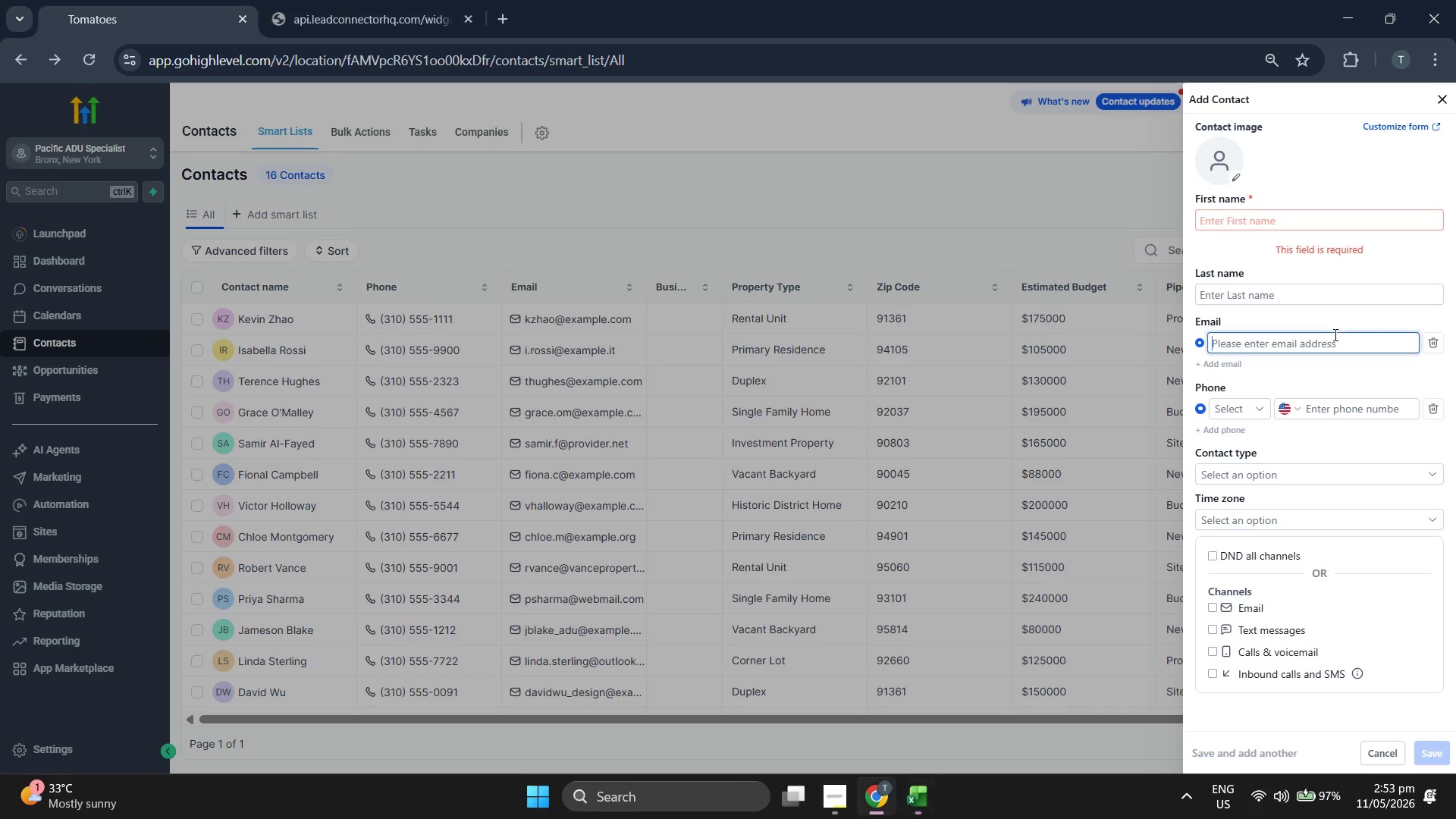 
key(Control+V)
 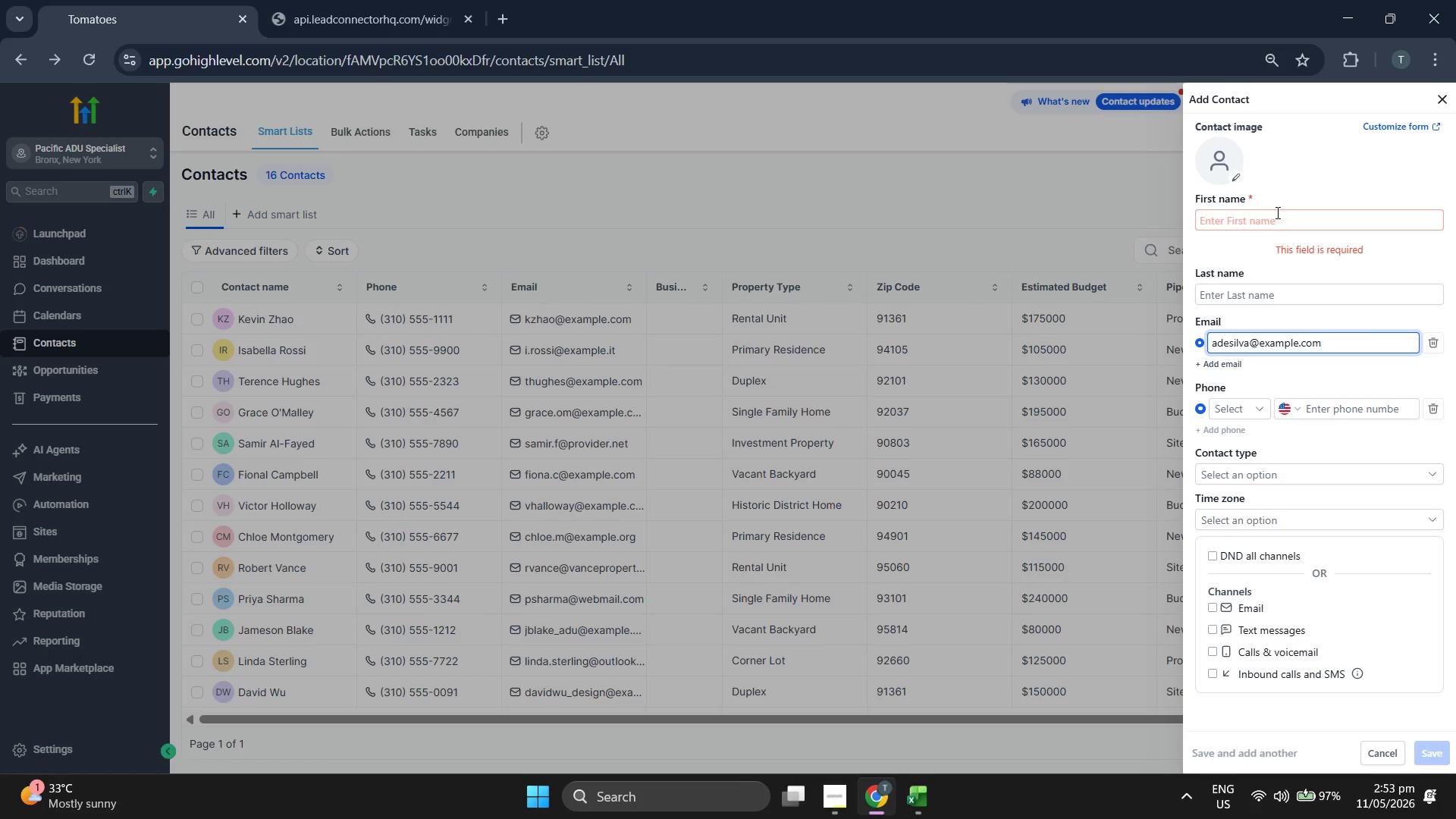 
left_click([1276, 212])
 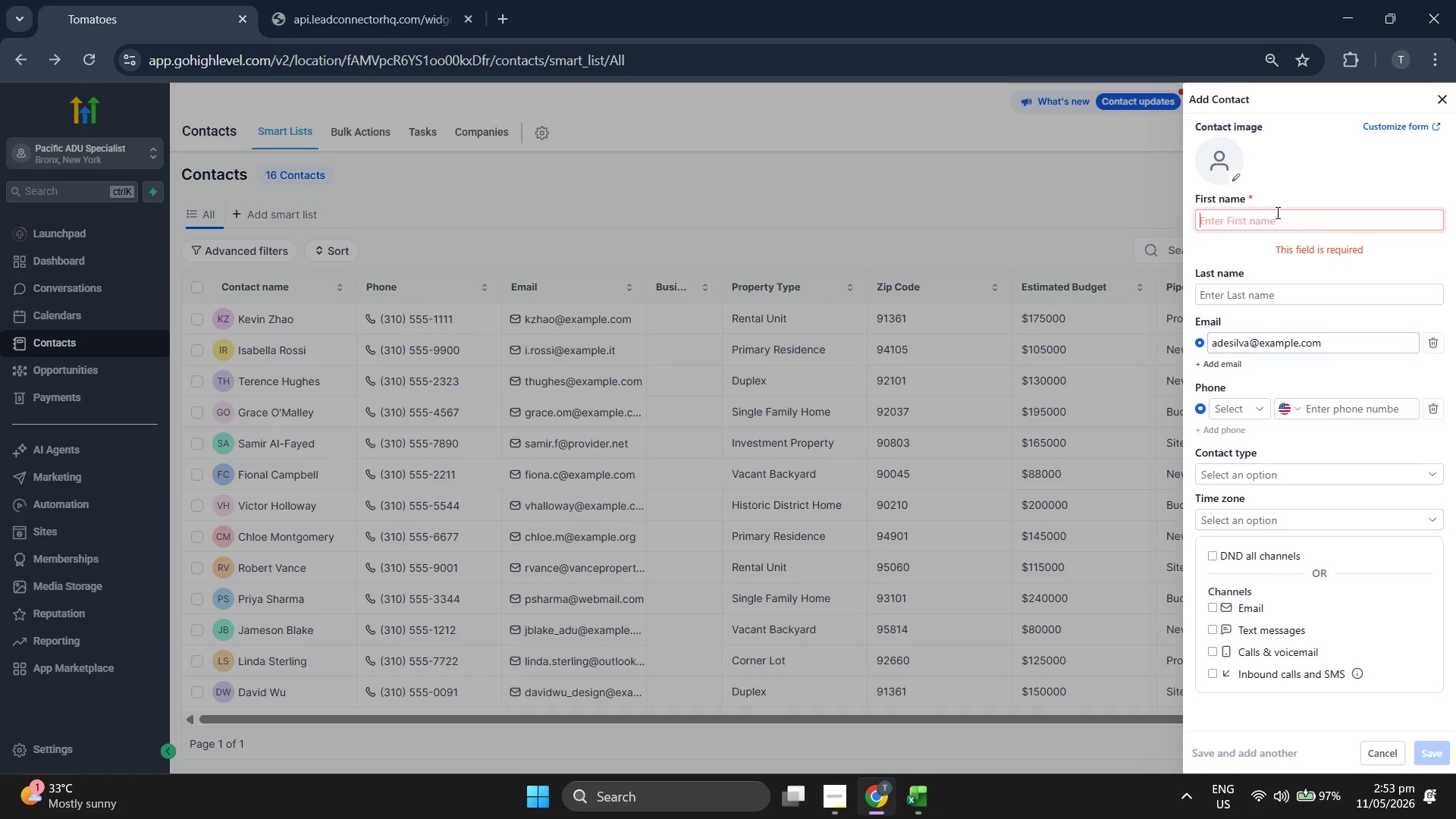 
type(Anita)
key(Tab)
type(Desilva)
key(Backspace)
key(Backspace)
key(Backspace)
key(Backspace)
type(S)
key(Backspace)
key(Backspace)
type(Silva)
 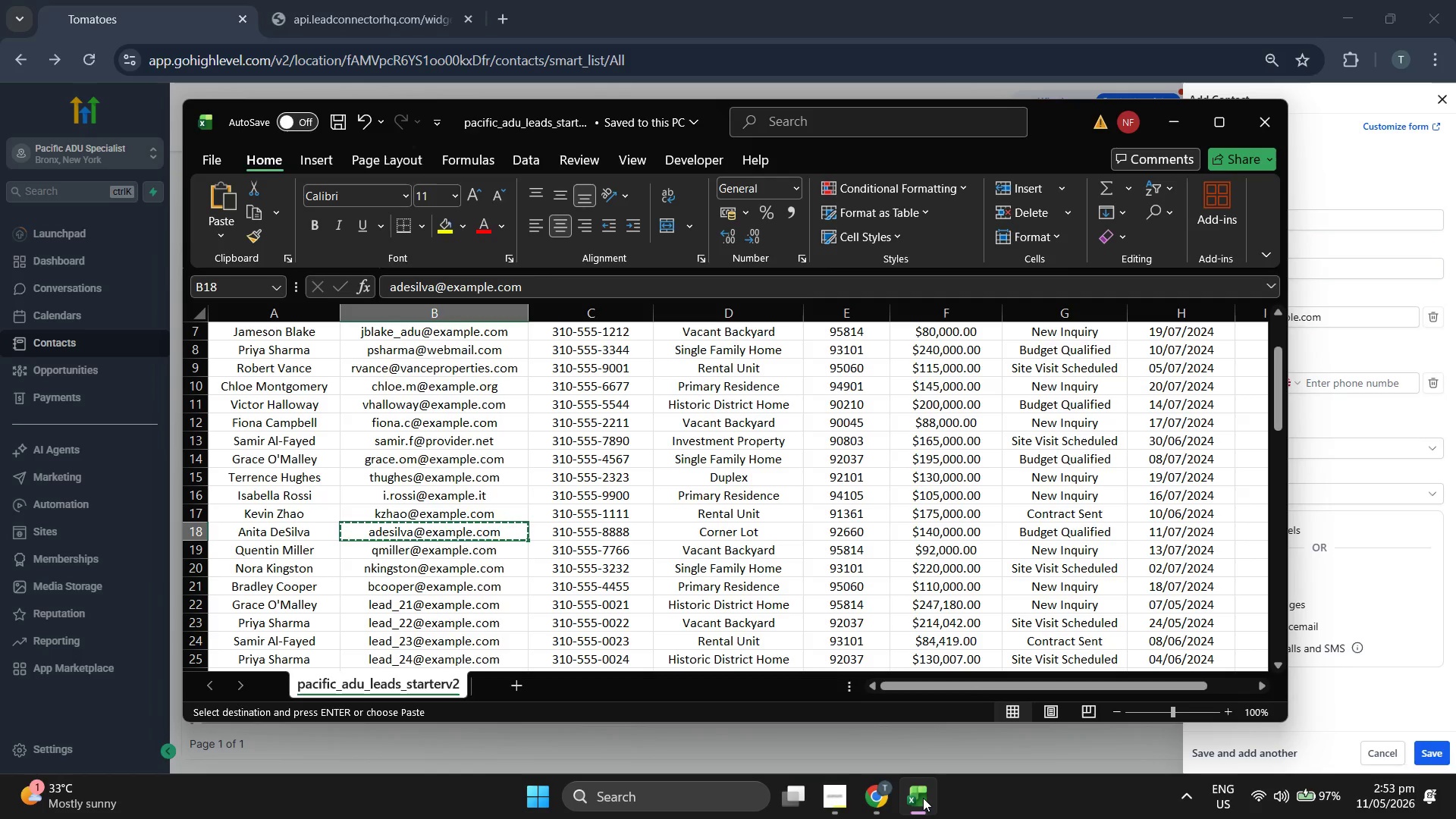 
left_click([923, 798])
 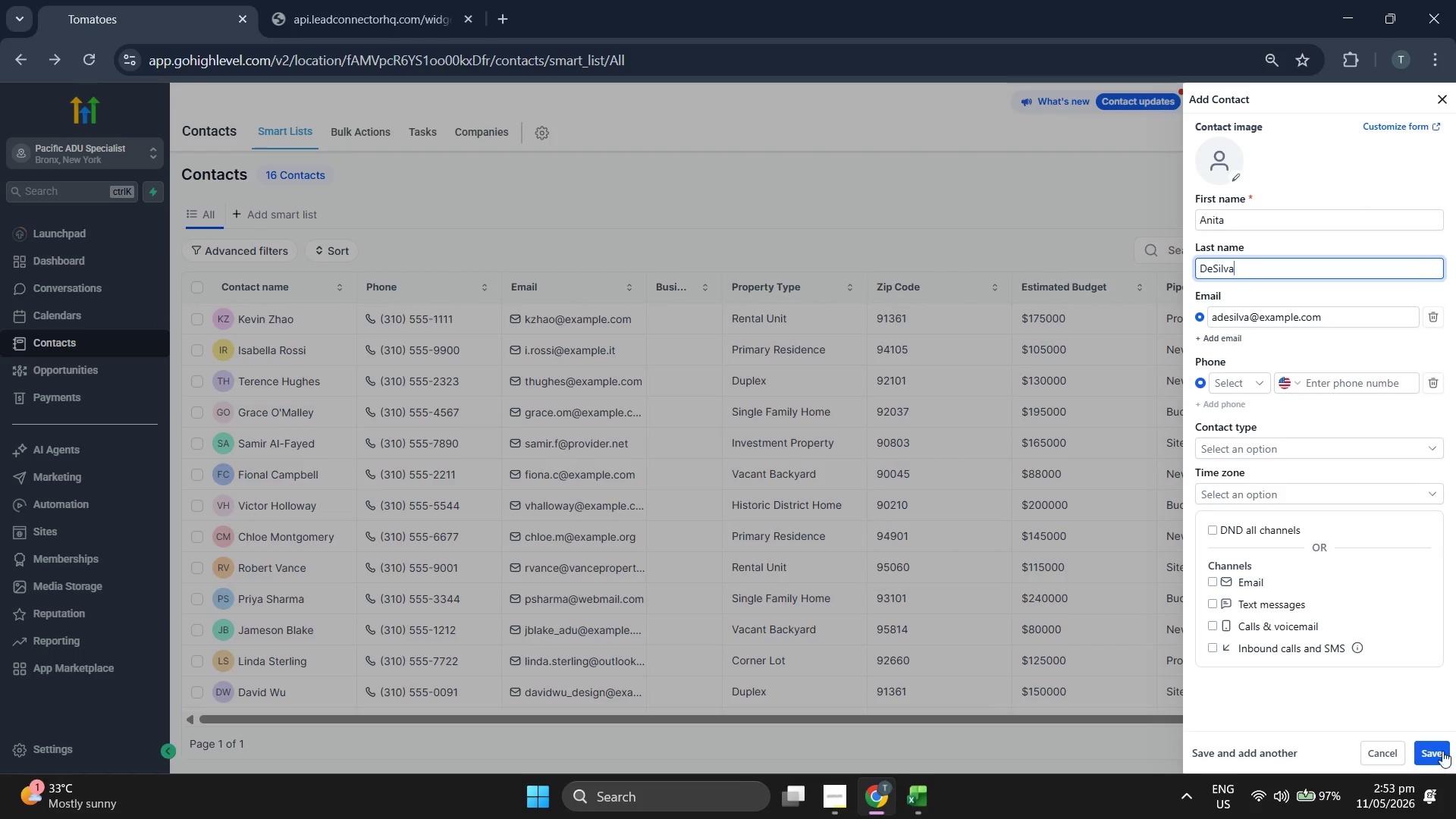 
left_click([1422, 746])
 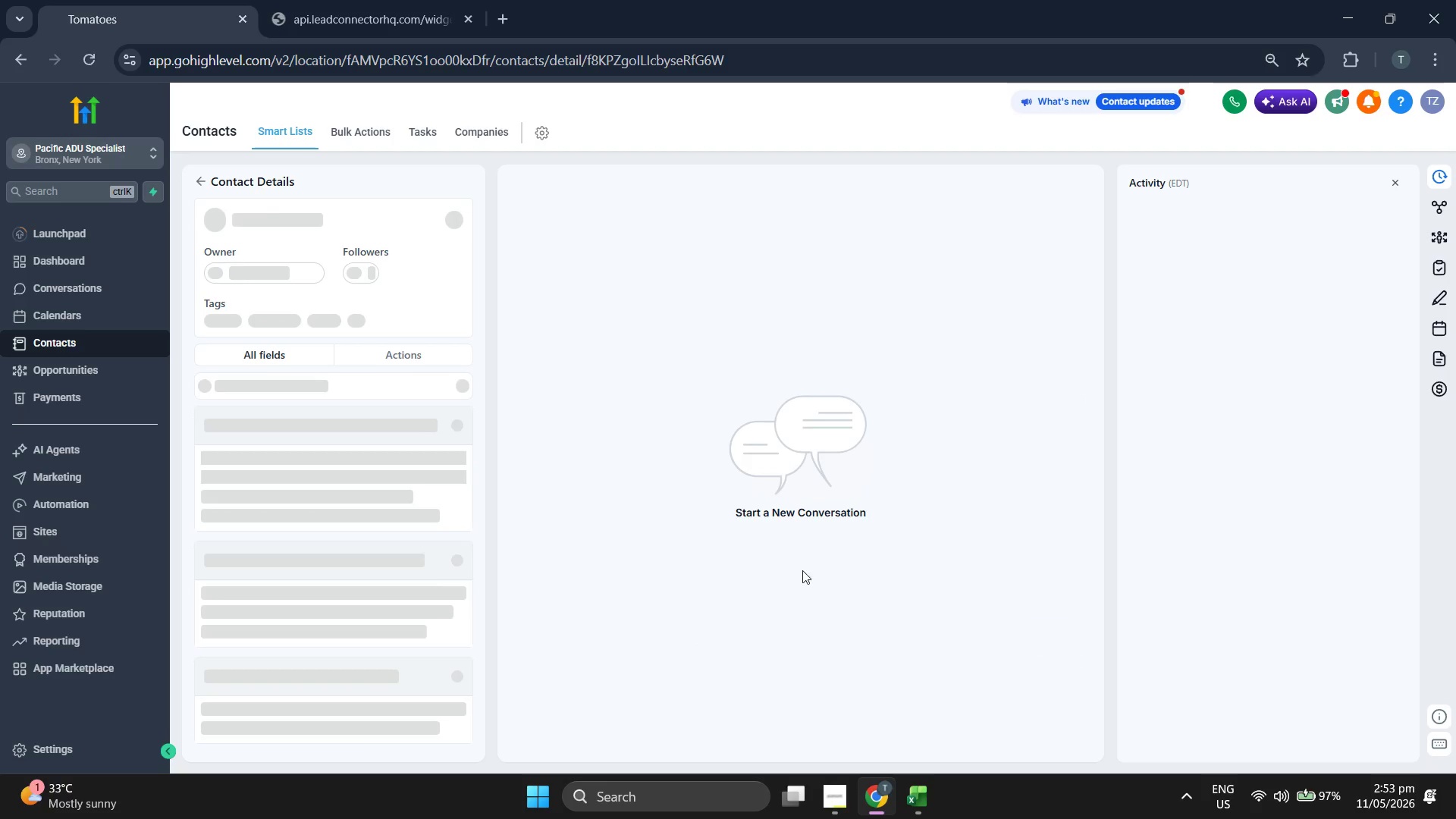 
scroll: coordinate [349, 488], scroll_direction: down, amount: 3.0
 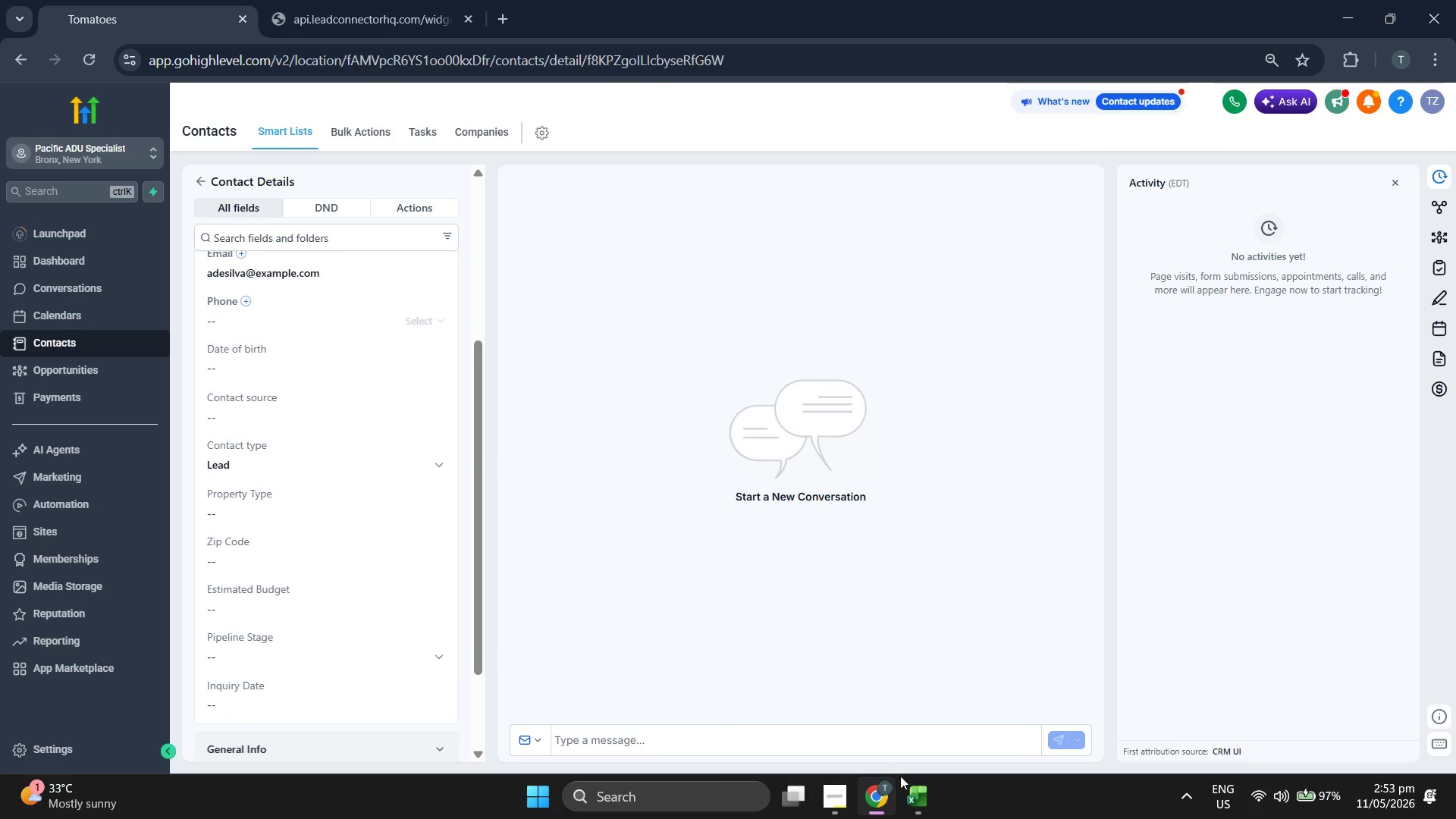 
left_click([925, 789])
 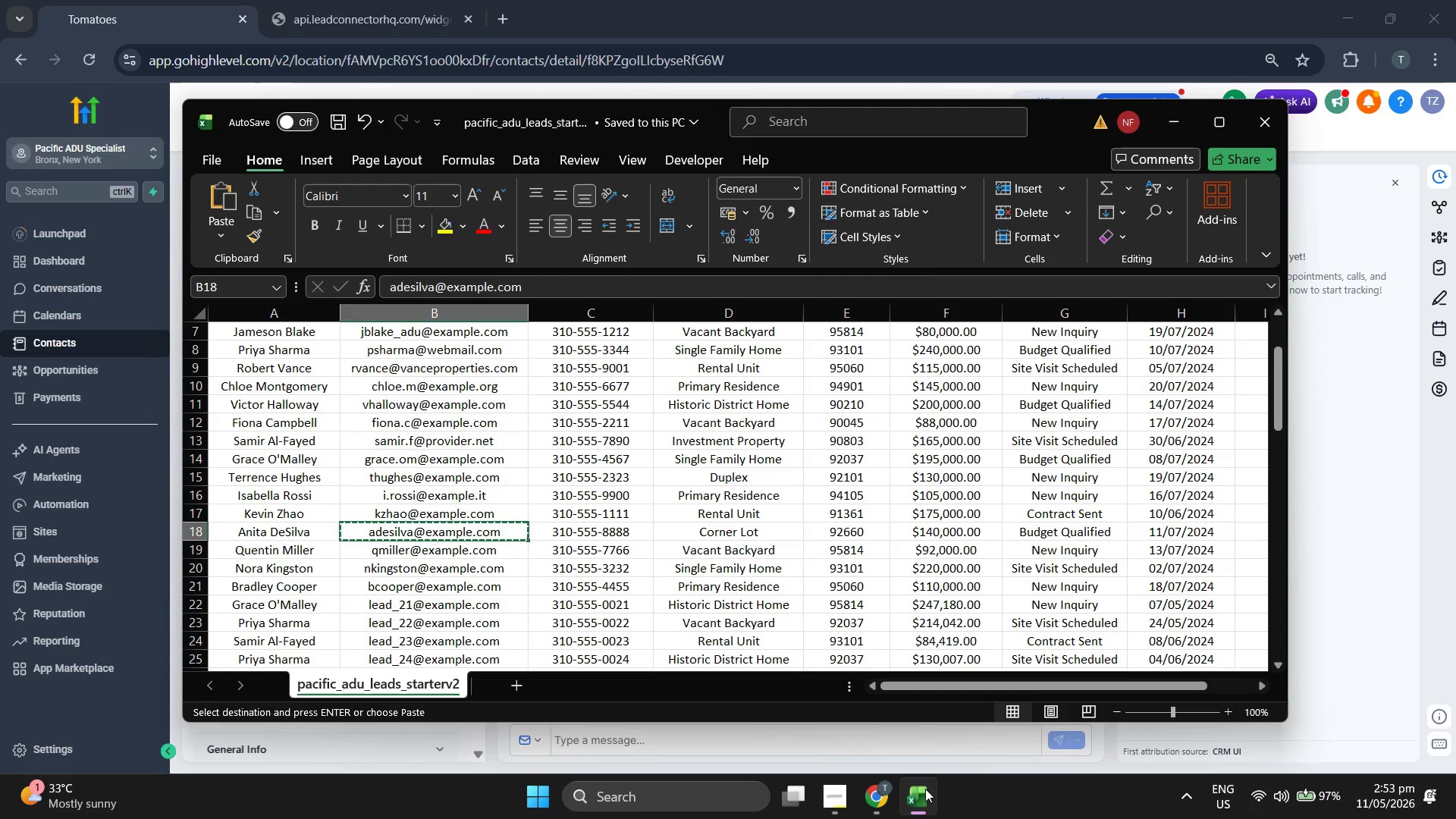 
key(ArrowRight)
 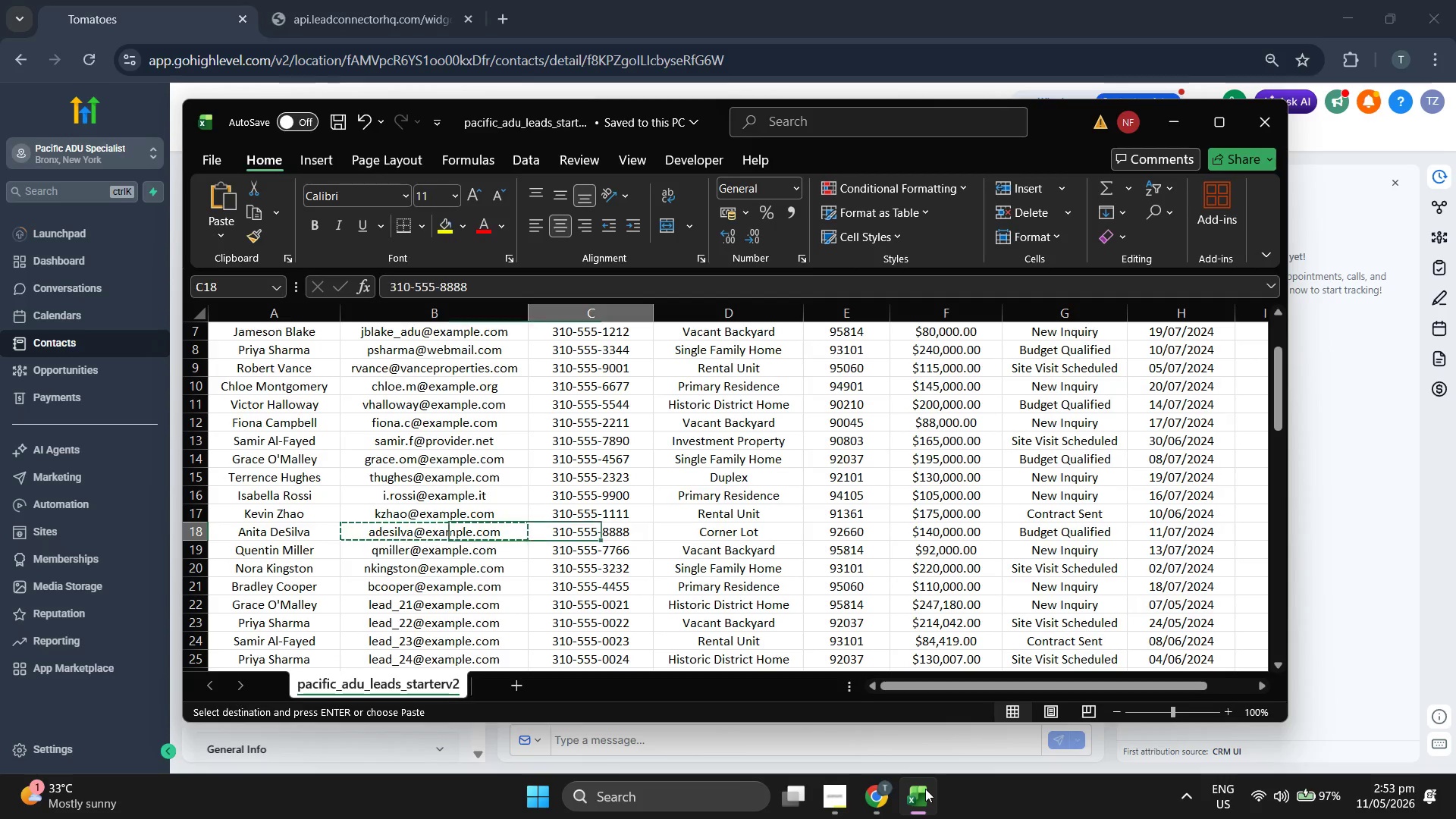 
key(Control+ControlLeft)
 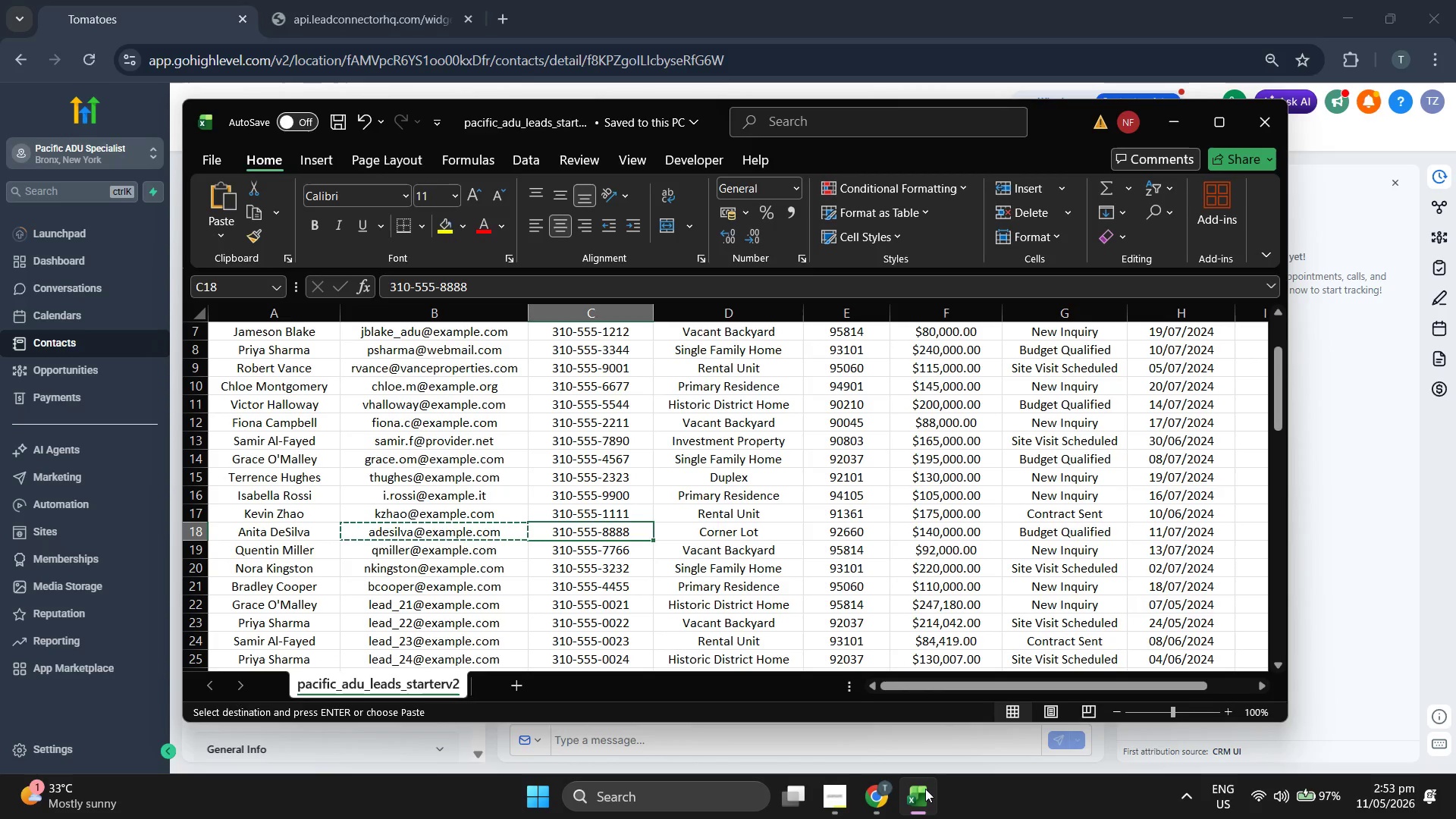 
key(Control+C)
 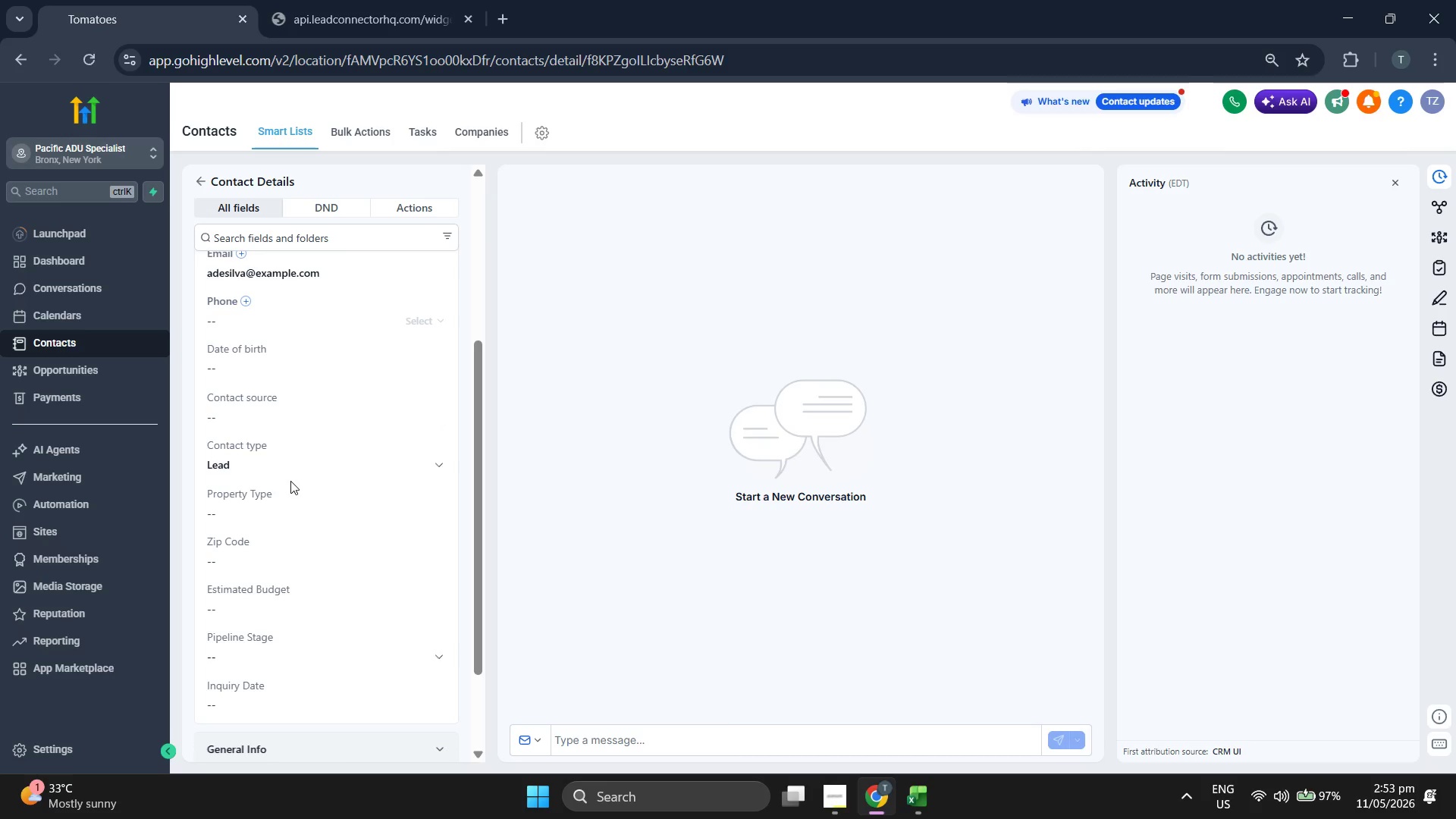 
left_click([309, 319])
 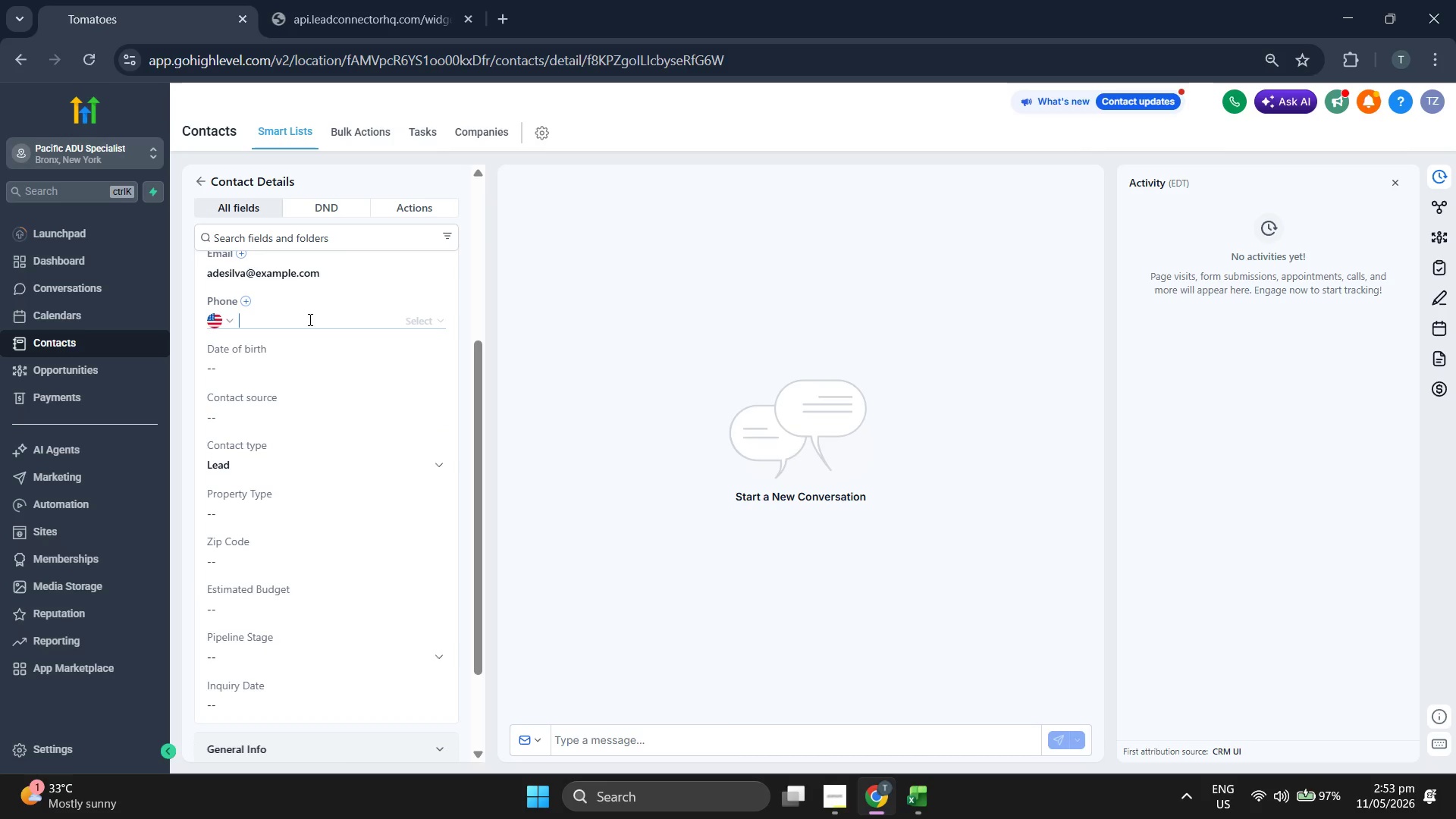 
key(Control+ControlLeft)
 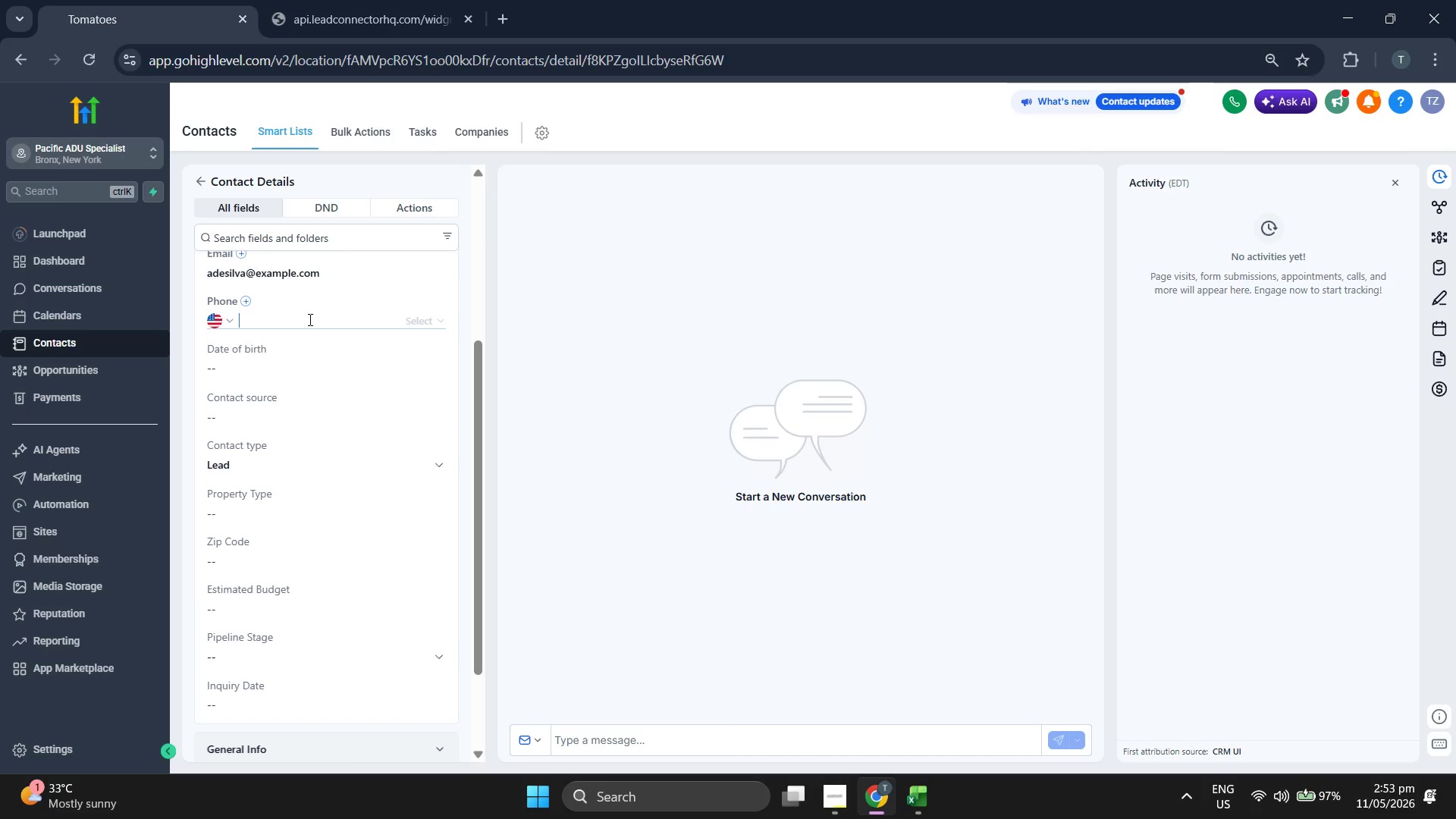 
key(Control+V)
 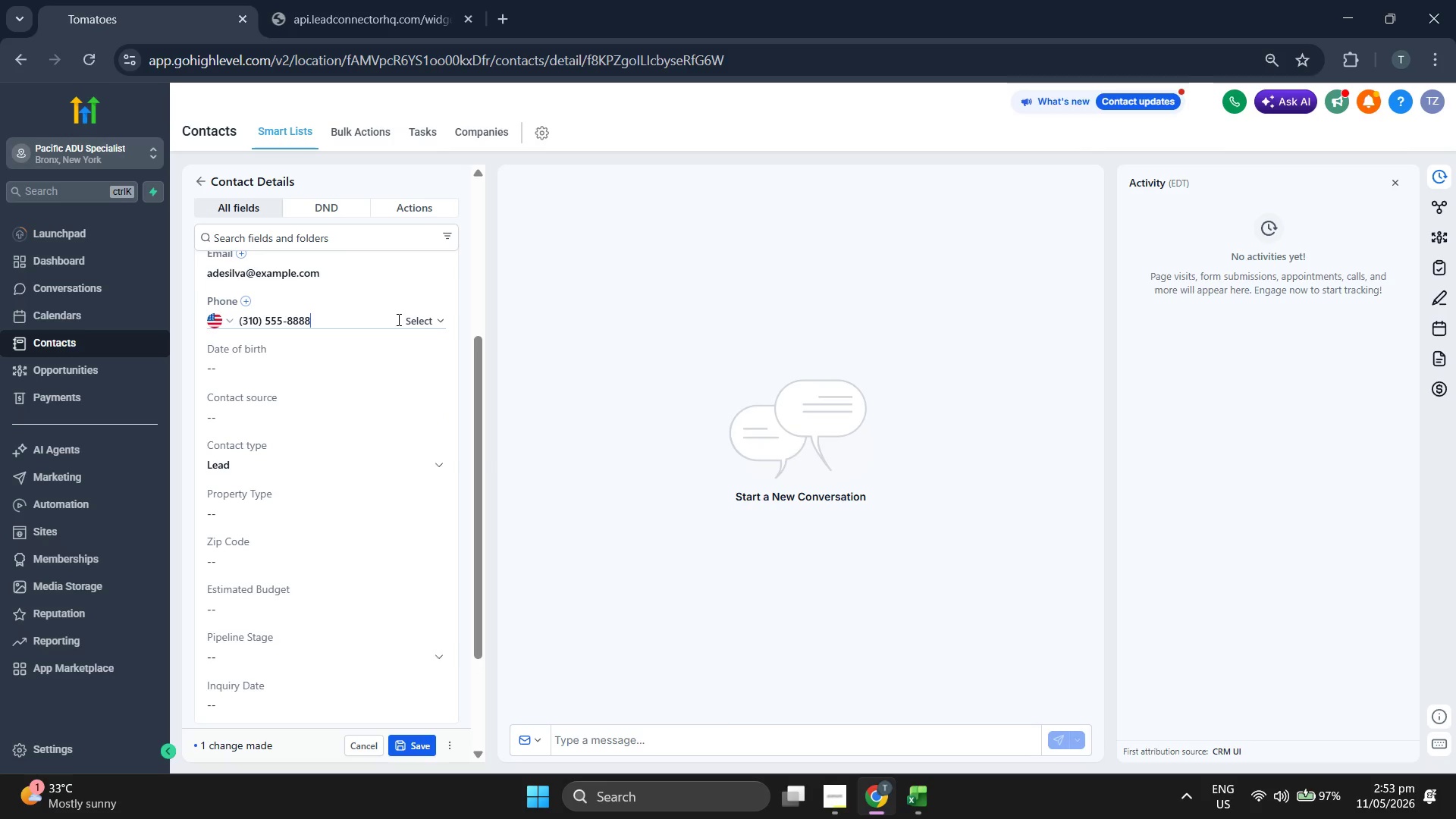 
left_click([416, 325])
 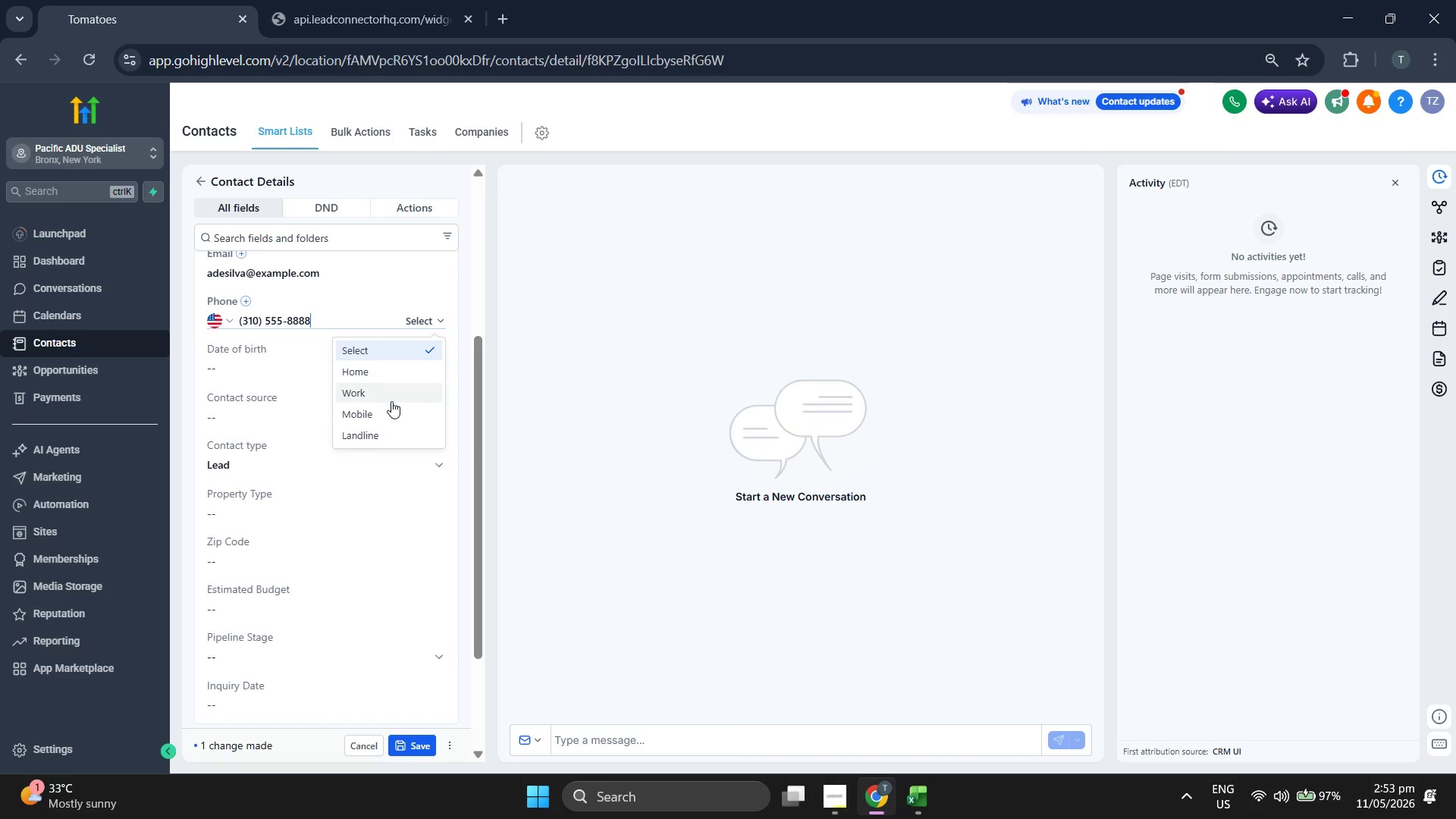 
left_click([390, 417])
 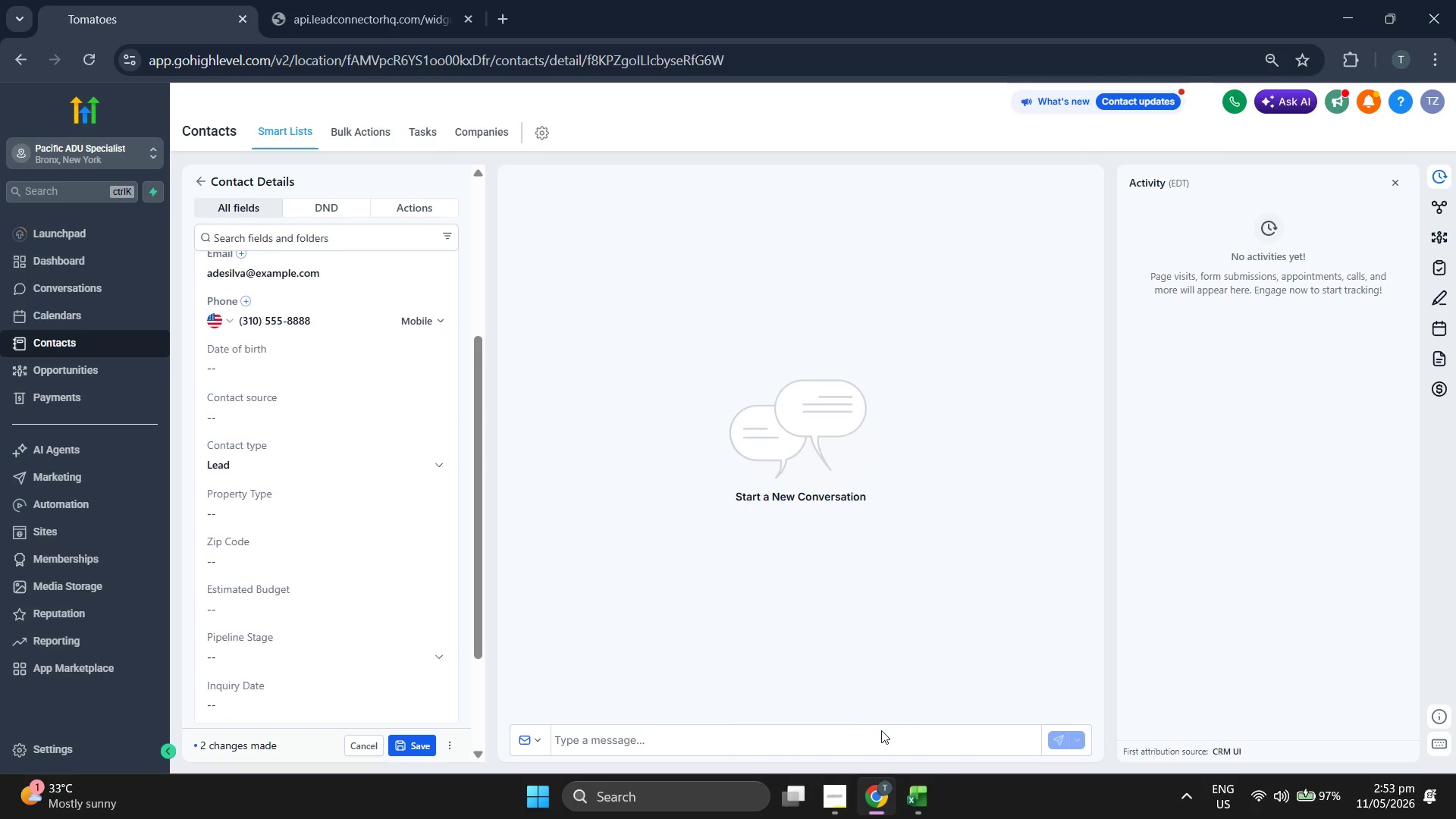 
left_click([934, 818])
 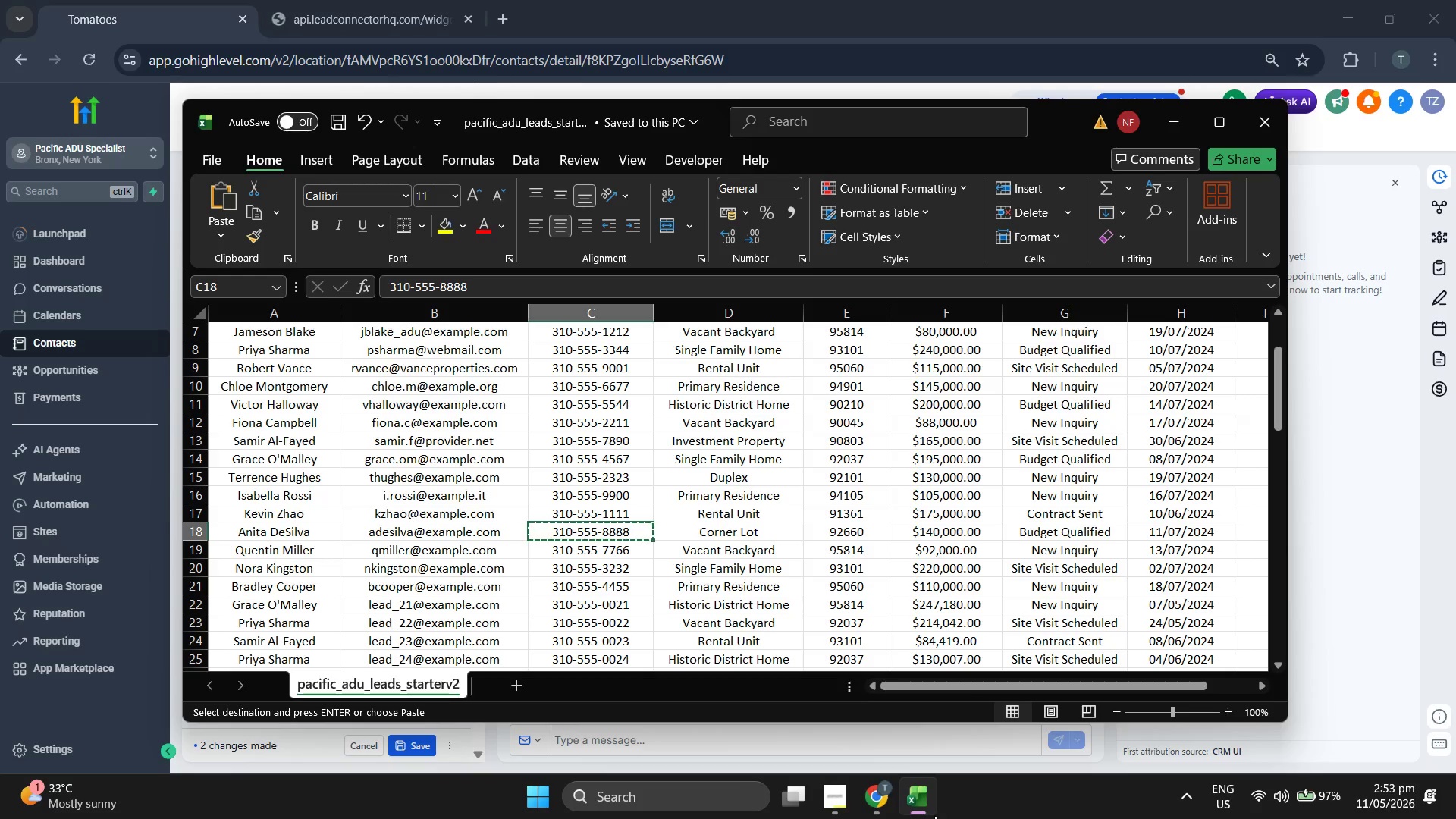 
key(ArrowRight)
 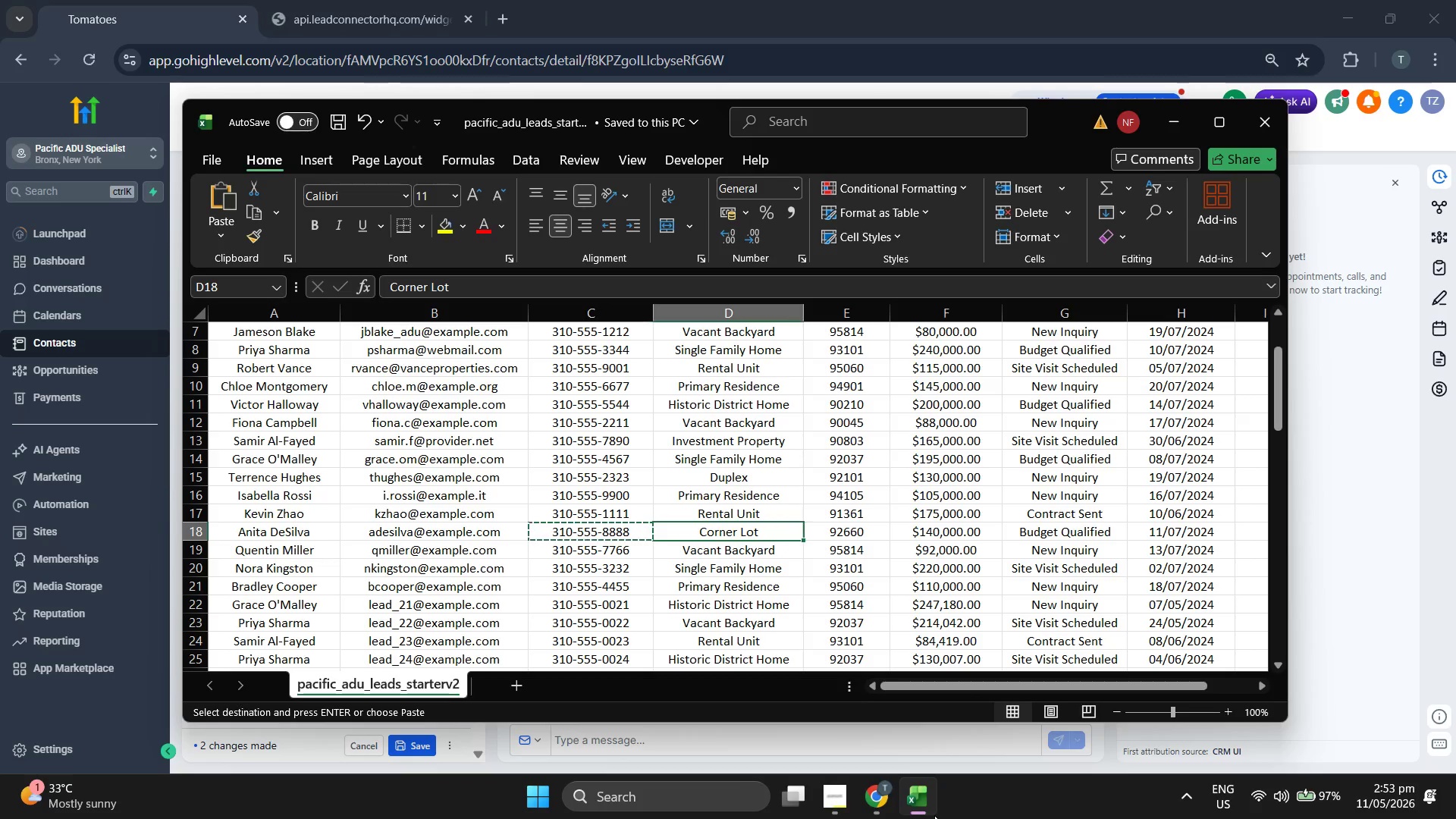 
key(Control+ControlLeft)
 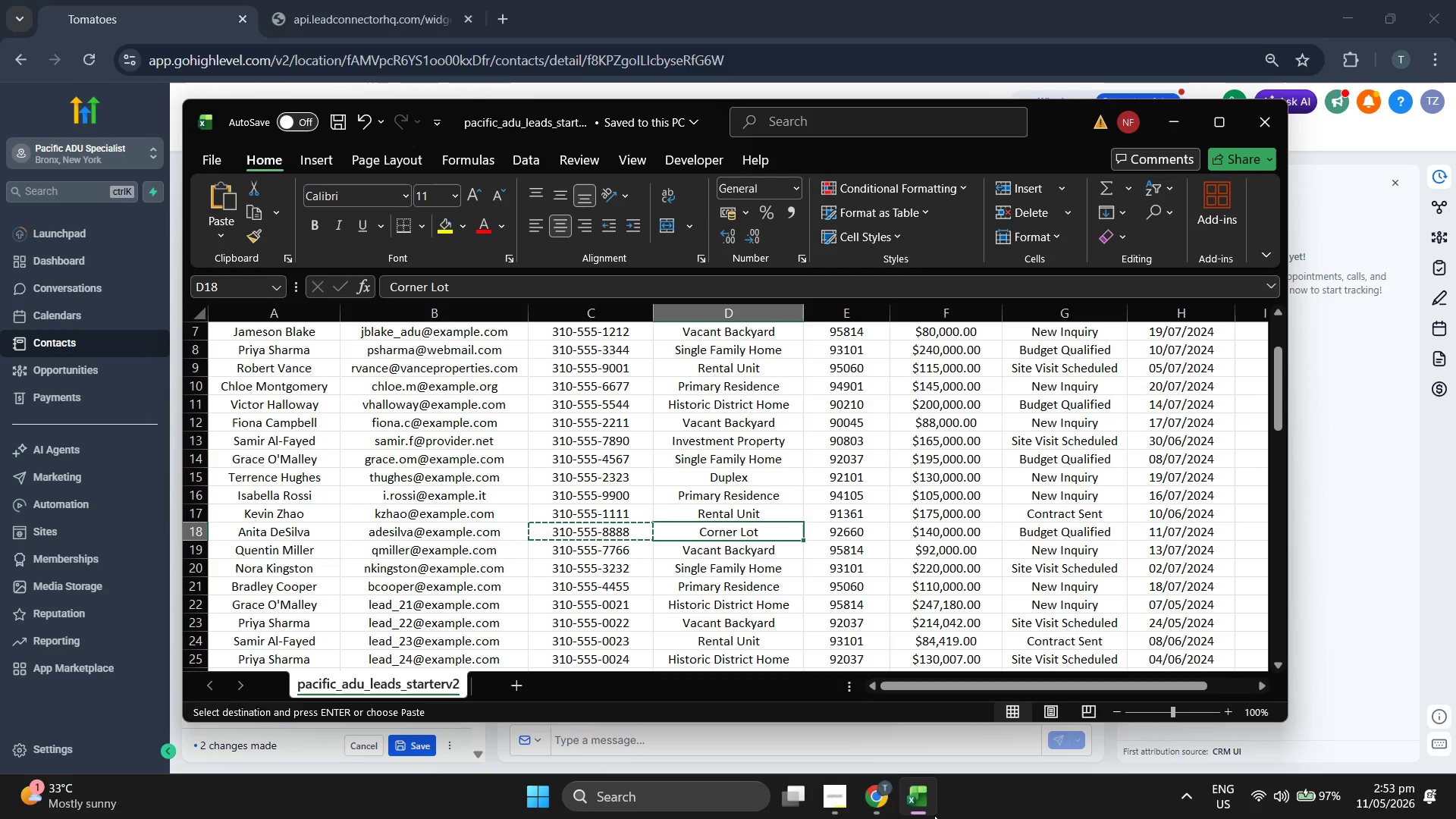 
key(Control+C)
 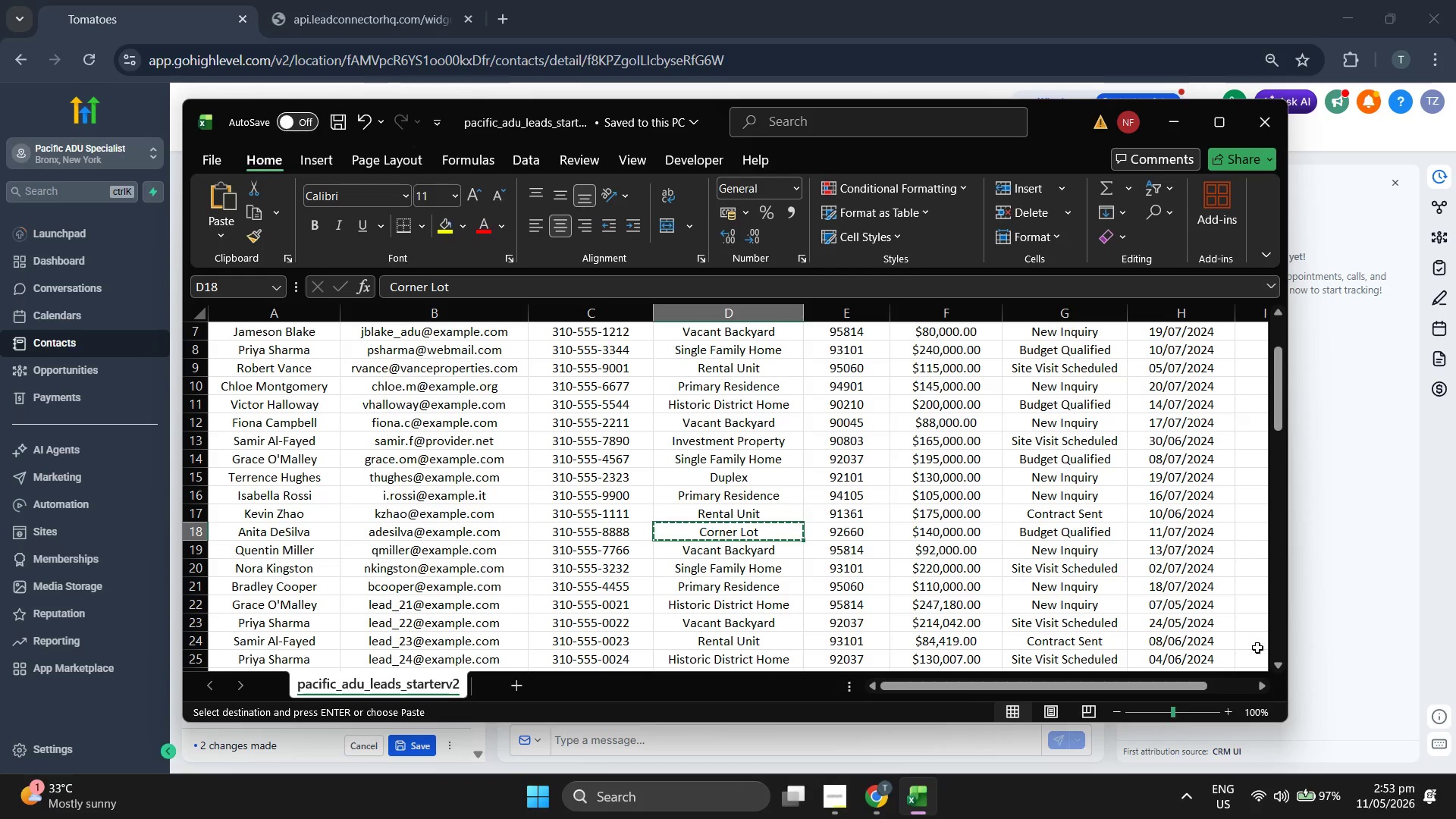 
left_click([1320, 573])
 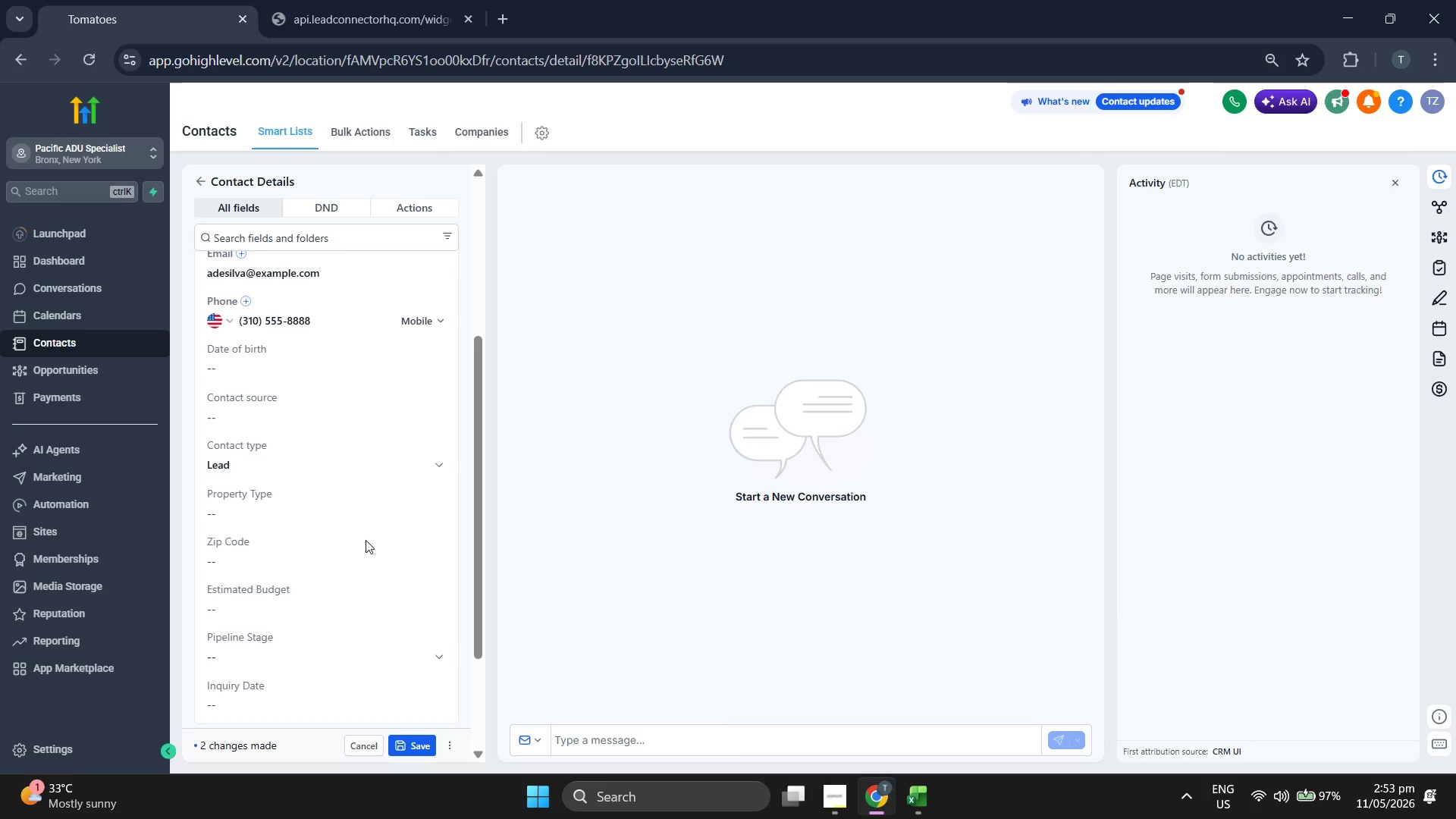 
left_click([350, 514])
 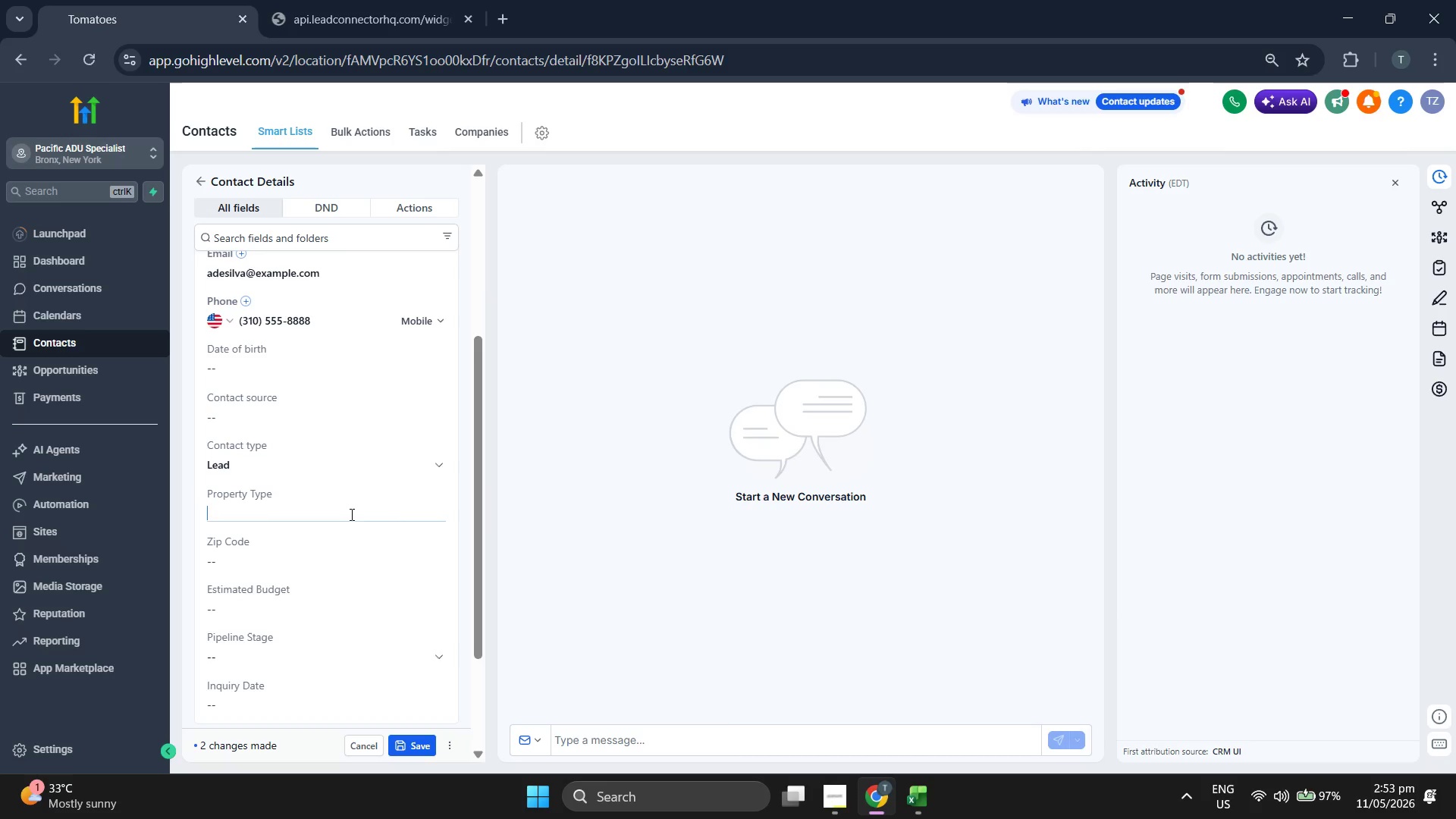 
key(Control+V)
 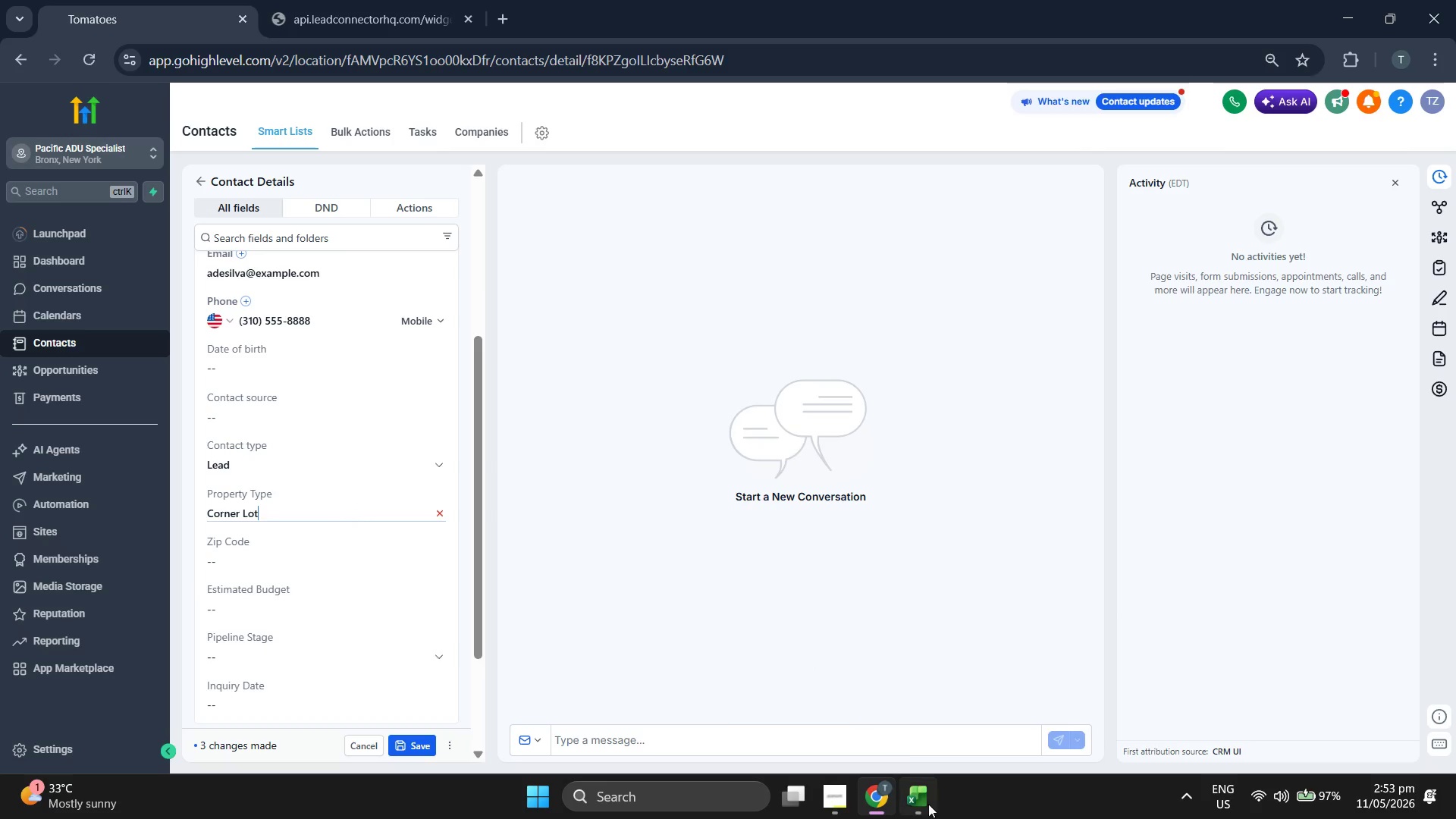 
left_click([933, 812])
 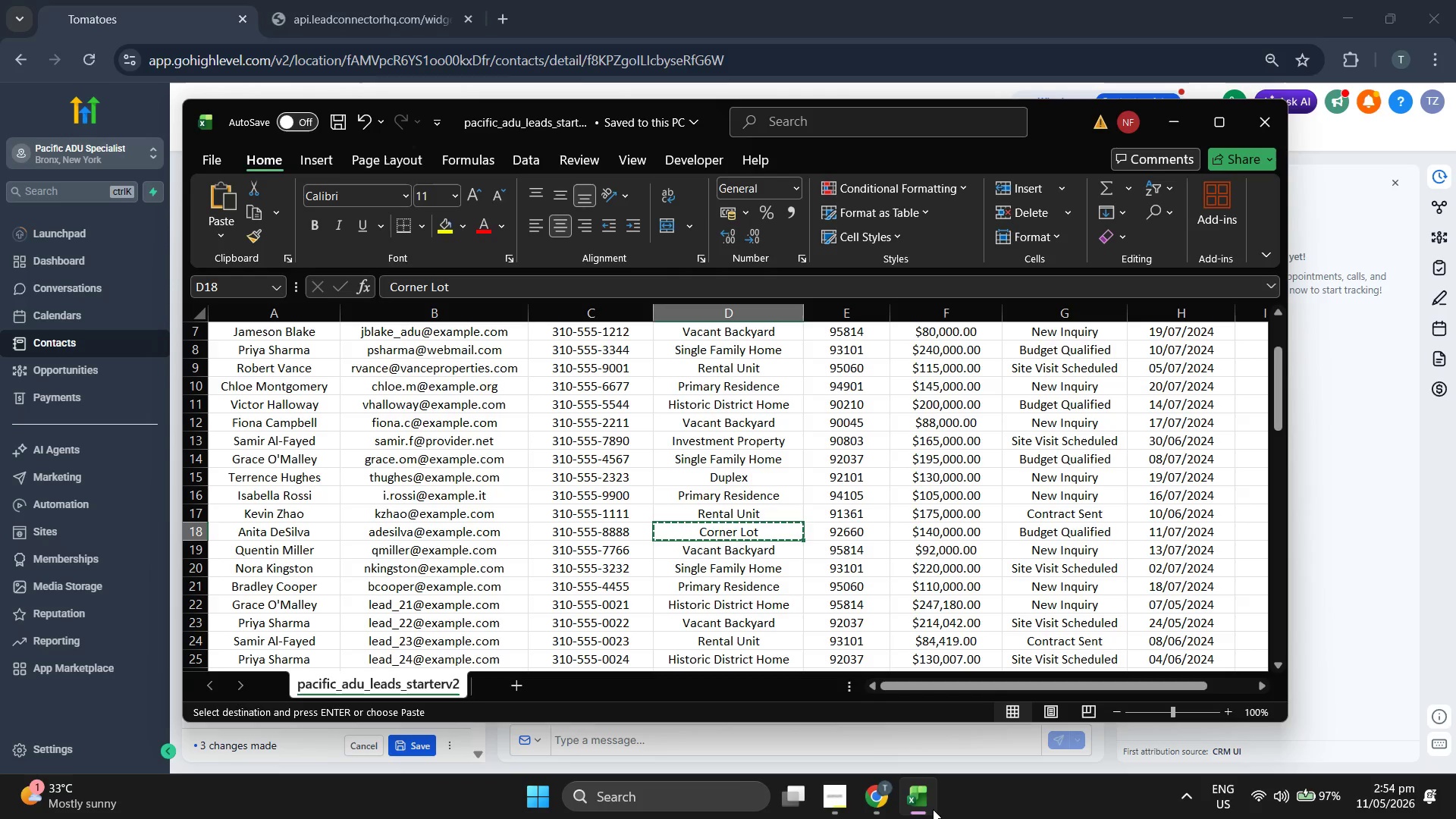 
key(ArrowRight)
 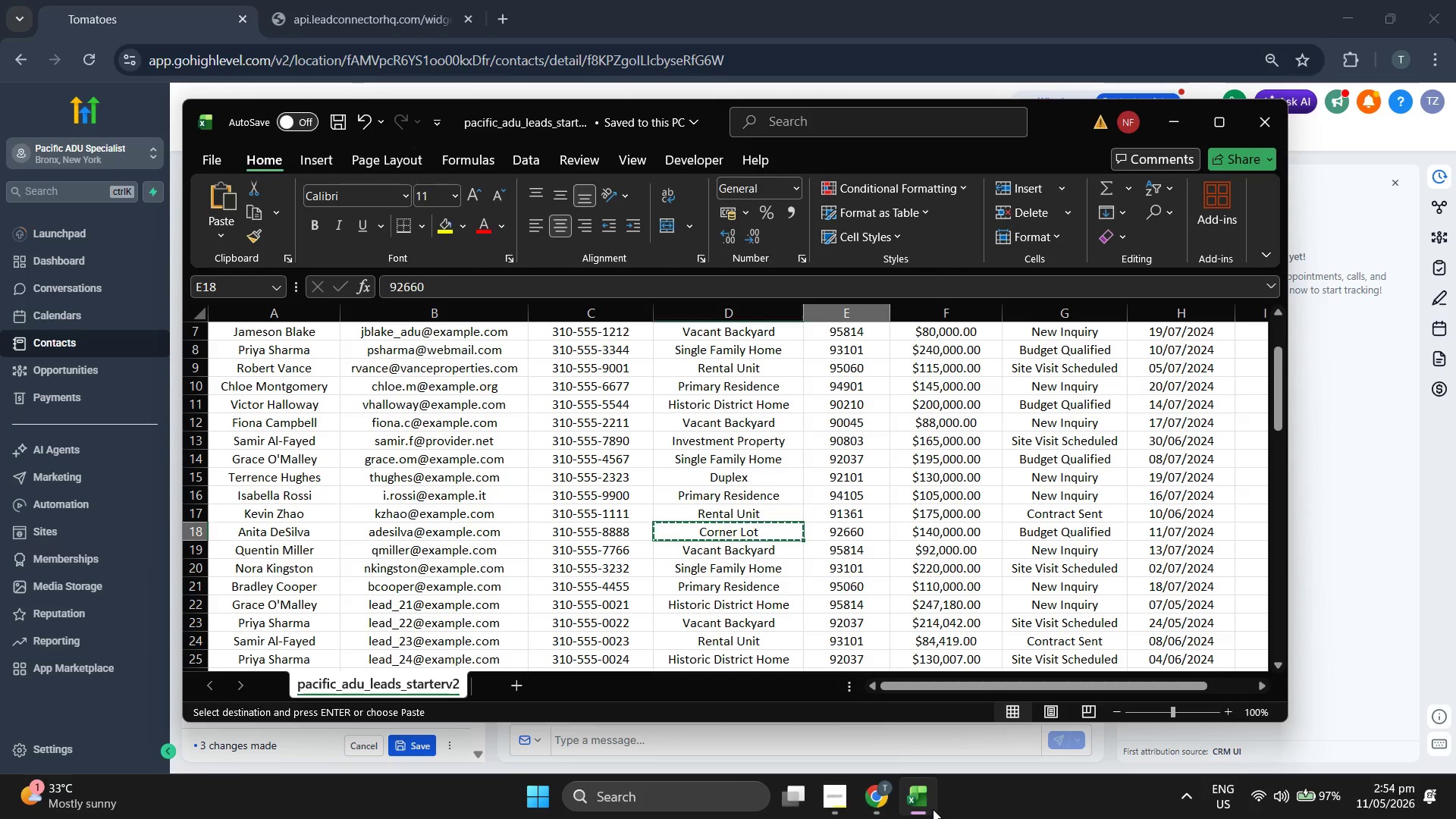 
key(Control+ControlLeft)
 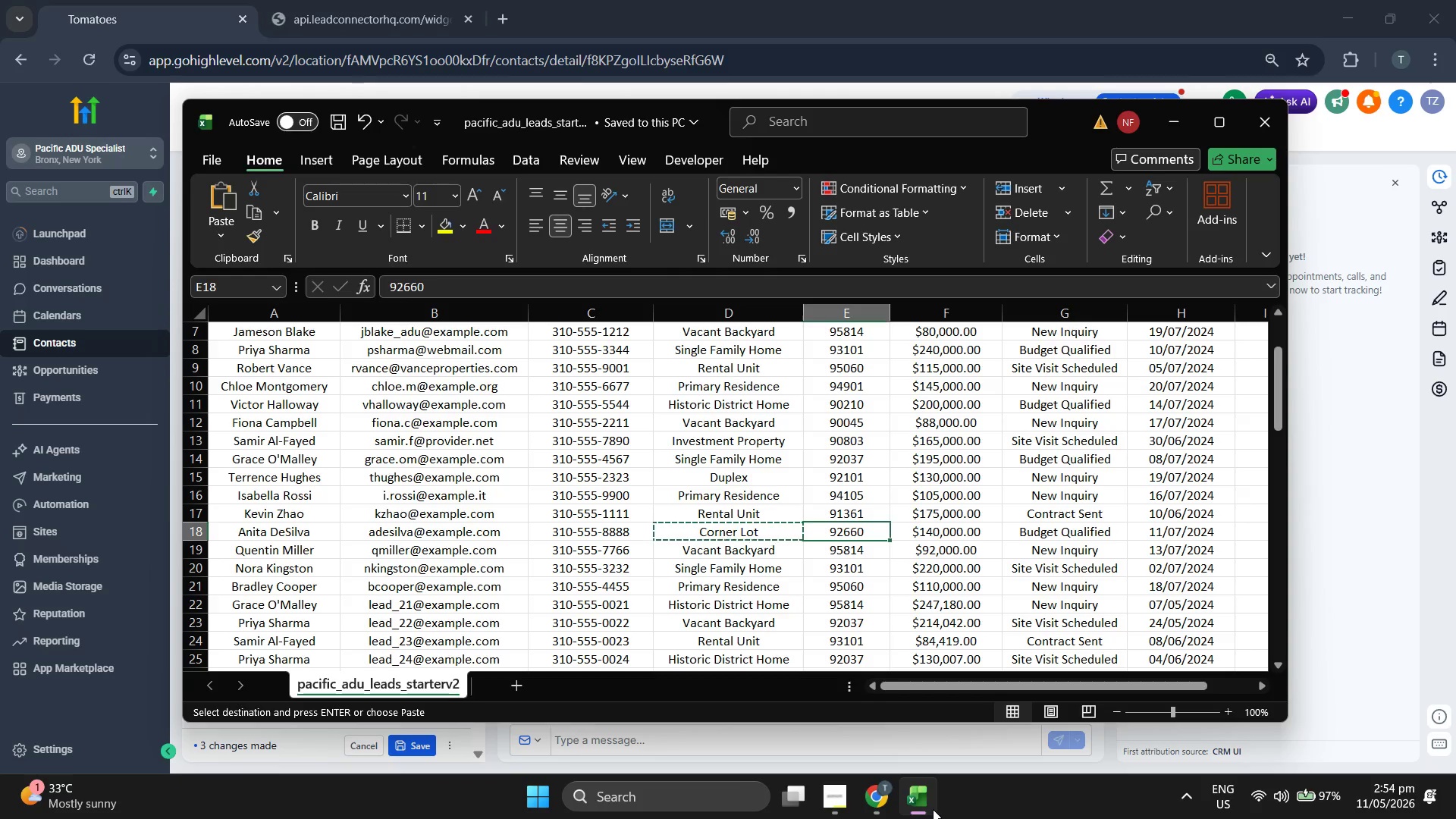 
key(Control+C)
 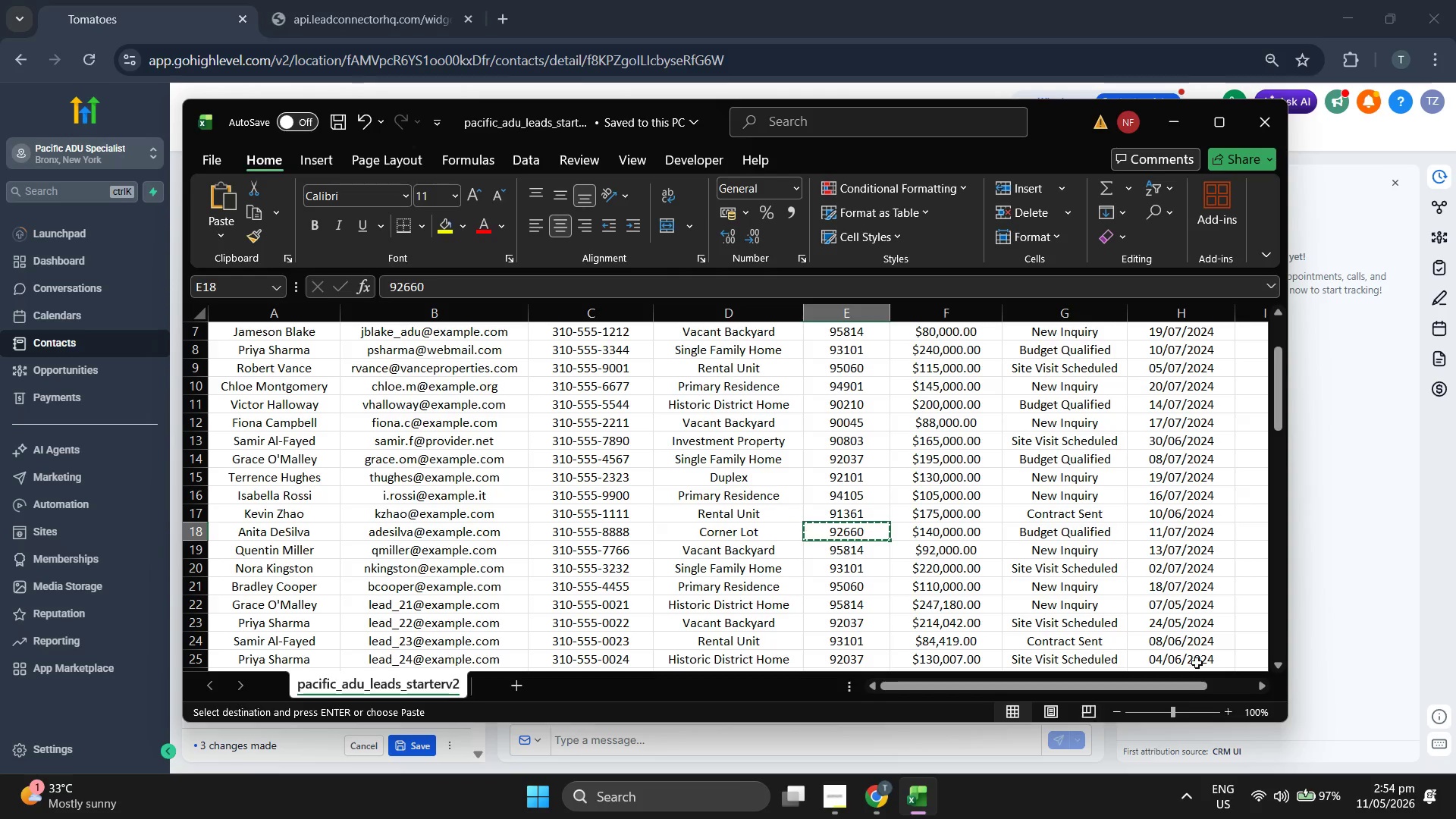 
left_click([1350, 606])
 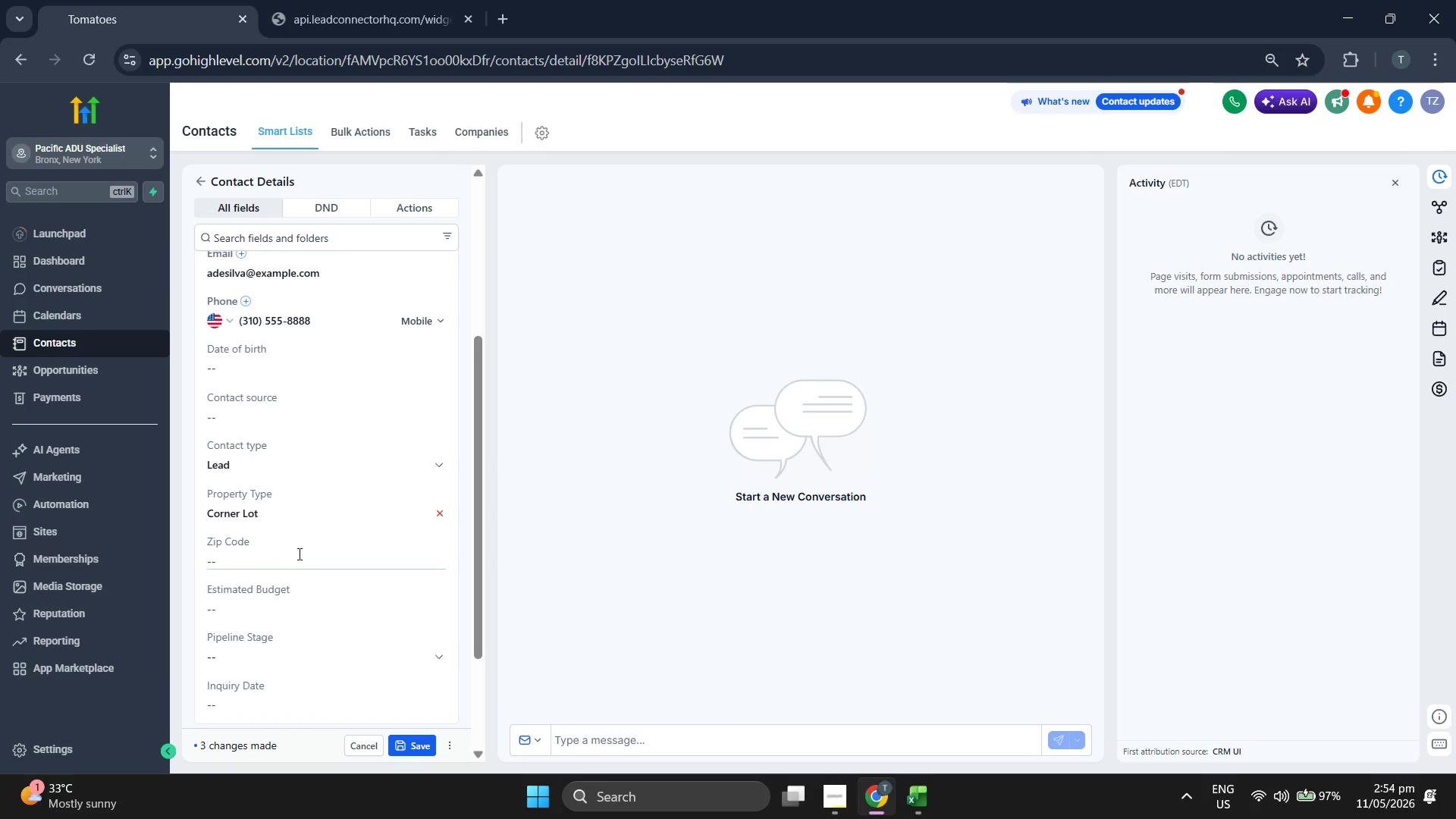 
left_click([313, 560])
 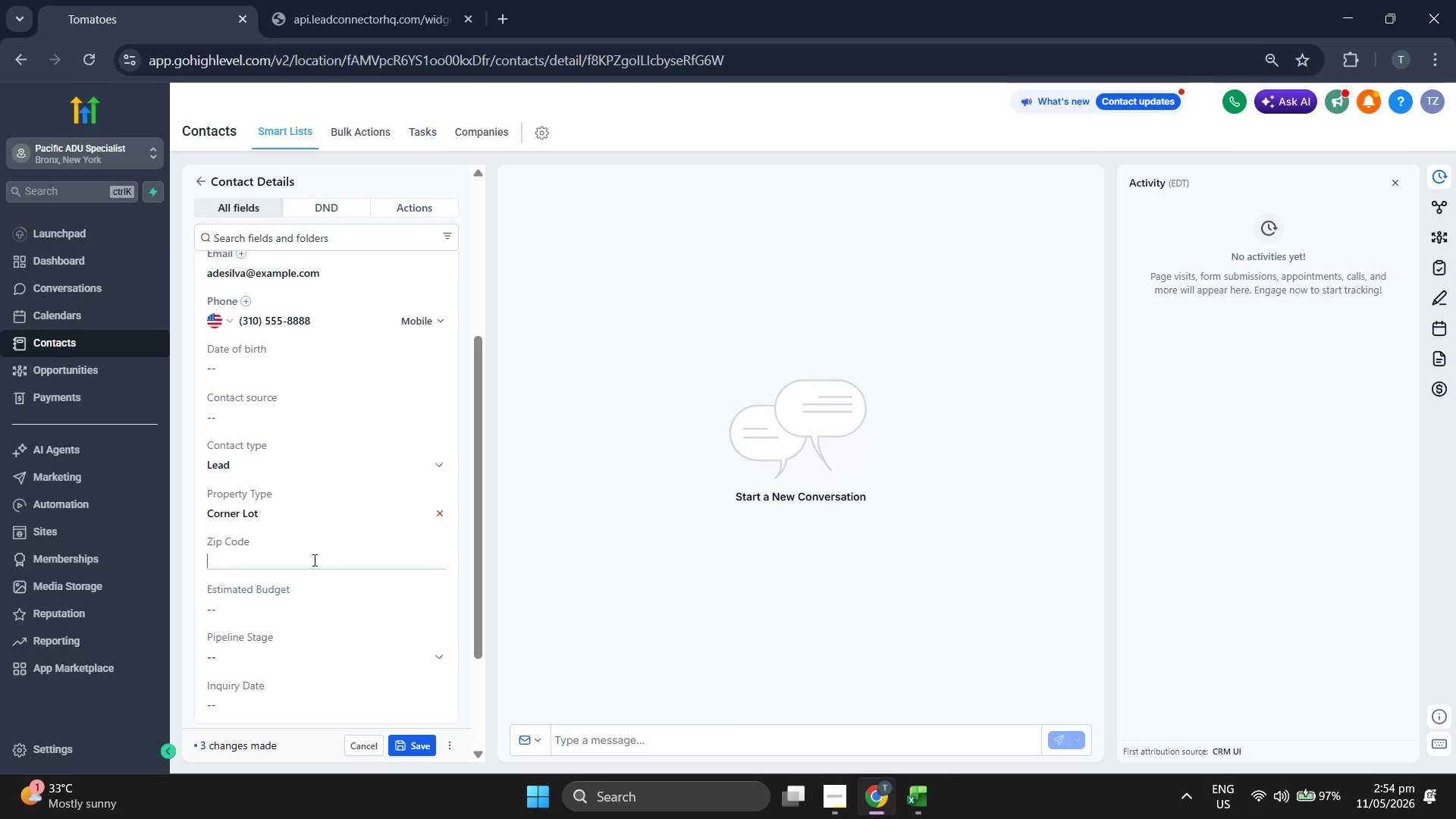 
key(Control+ControlLeft)
 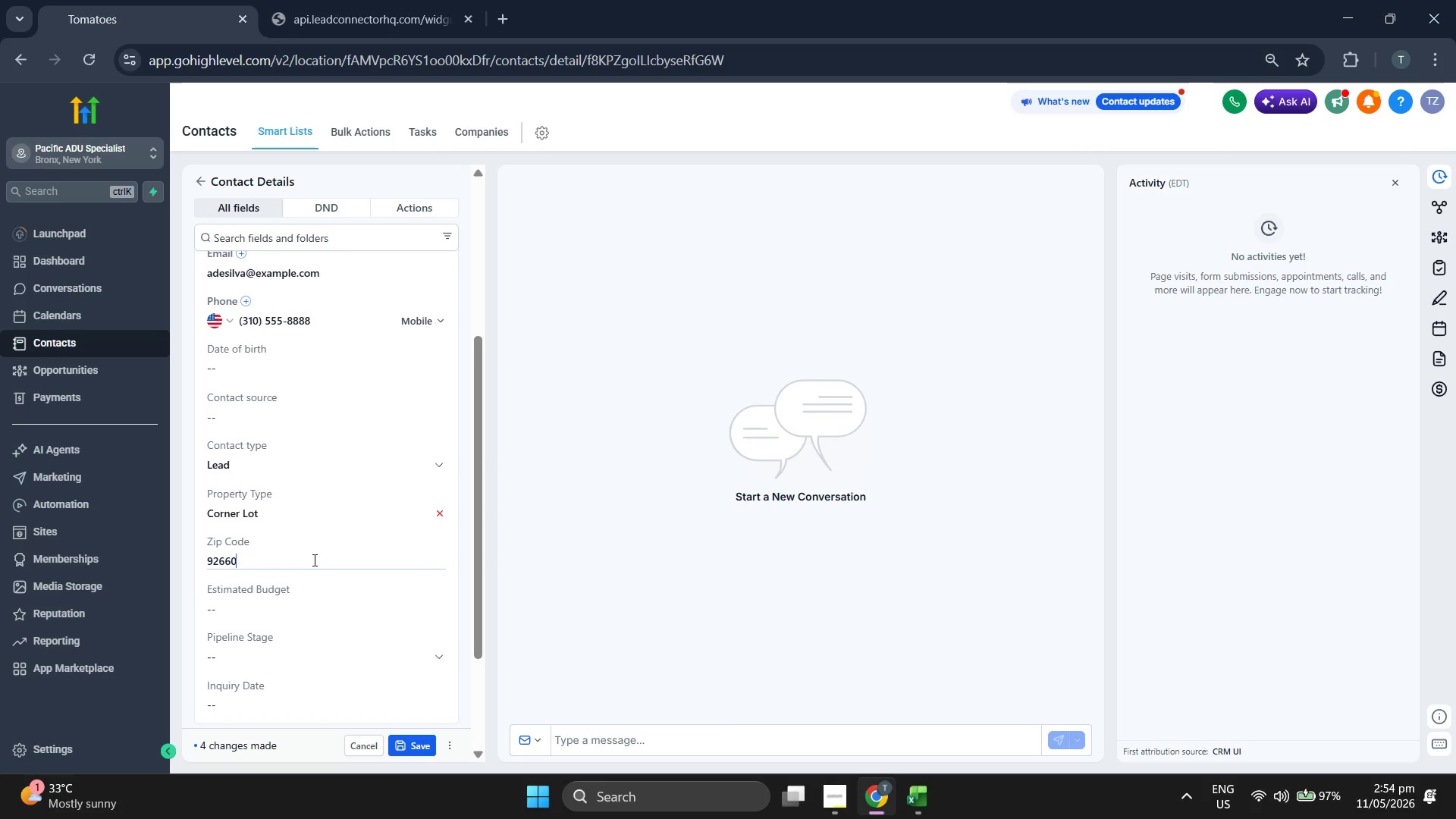 
key(Control+V)
 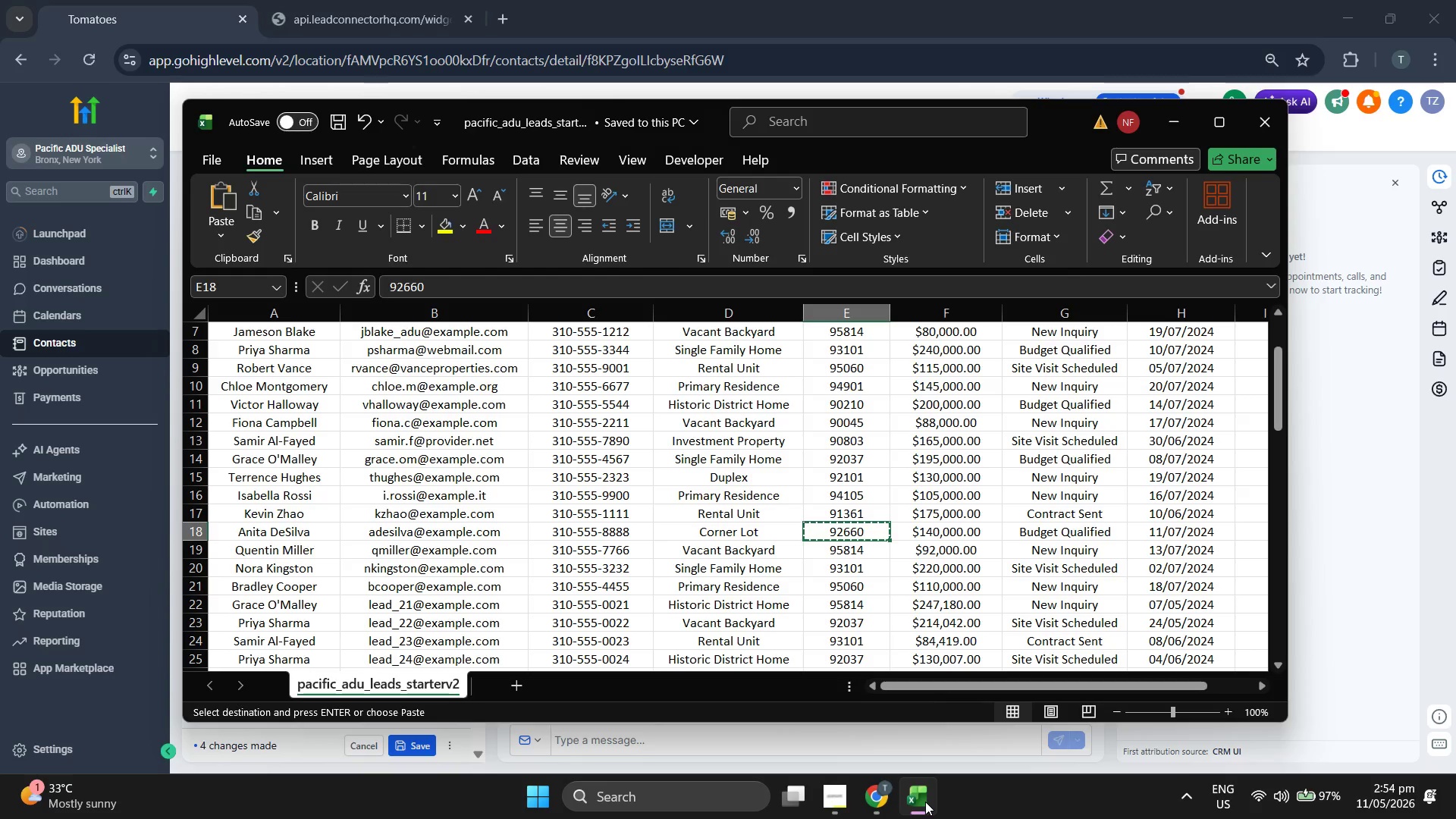 
left_click([925, 802])
 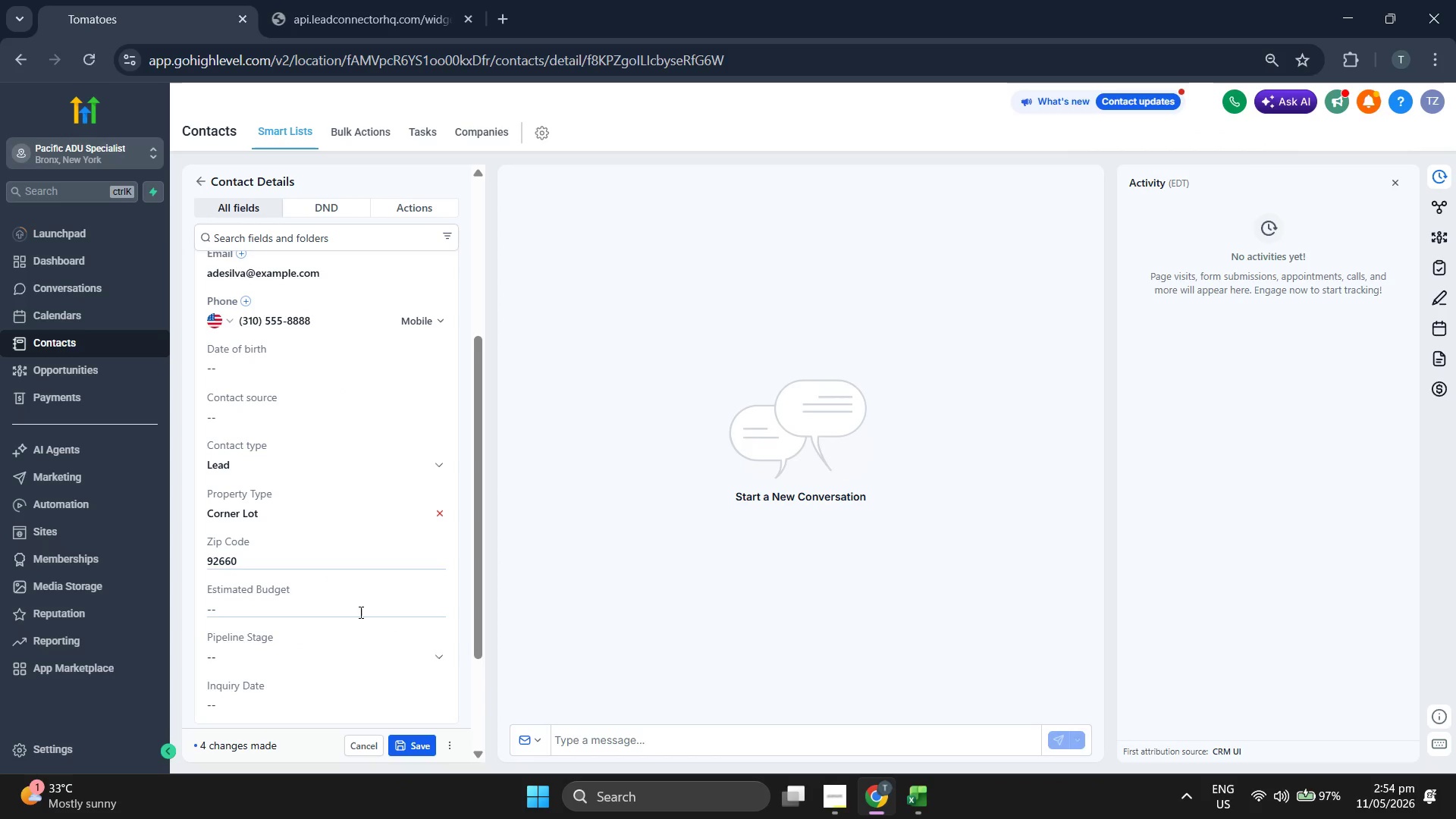 
type(140000)
 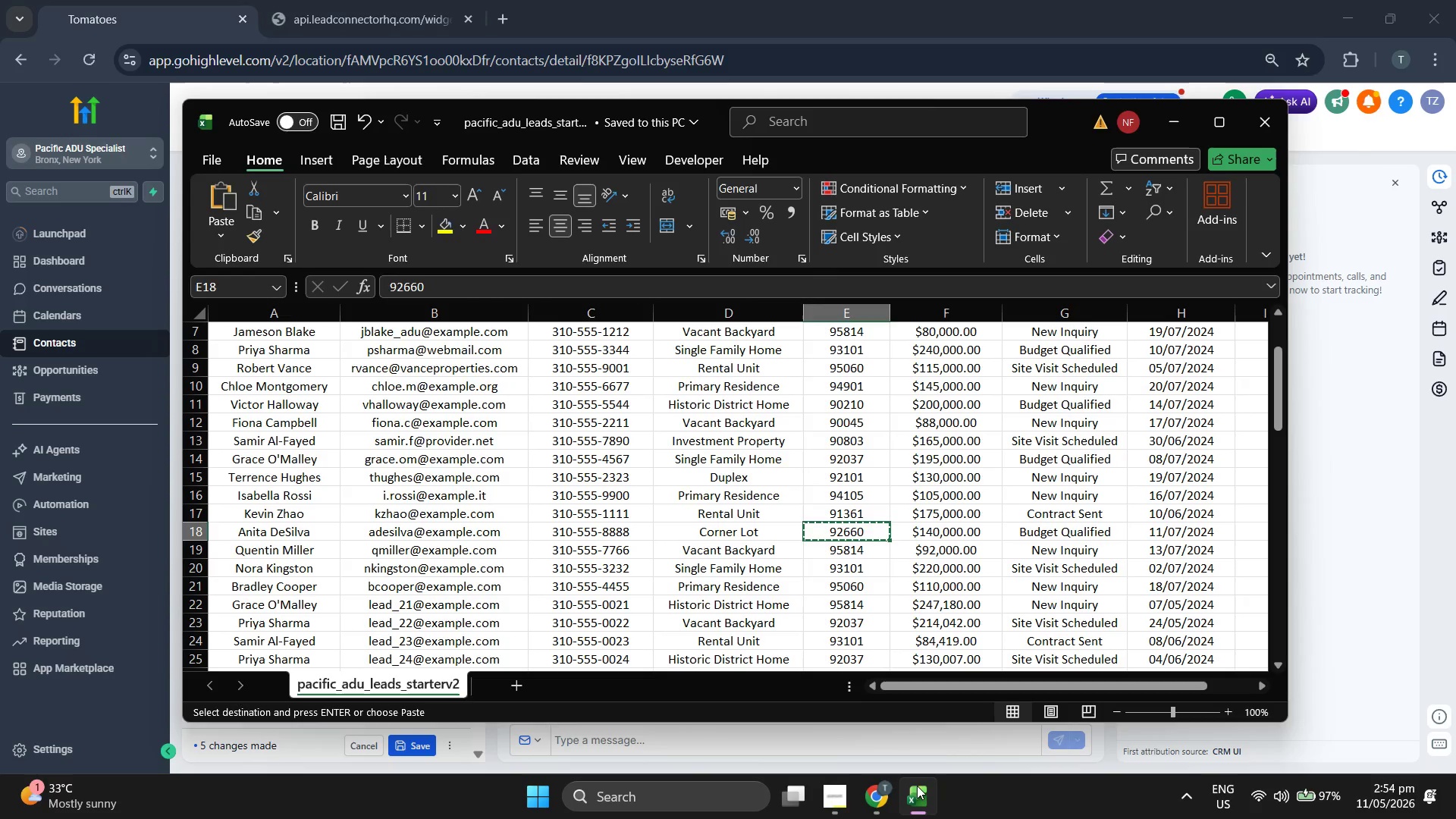 
left_click([917, 786])
 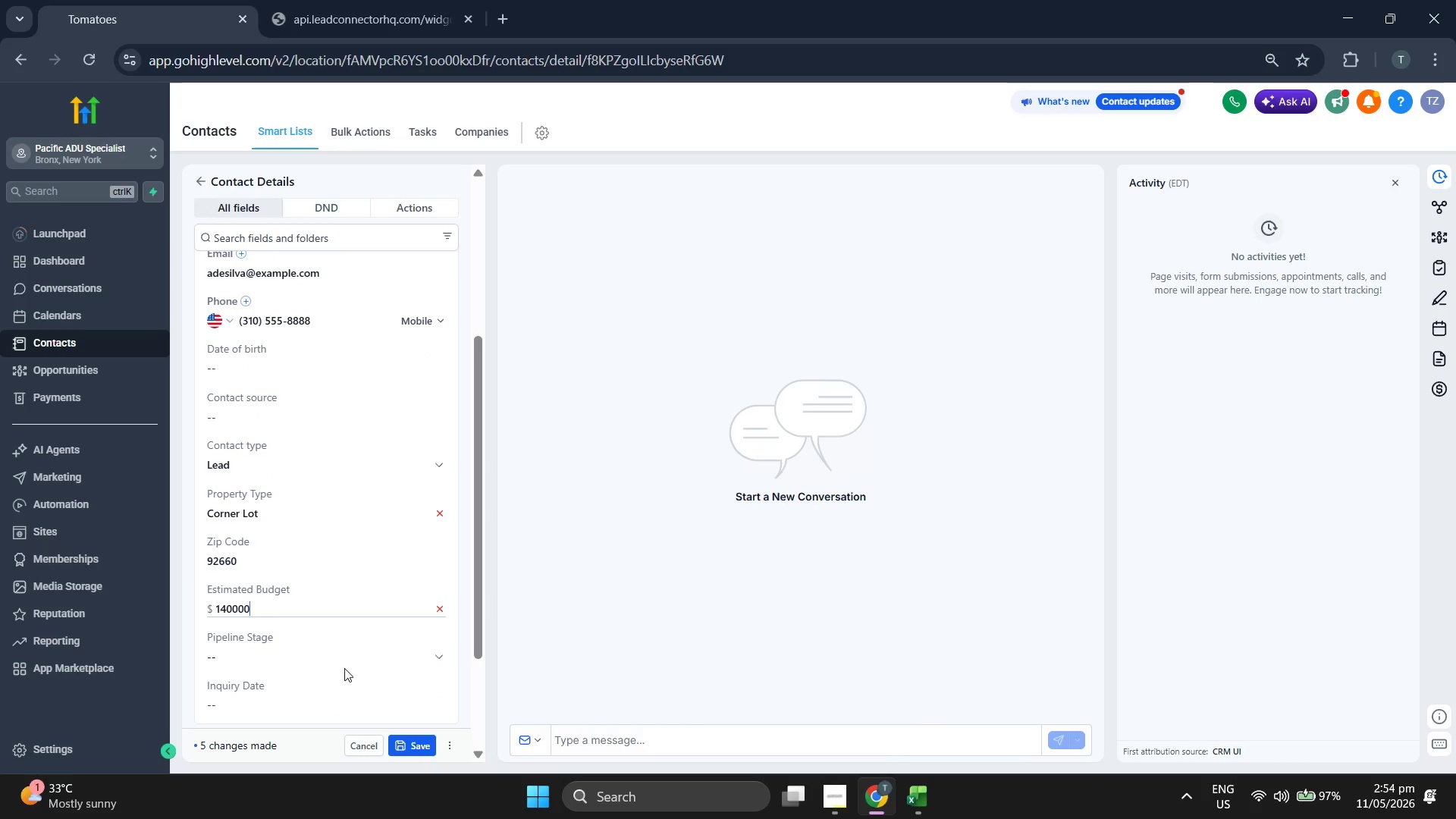 
double_click([344, 657])
 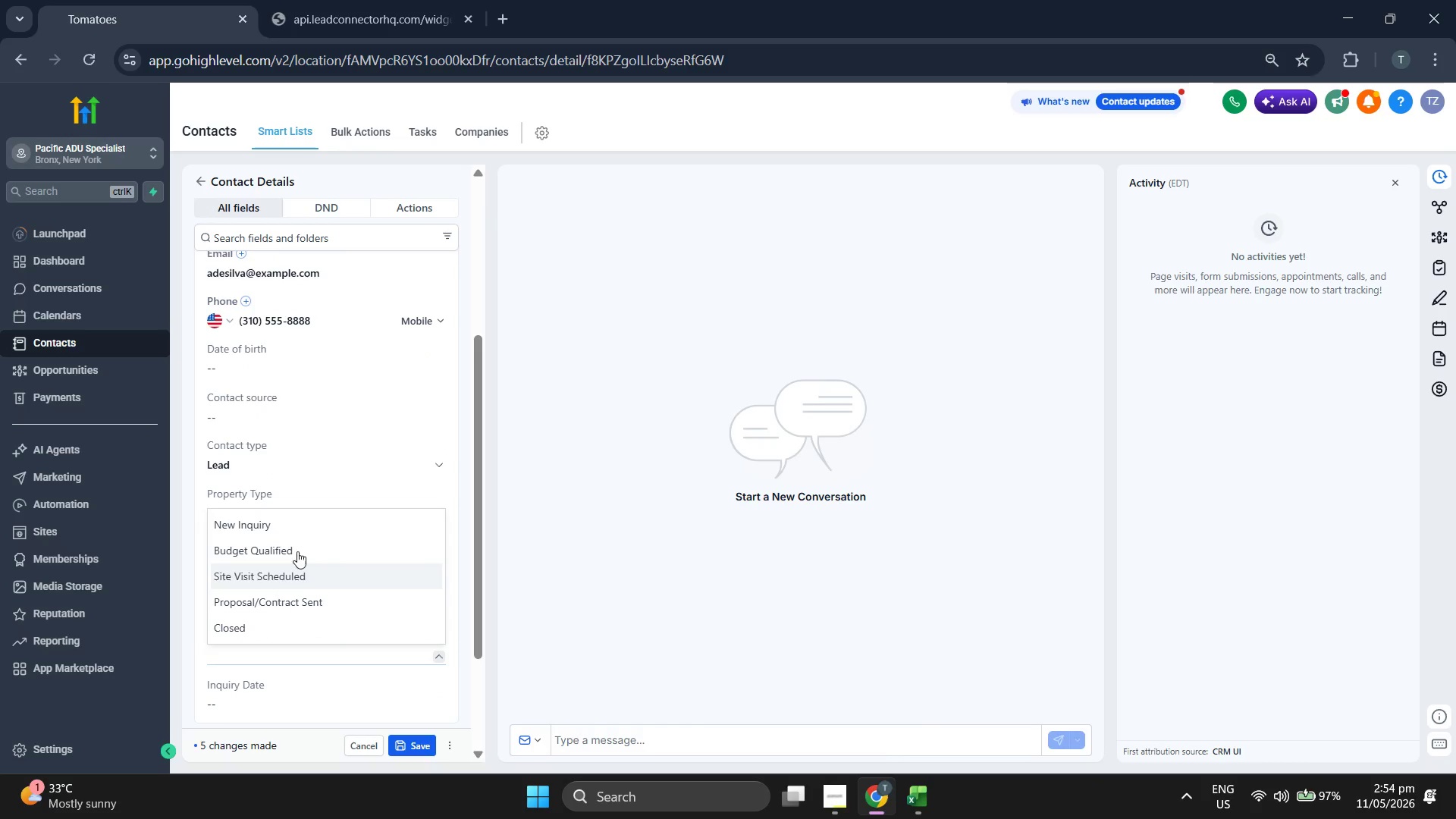 
left_click([295, 548])
 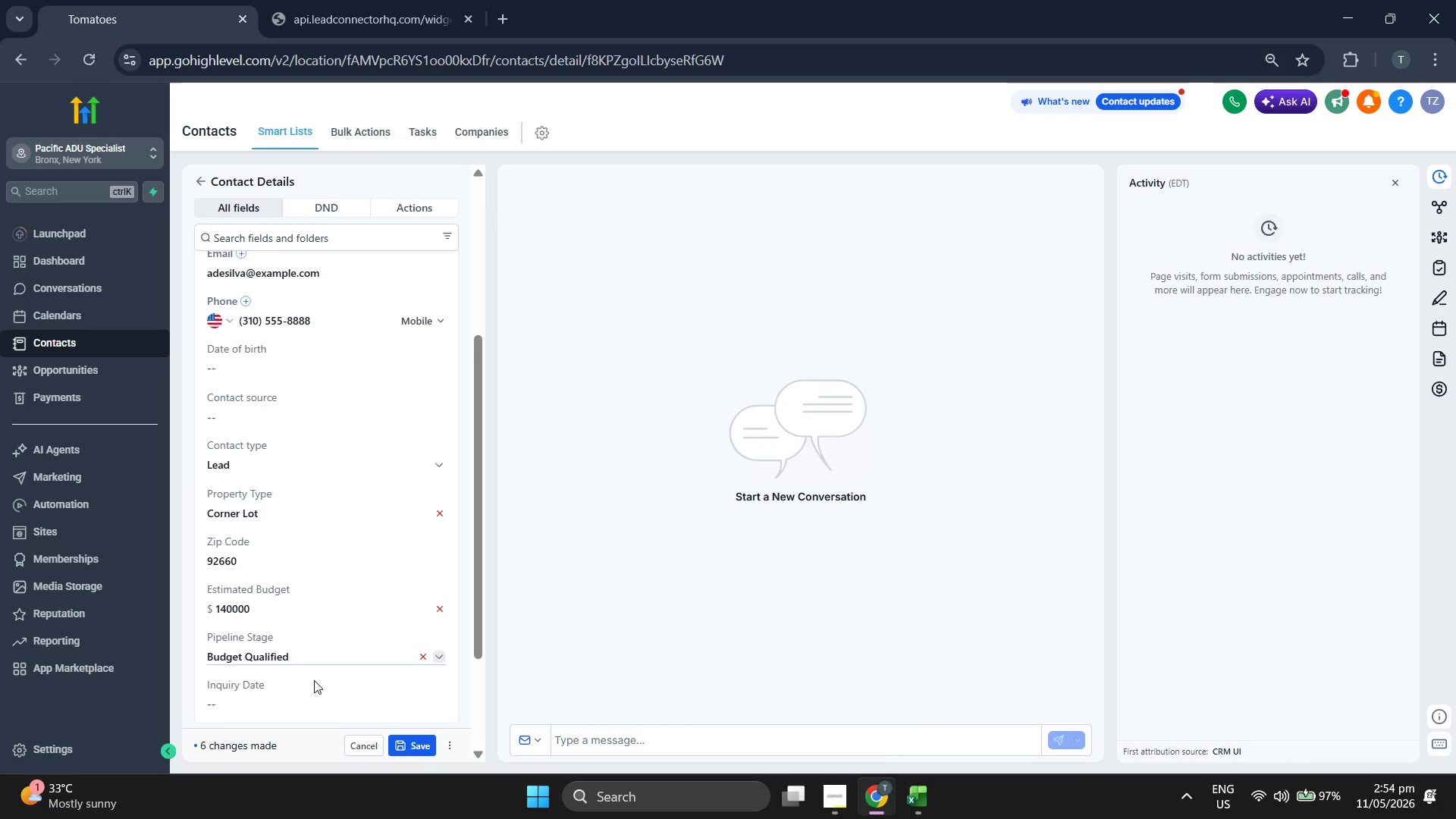 
left_click([334, 707])
 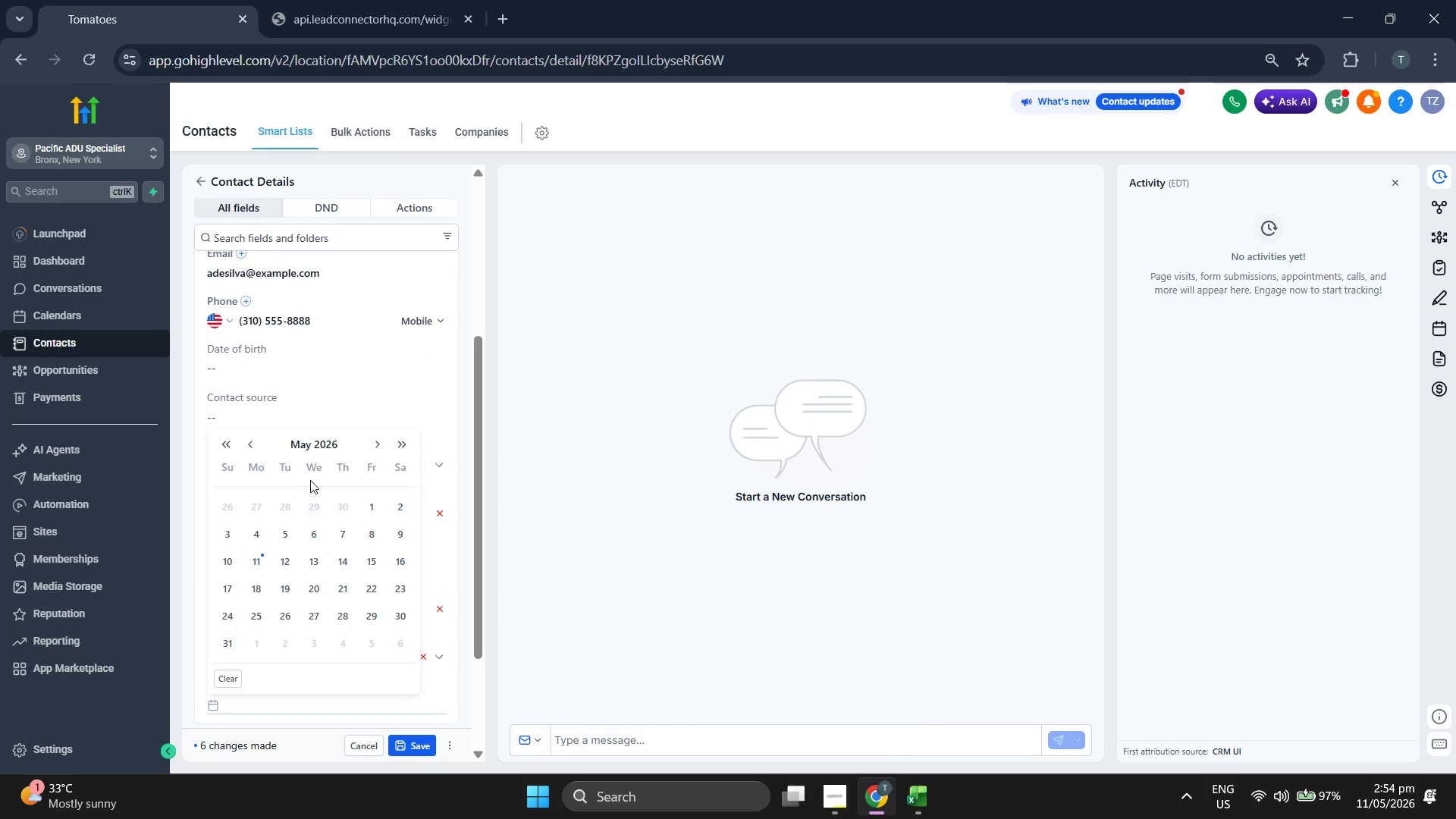 
left_click([310, 438])
 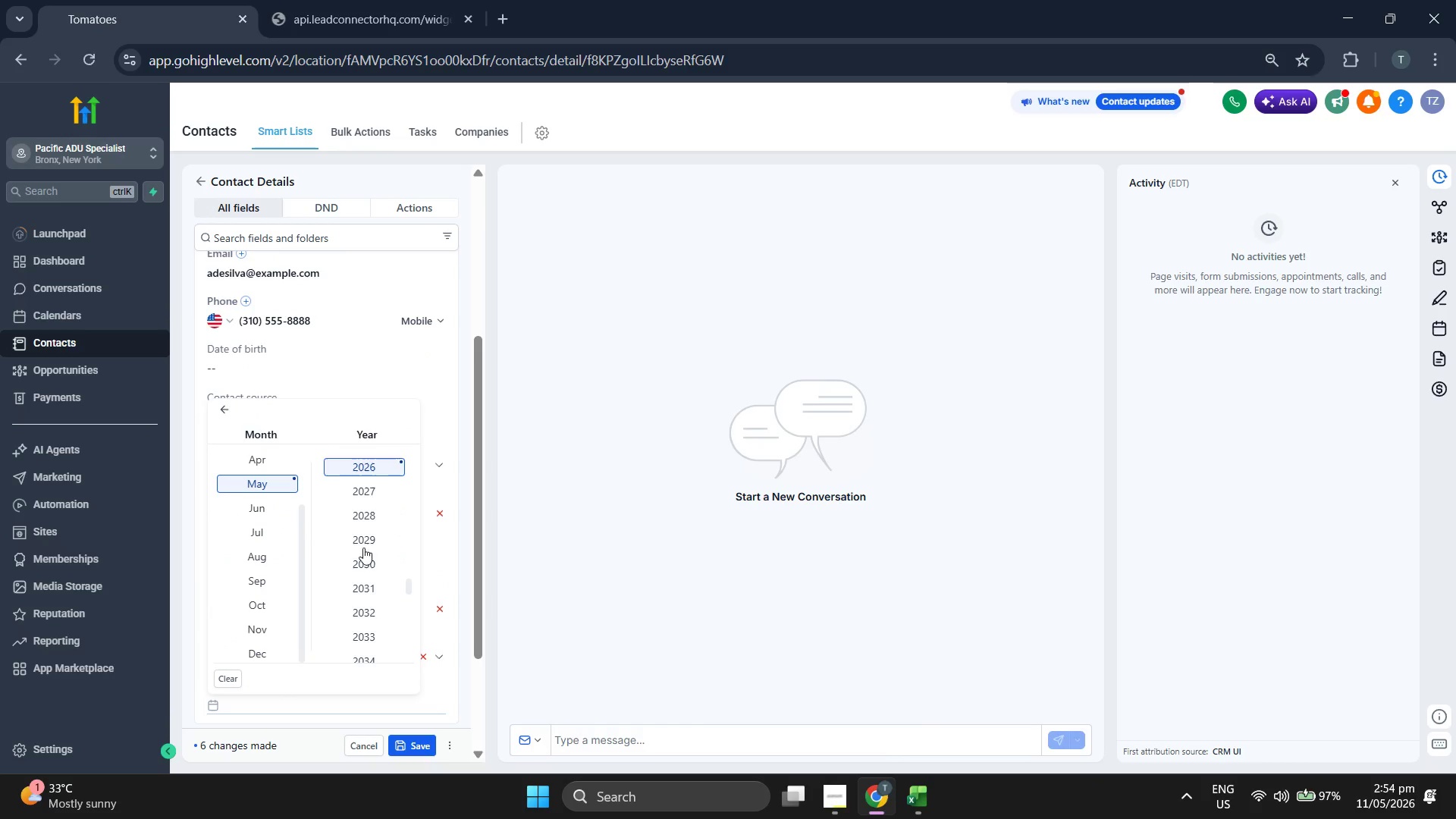 
scroll: coordinate [368, 557], scroll_direction: up, amount: 2.0
 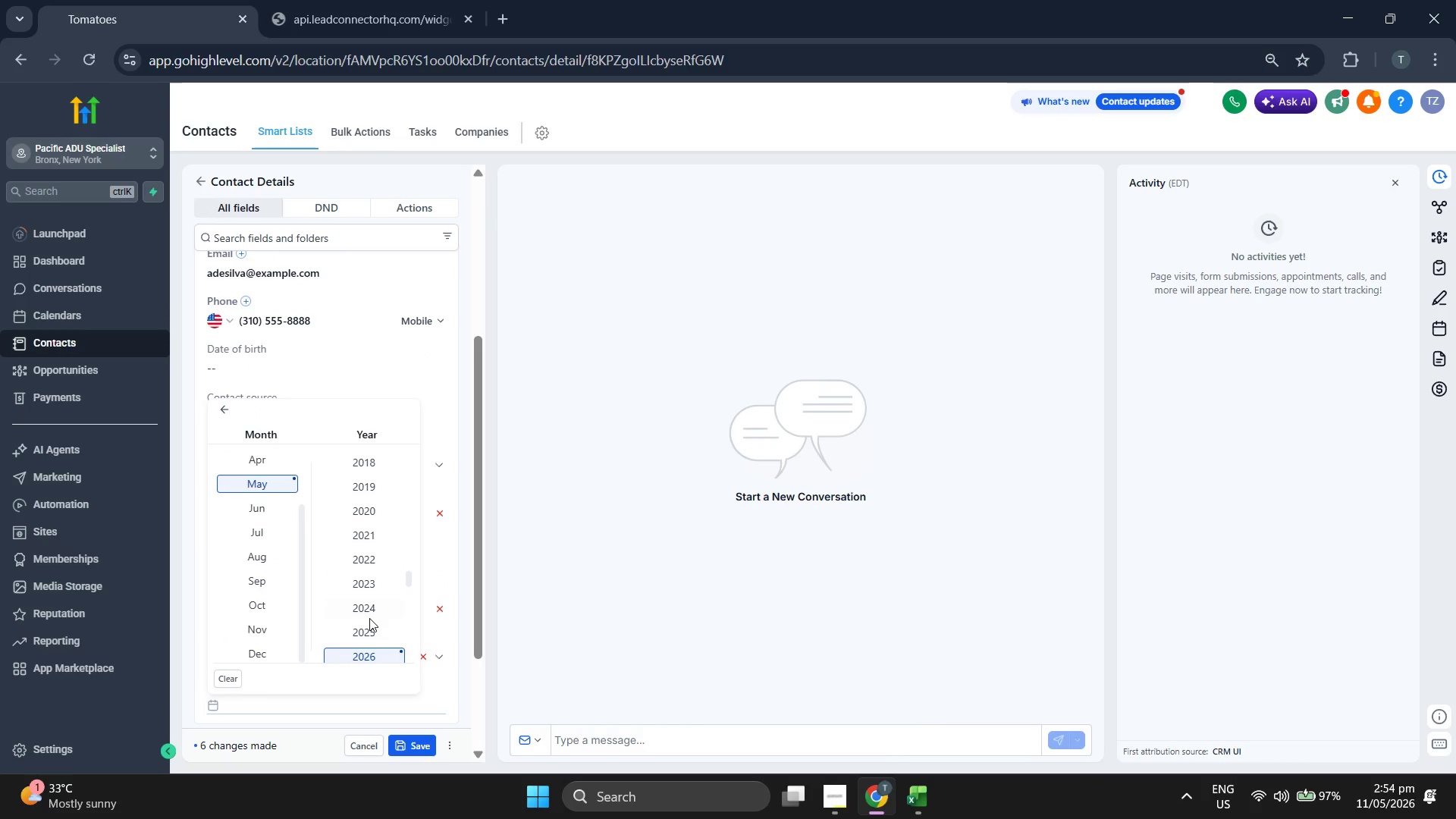 
double_click([372, 611])
 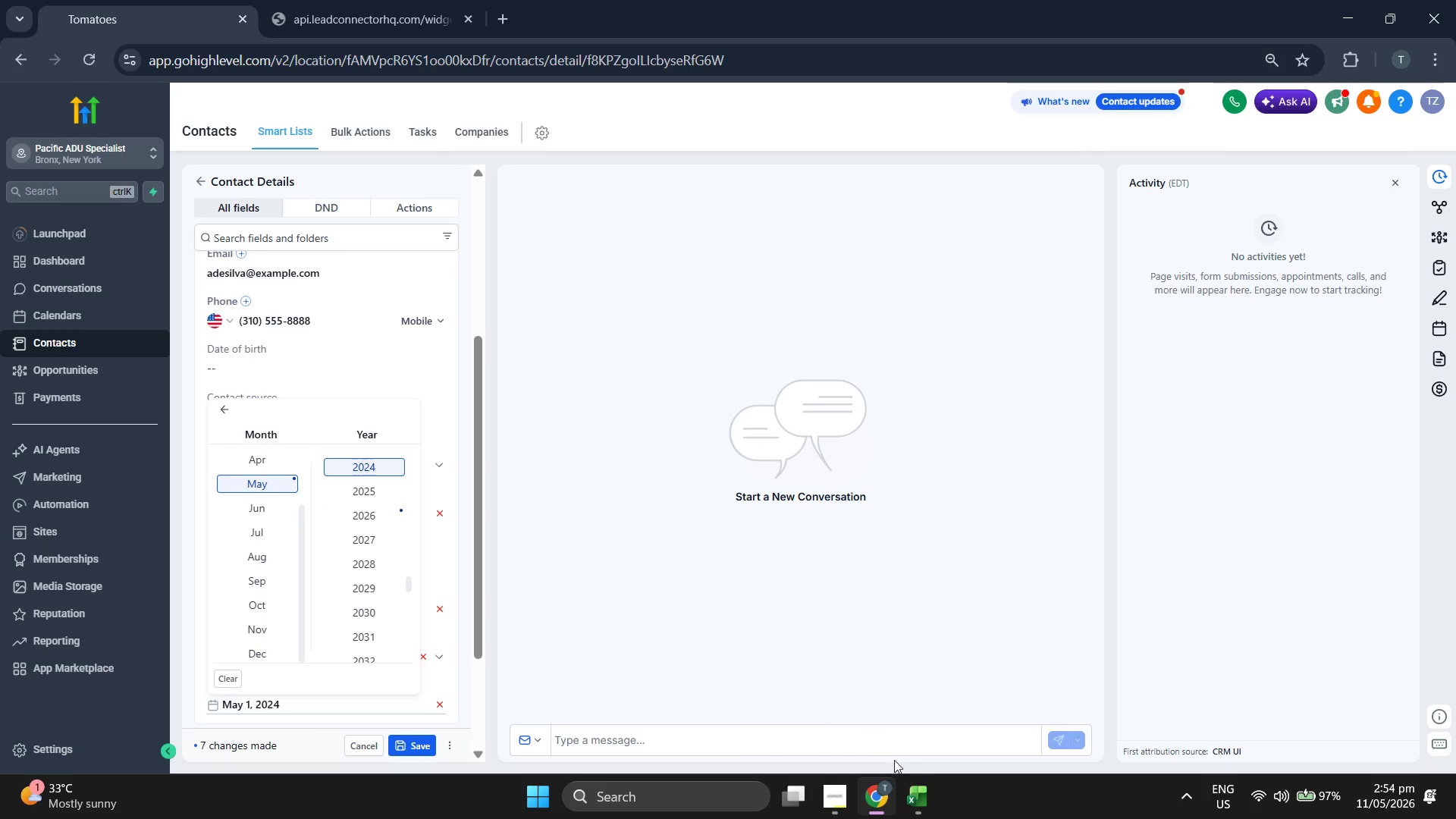 
left_click([927, 789])
 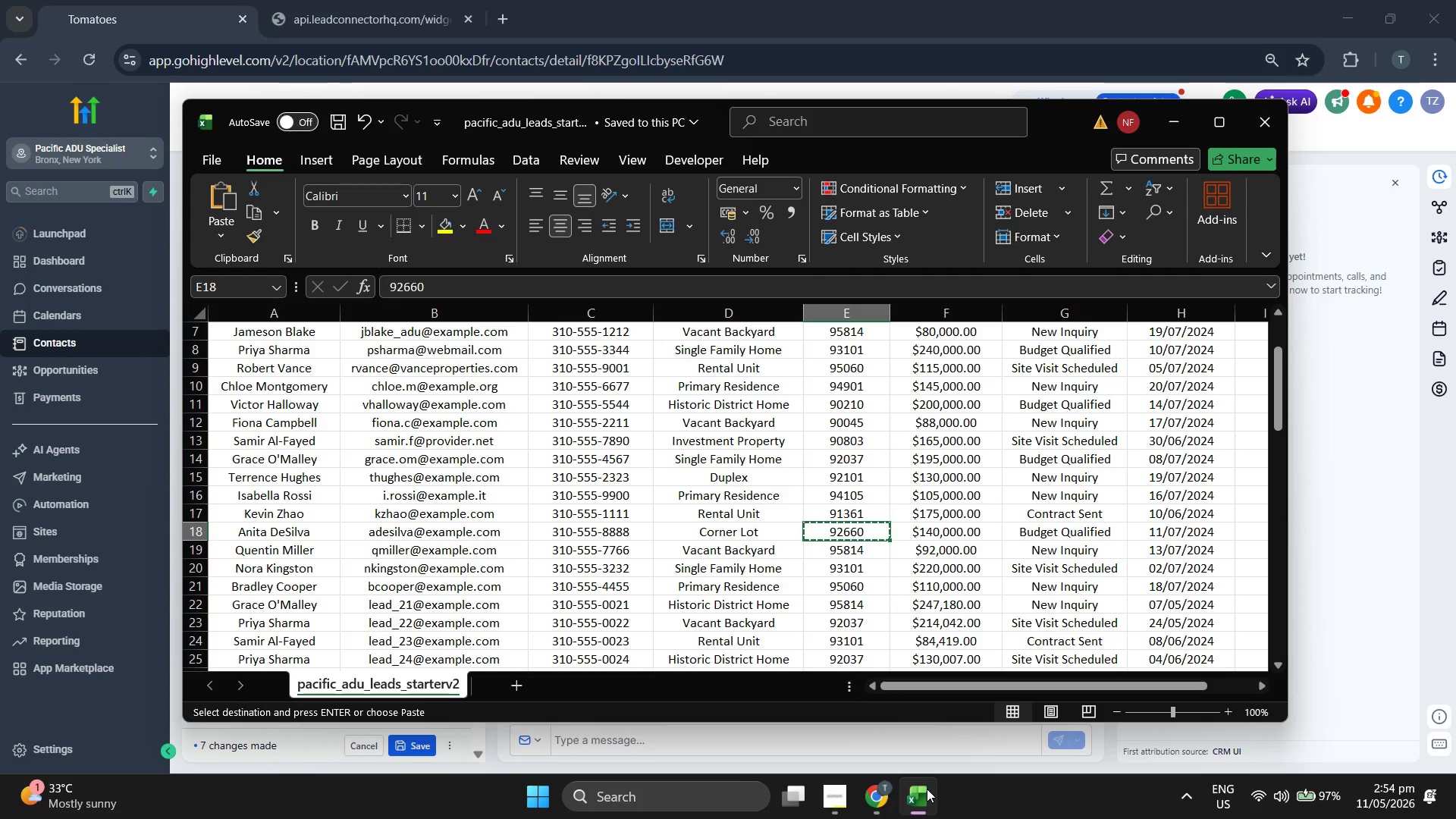 
left_click([927, 789])
 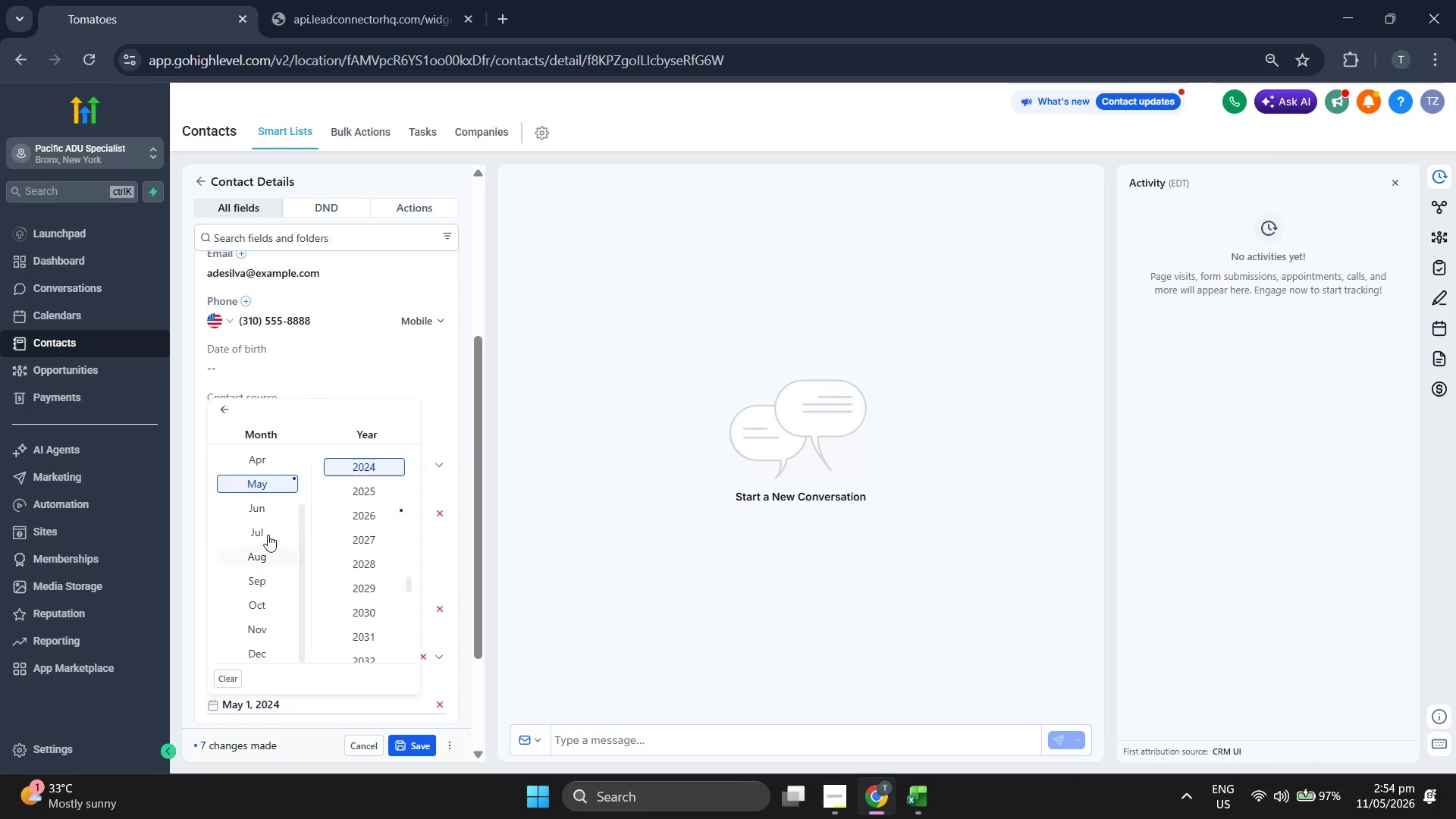 
left_click([262, 538])
 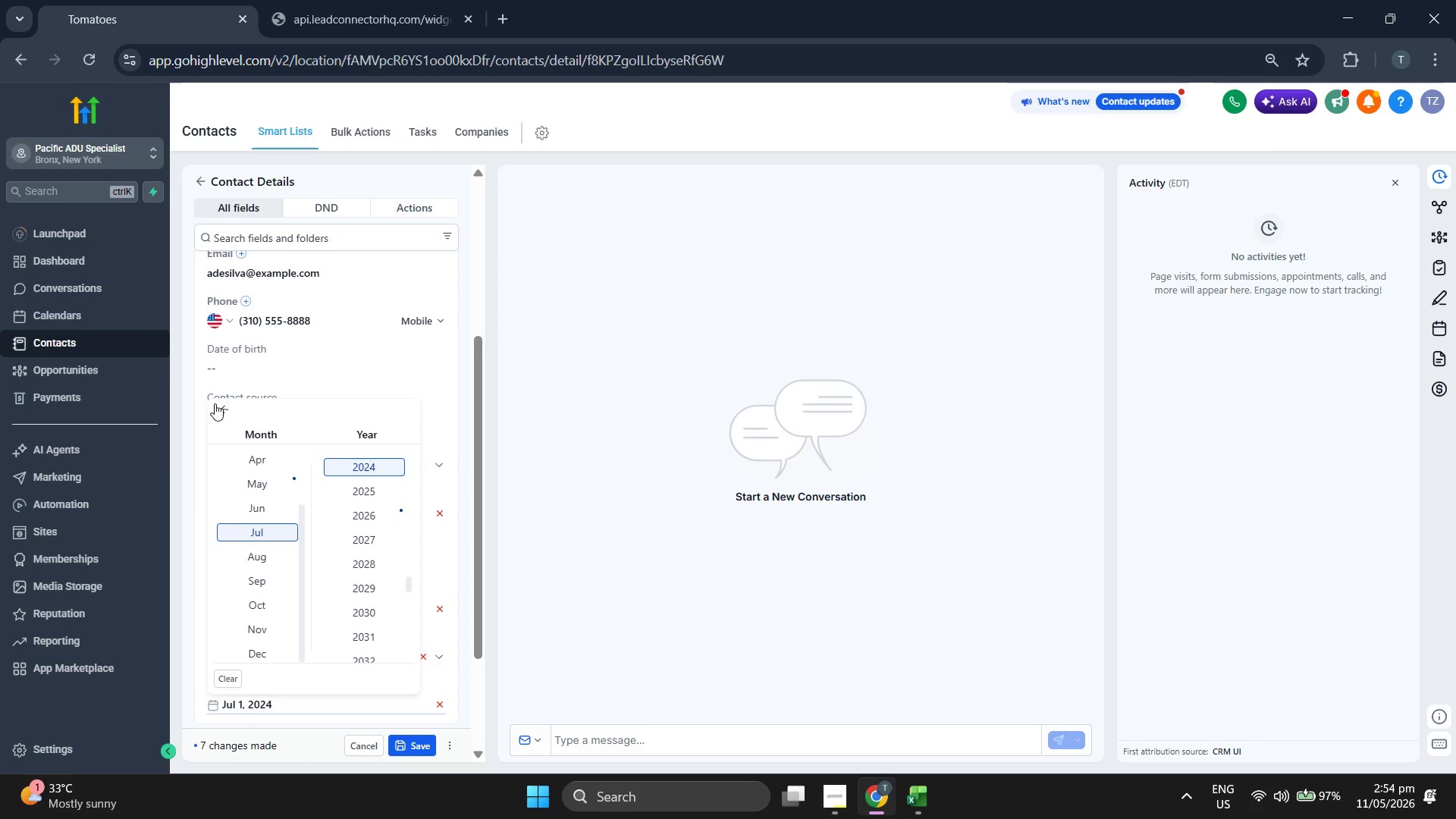 
left_click([221, 407])
 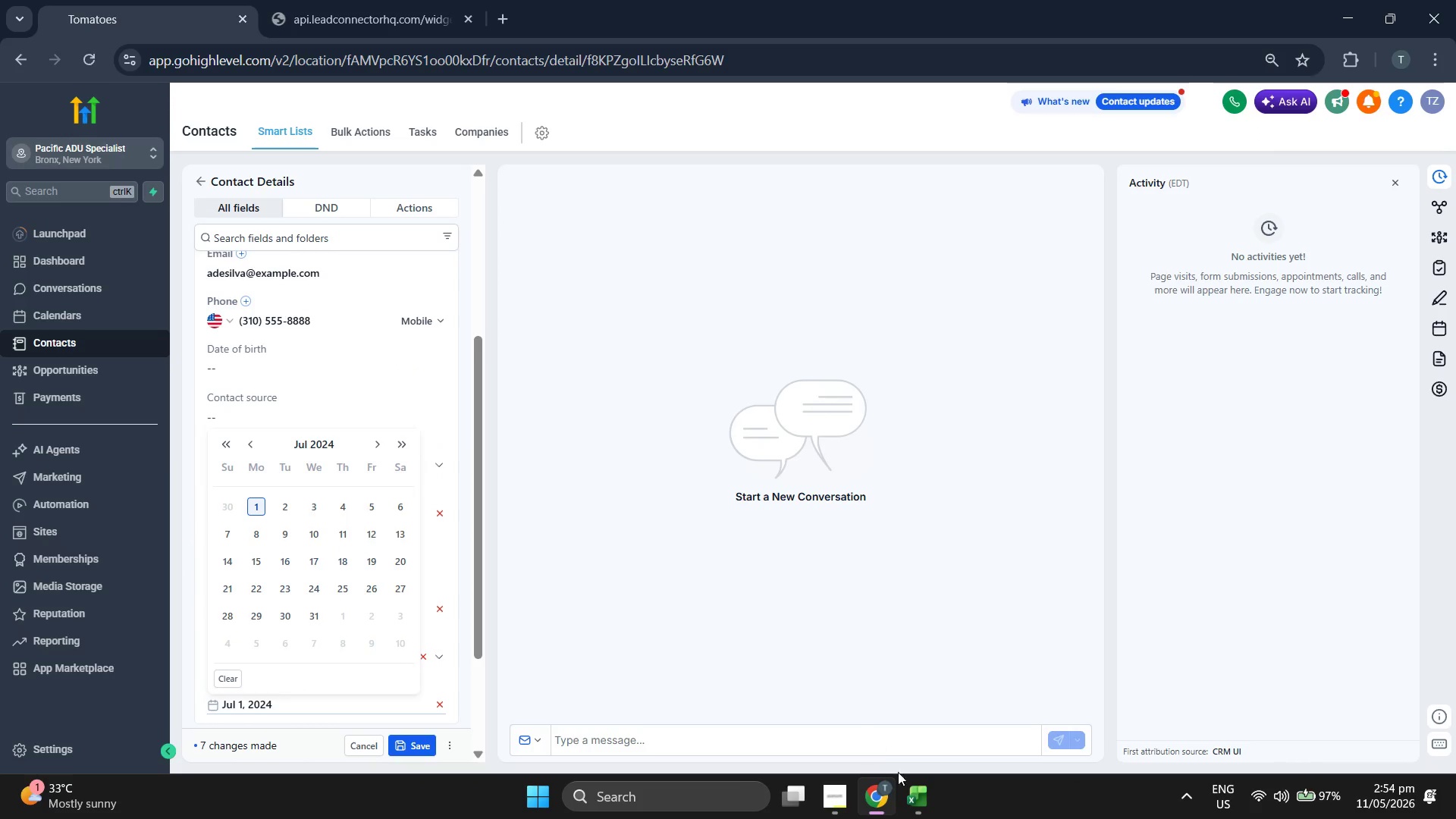 
left_click([908, 784])
 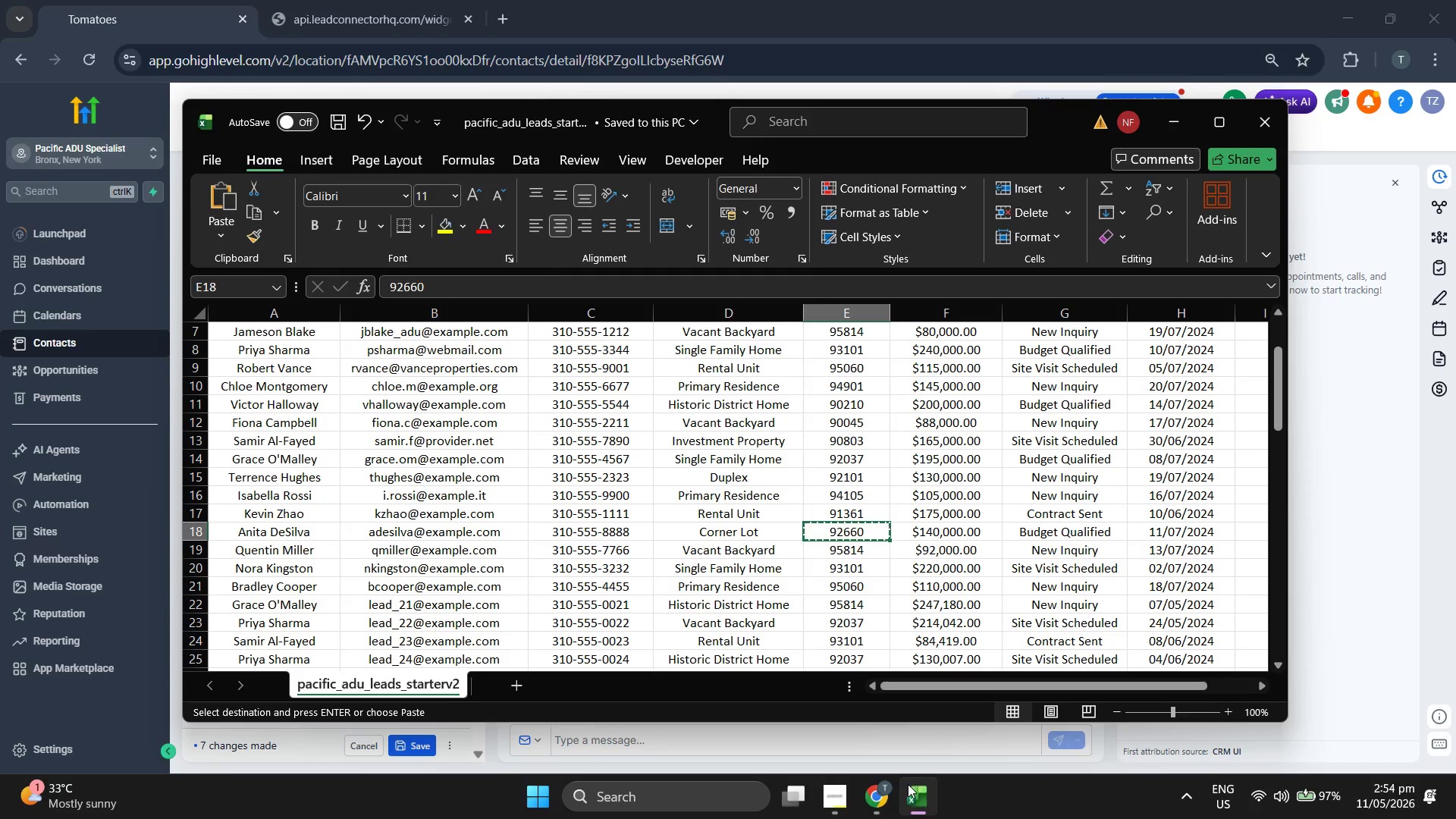 
left_click([908, 784])
 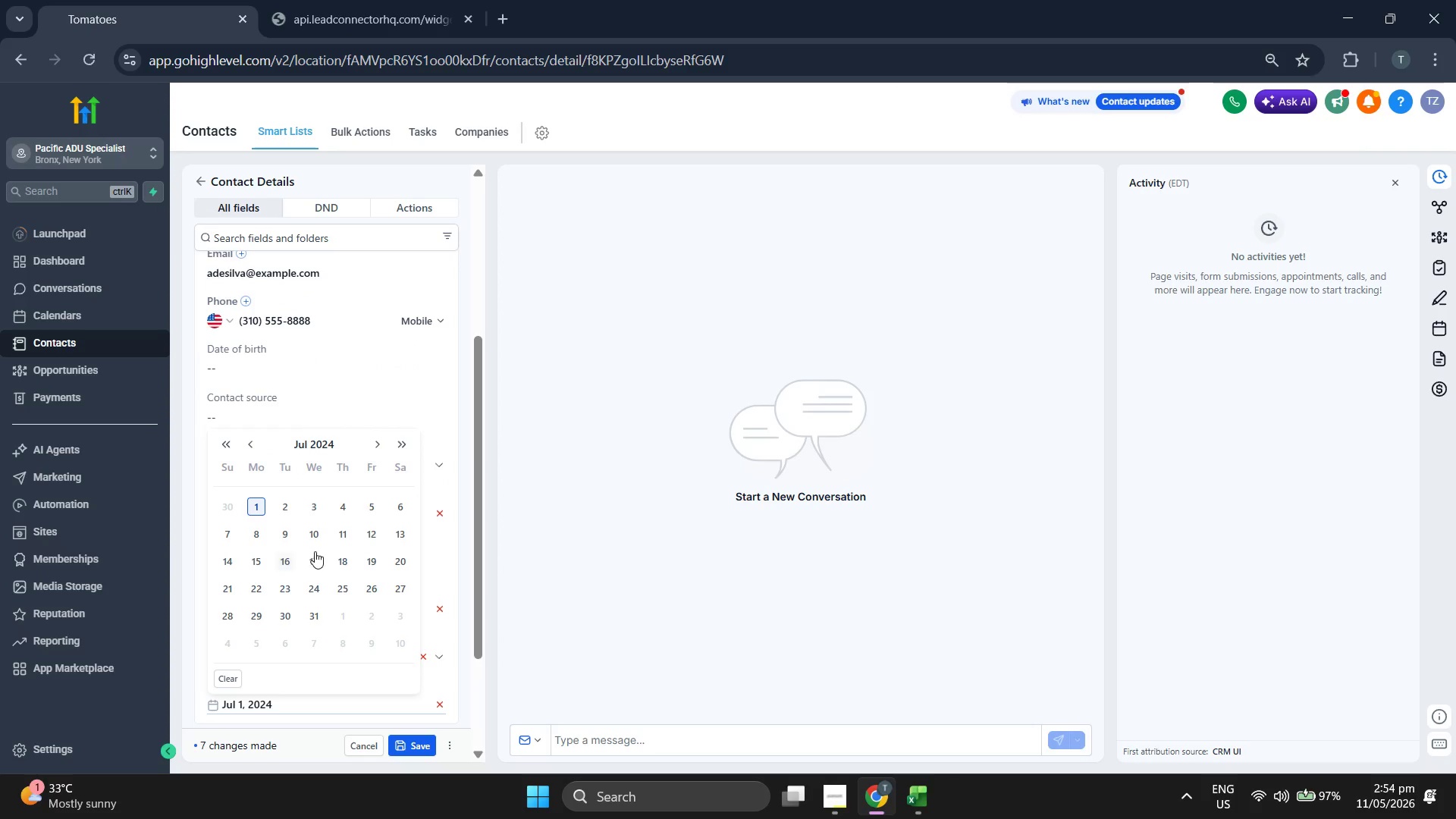 
left_click([340, 536])
 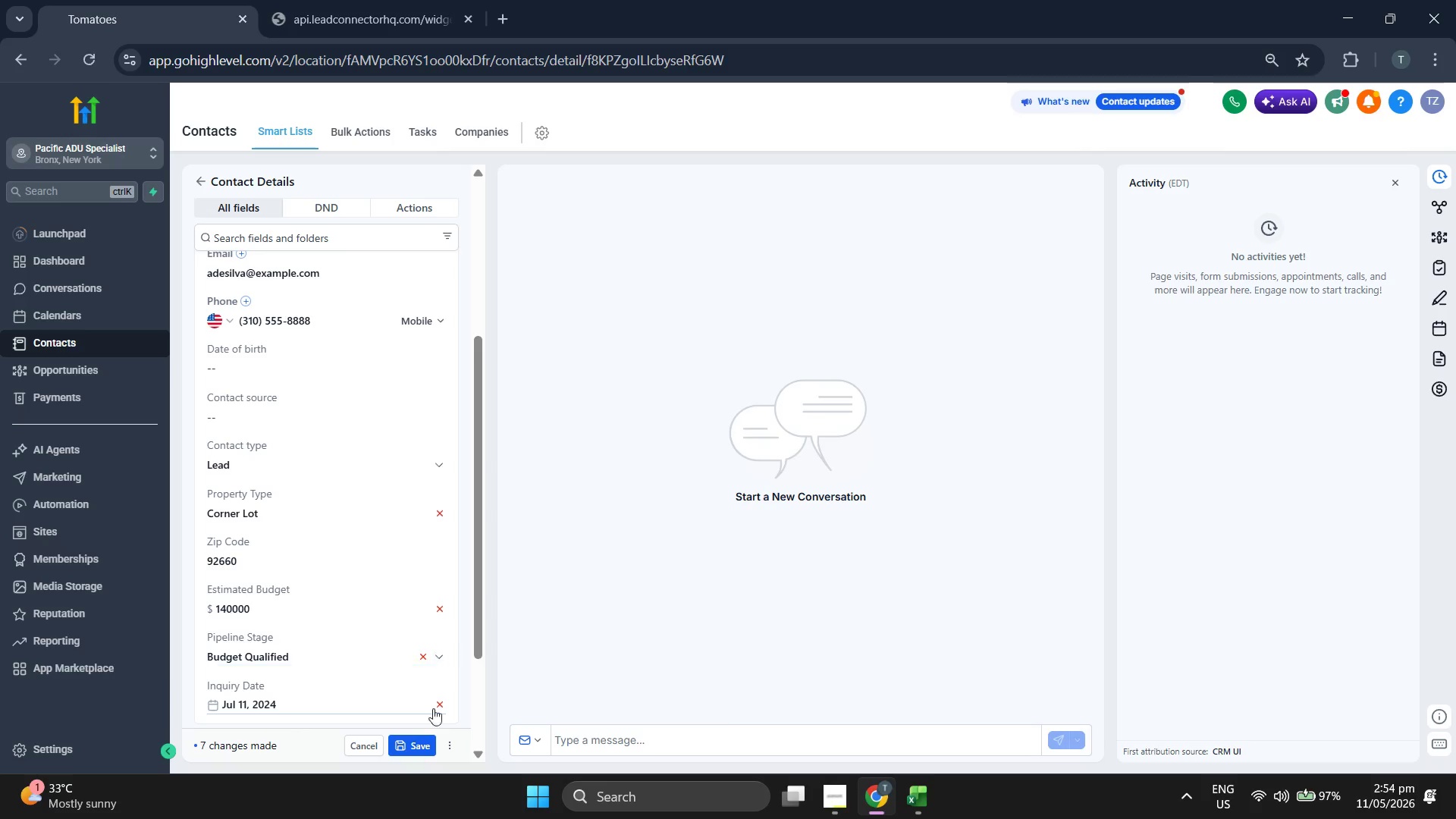 
left_click([410, 739])
 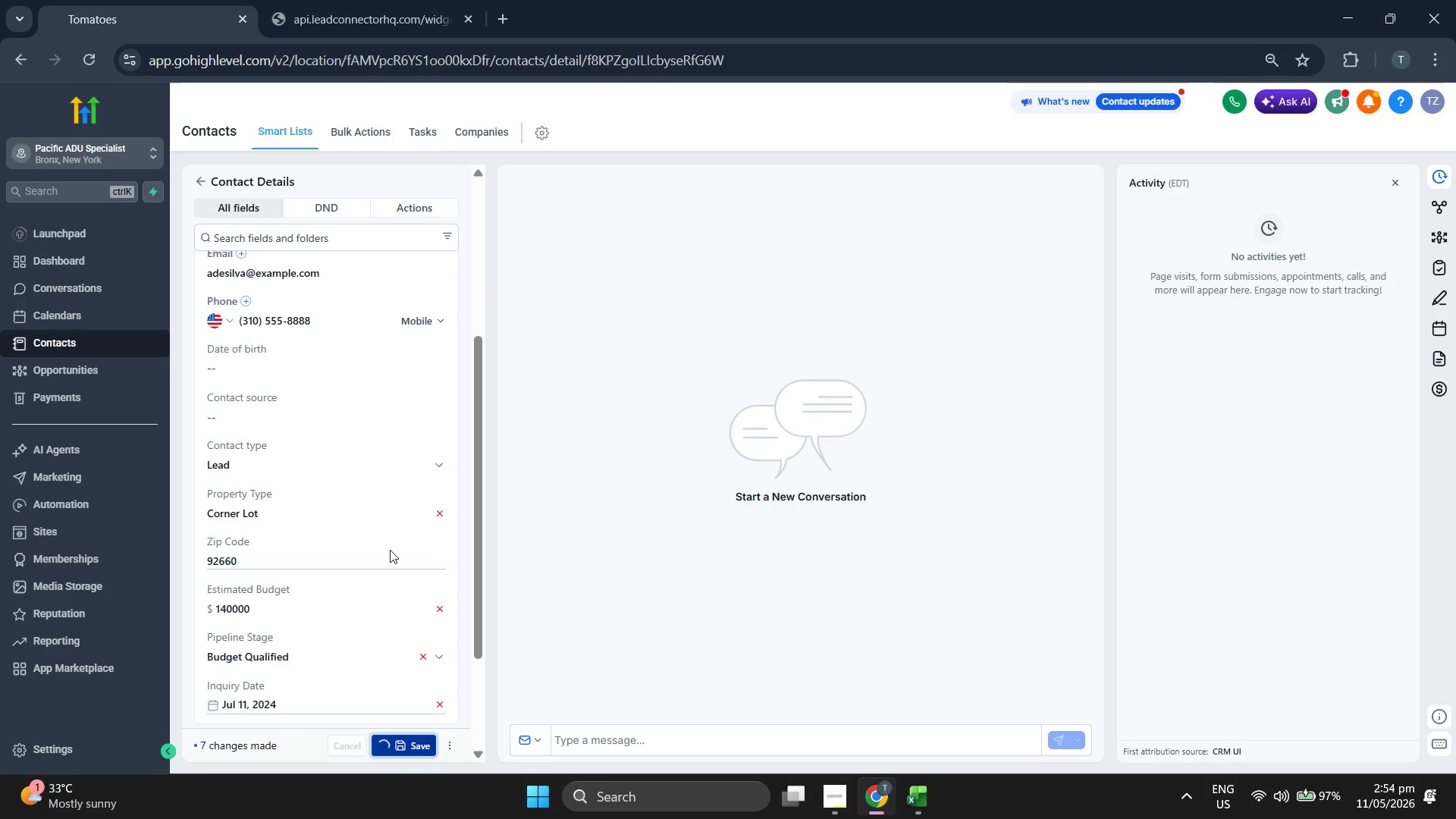 
scroll: coordinate [390, 546], scroll_direction: down, amount: 1.0
 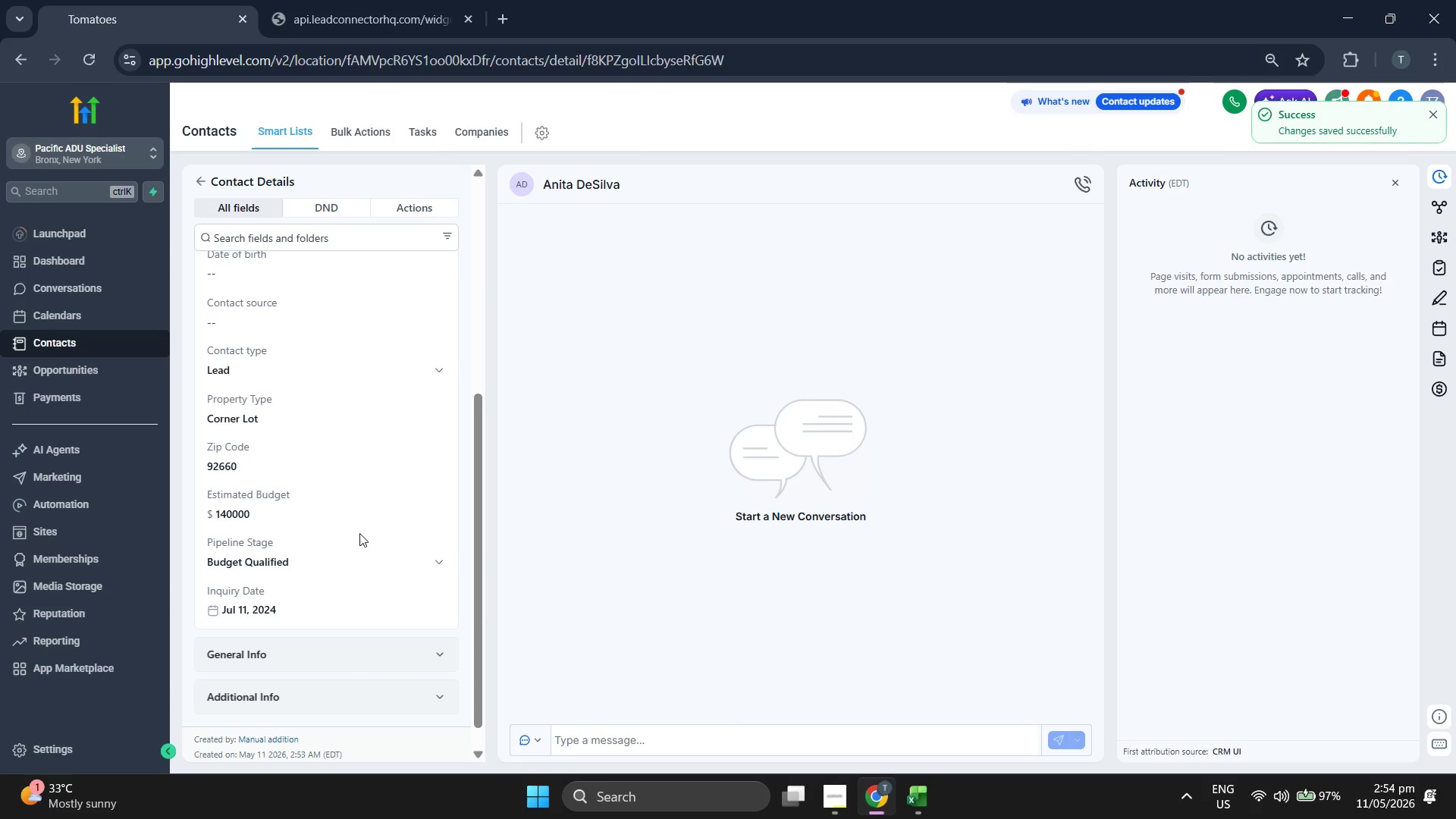 
scroll: coordinate [350, 484], scroll_direction: up, amount: 2.0
 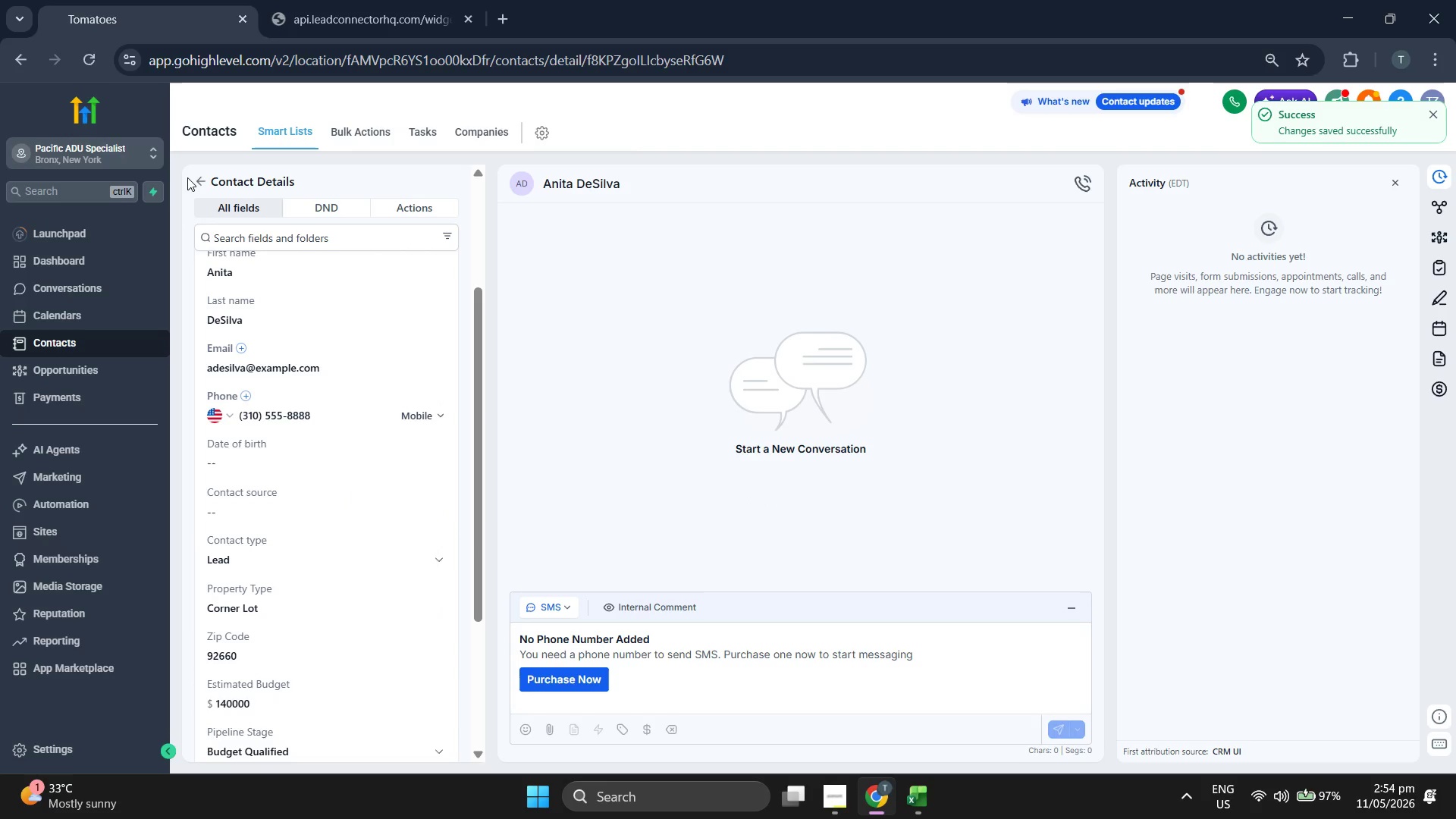 
left_click([193, 176])
 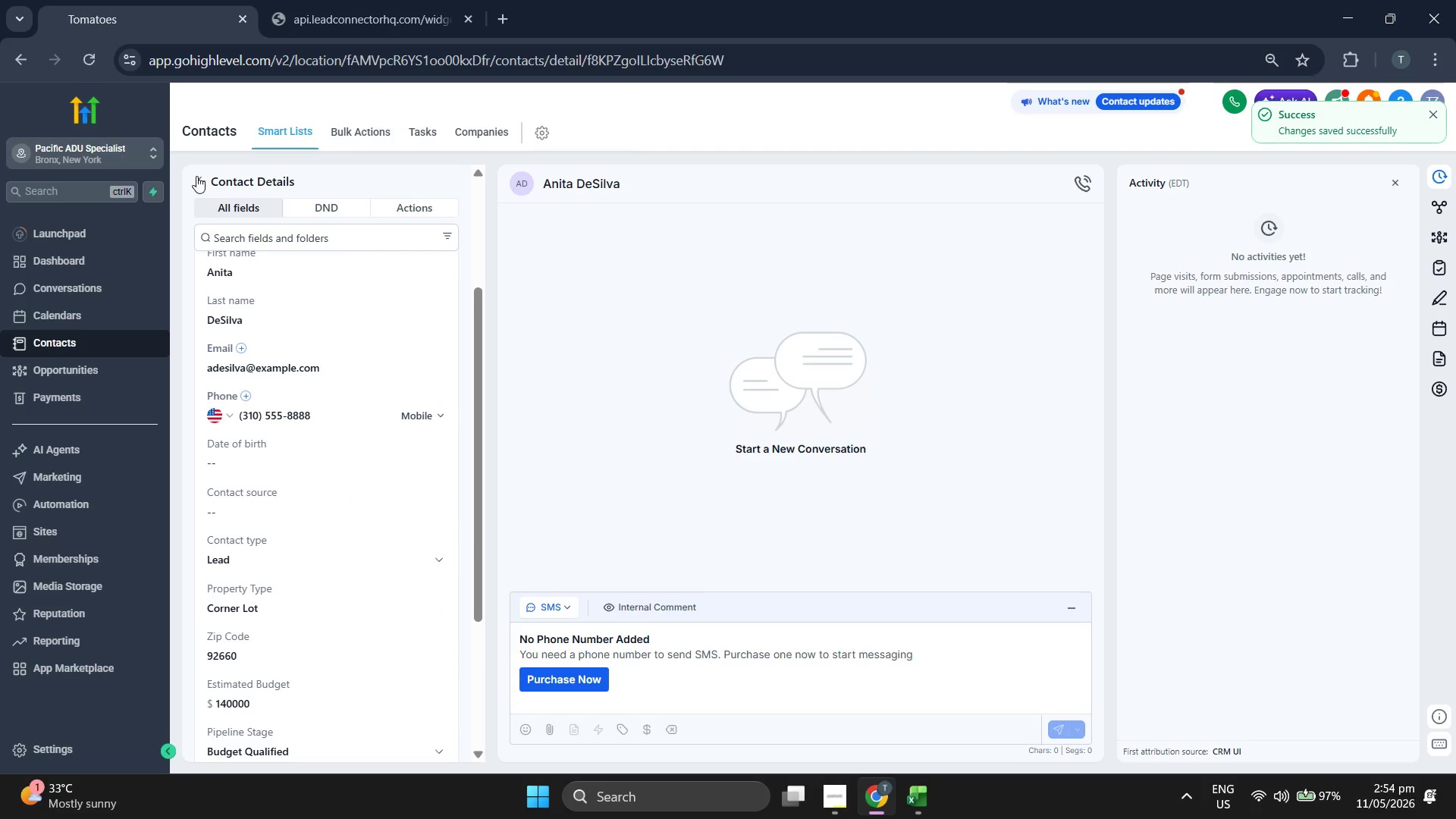 
left_click([198, 176])
 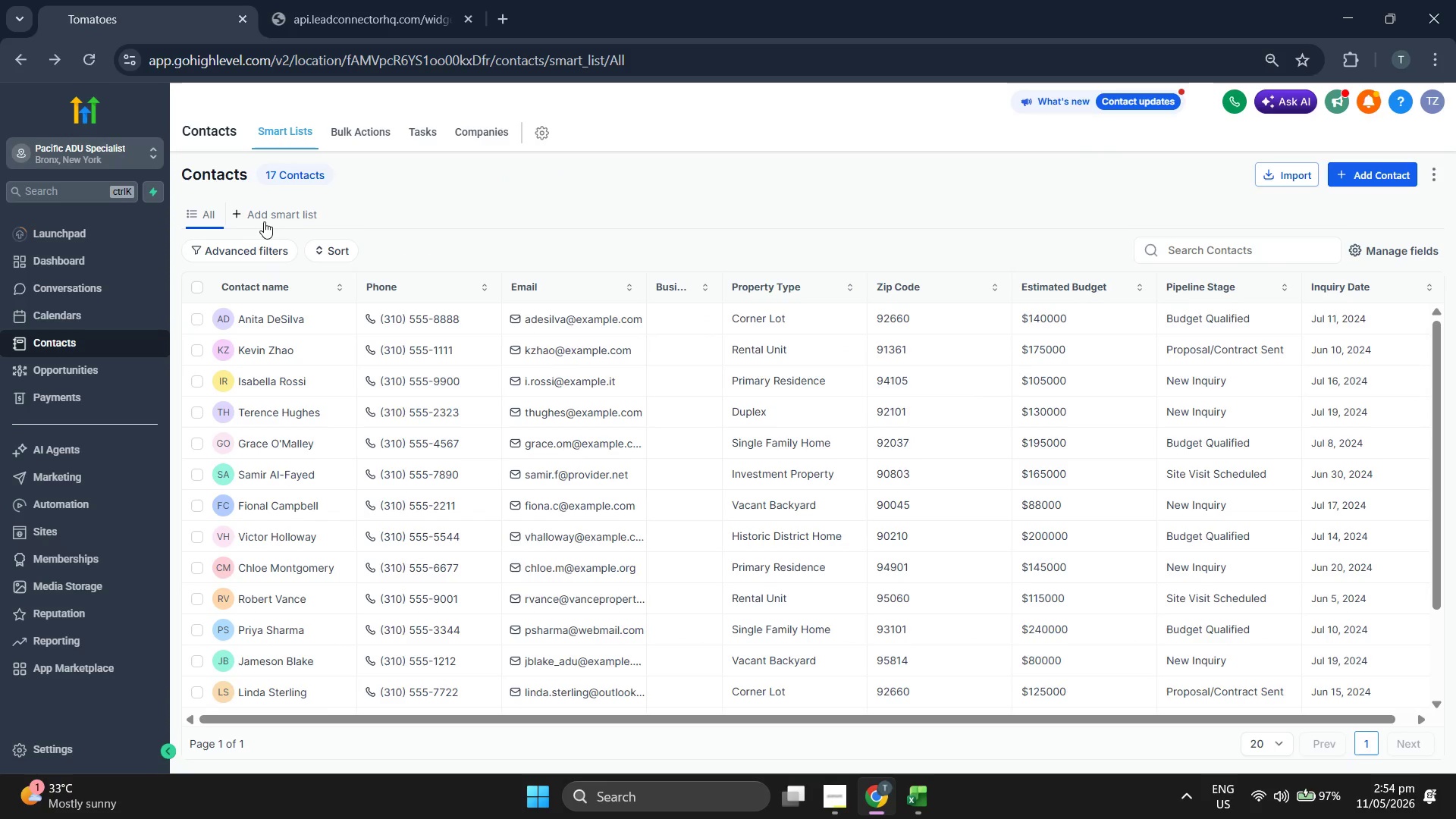 
scroll: coordinate [1009, 366], scroll_direction: up, amount: 2.0
 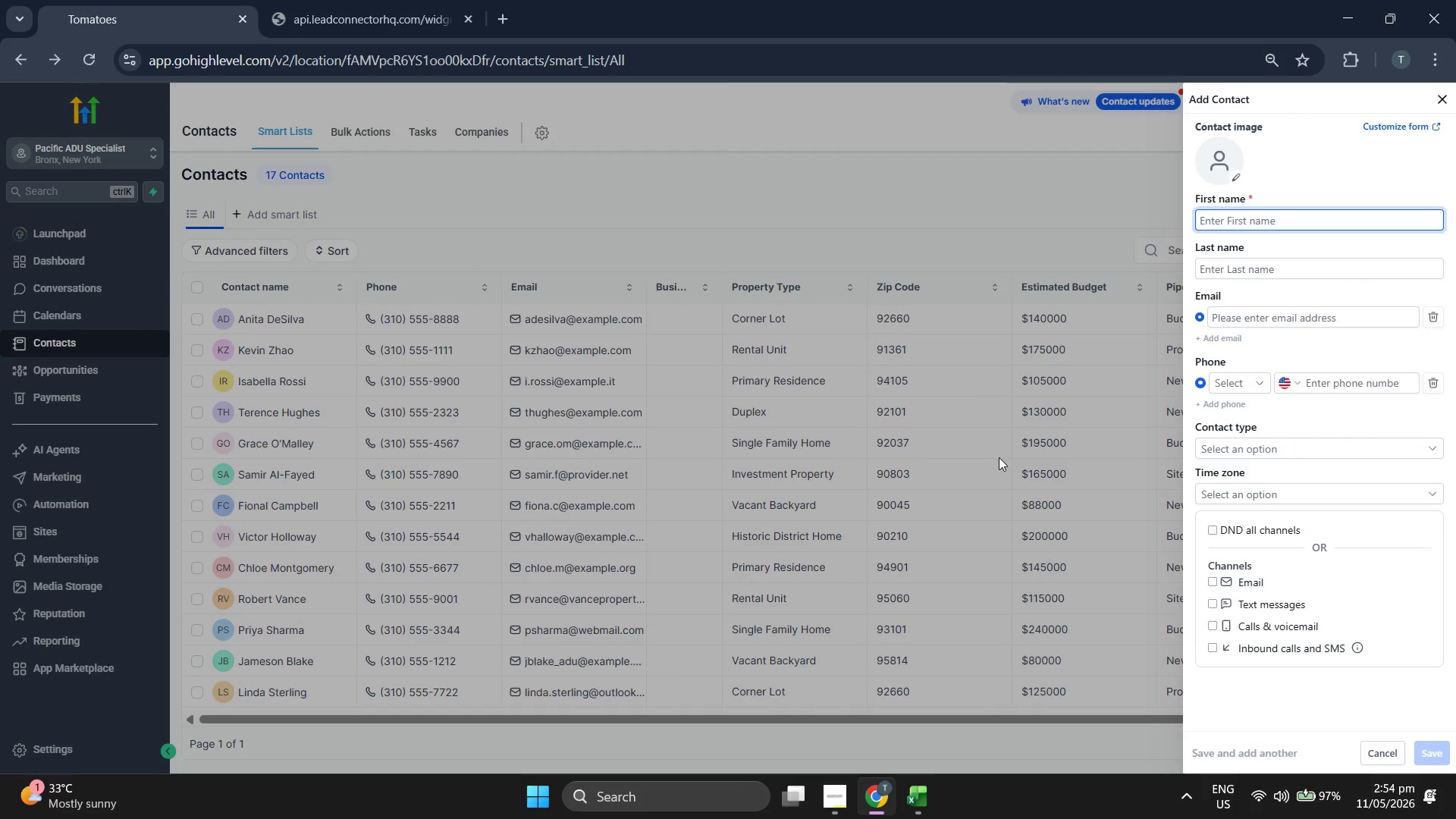 
left_click([934, 817])
 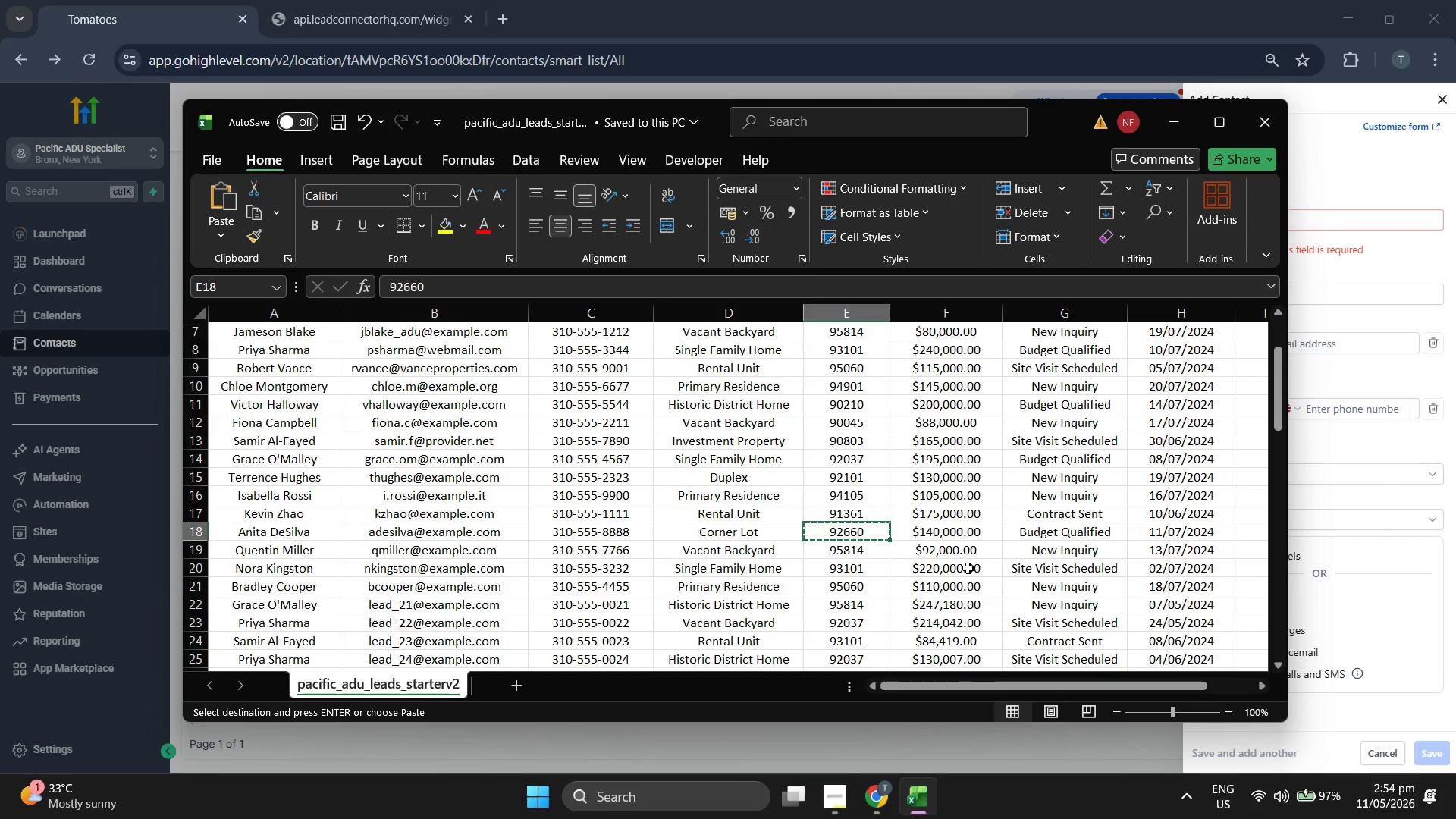 
key(ArrowDown)
 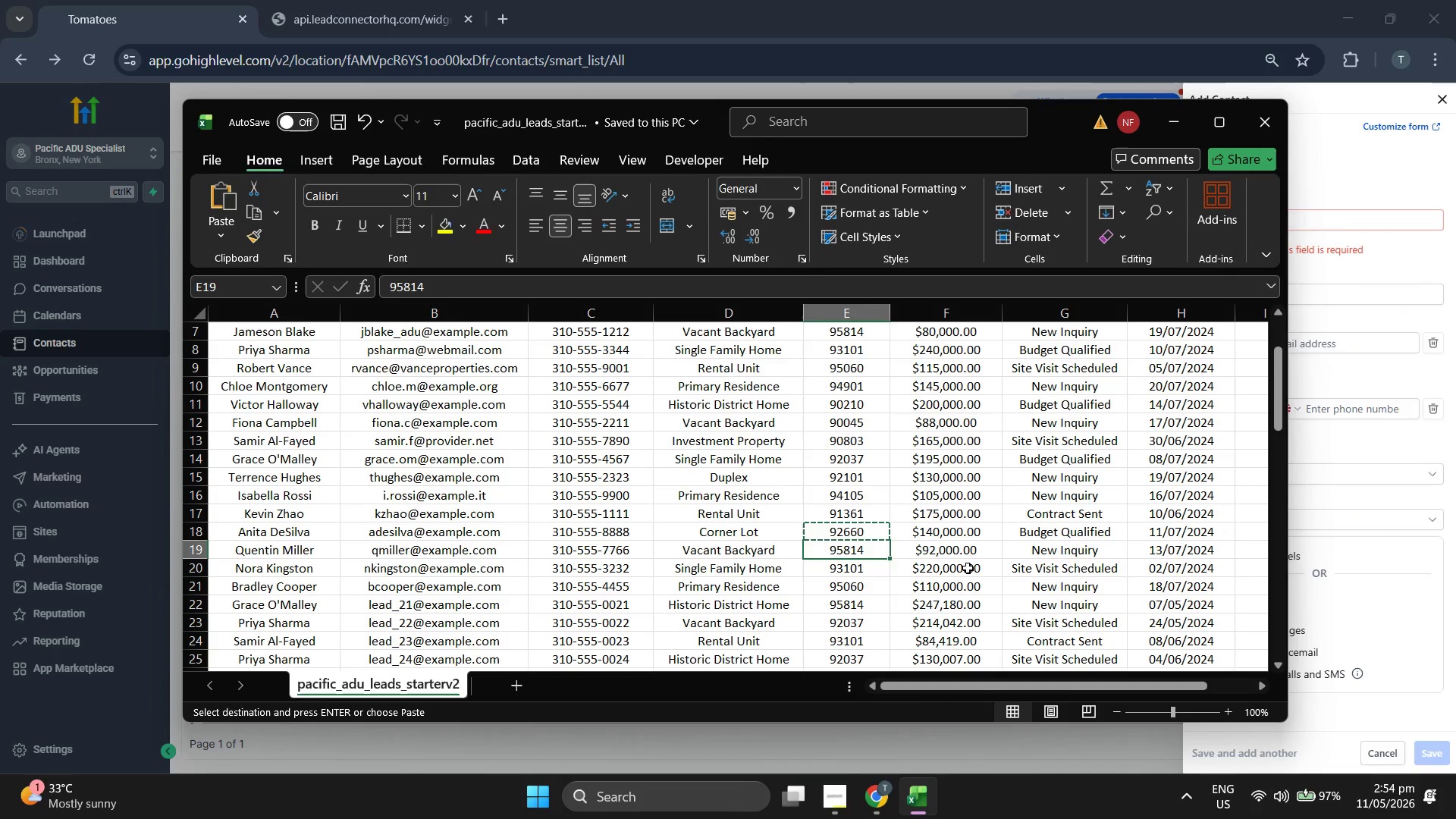 
key(ArrowLeft)
 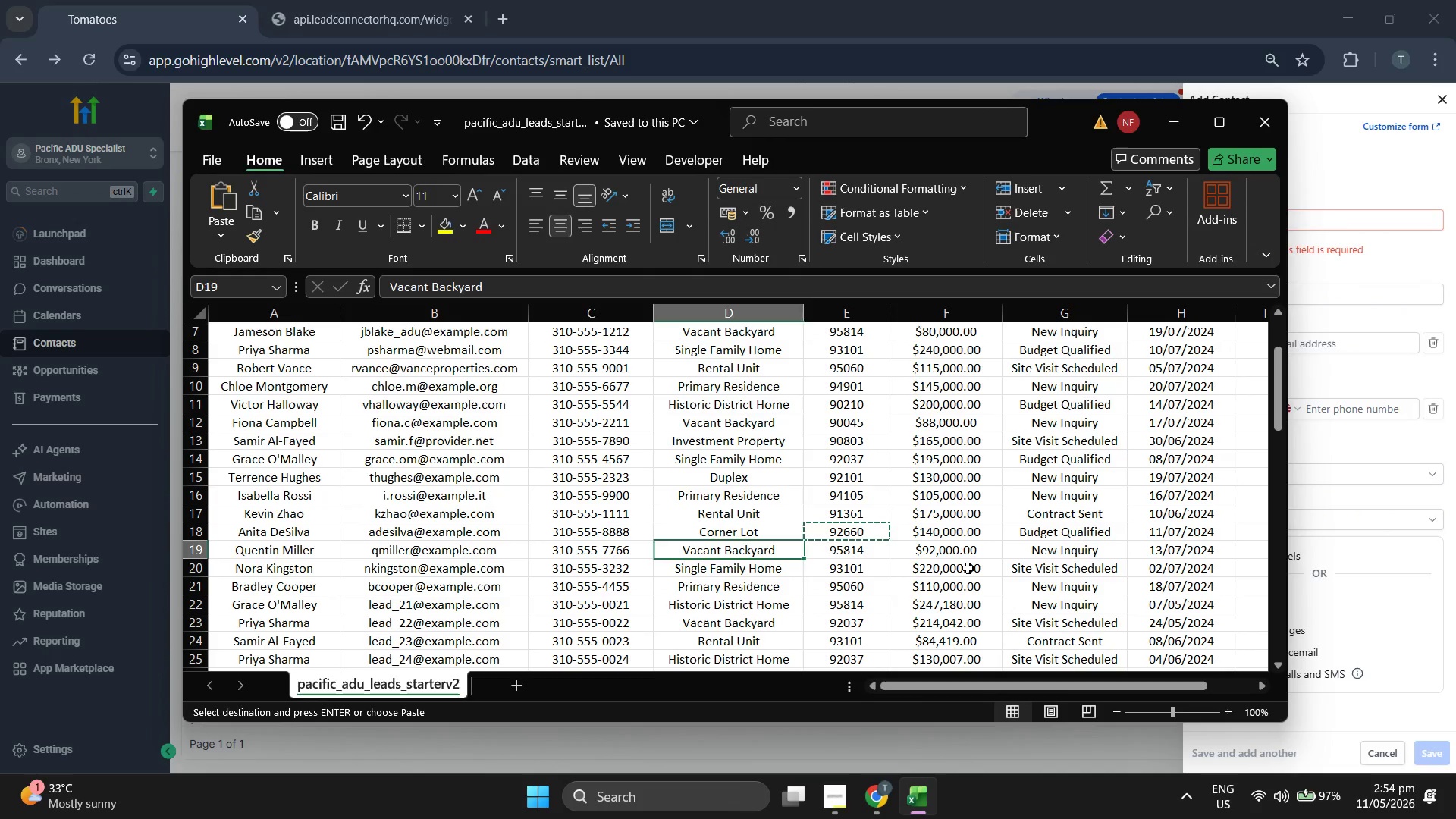 
key(ArrowLeft)
 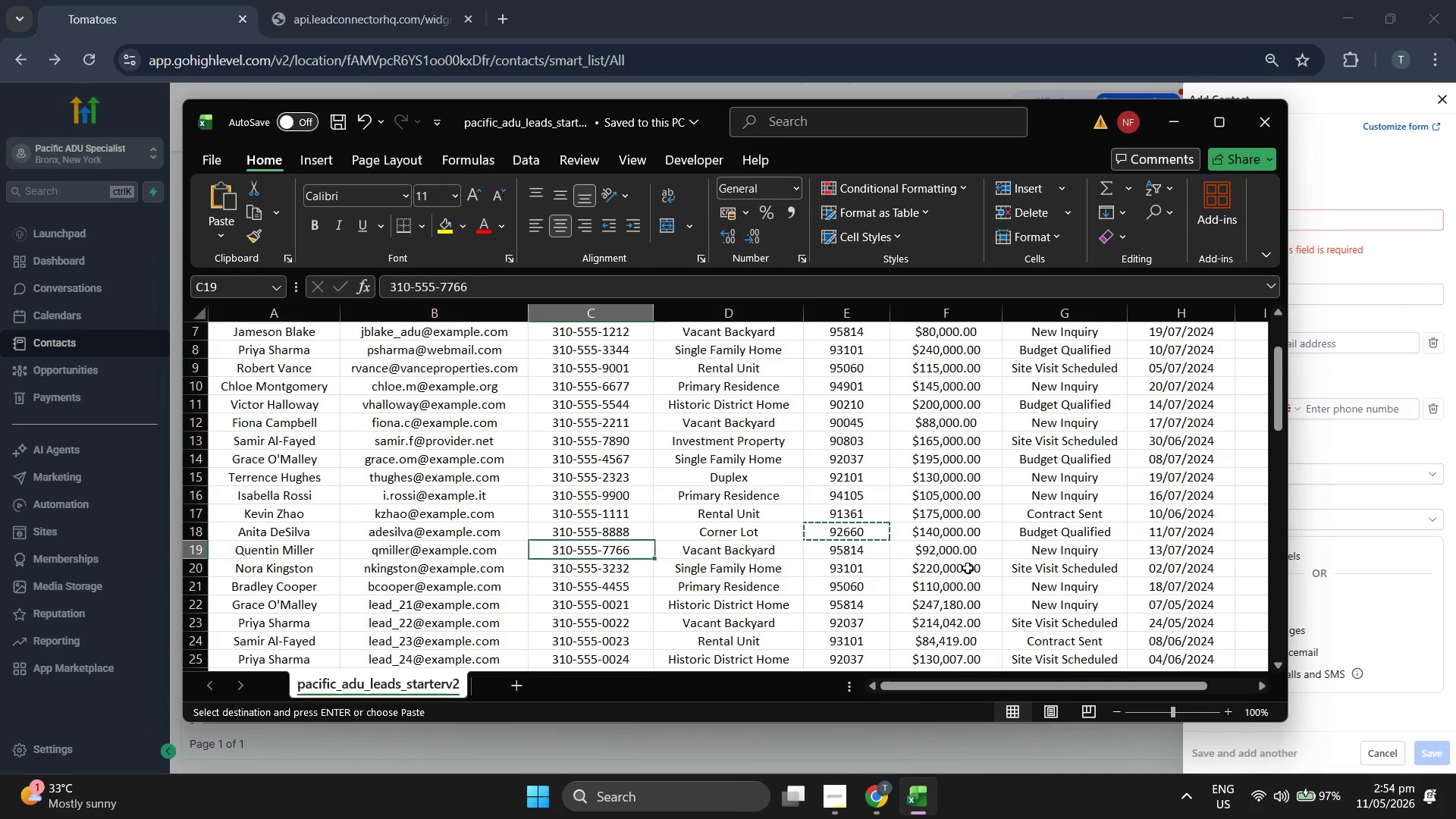 
key(ArrowLeft)
 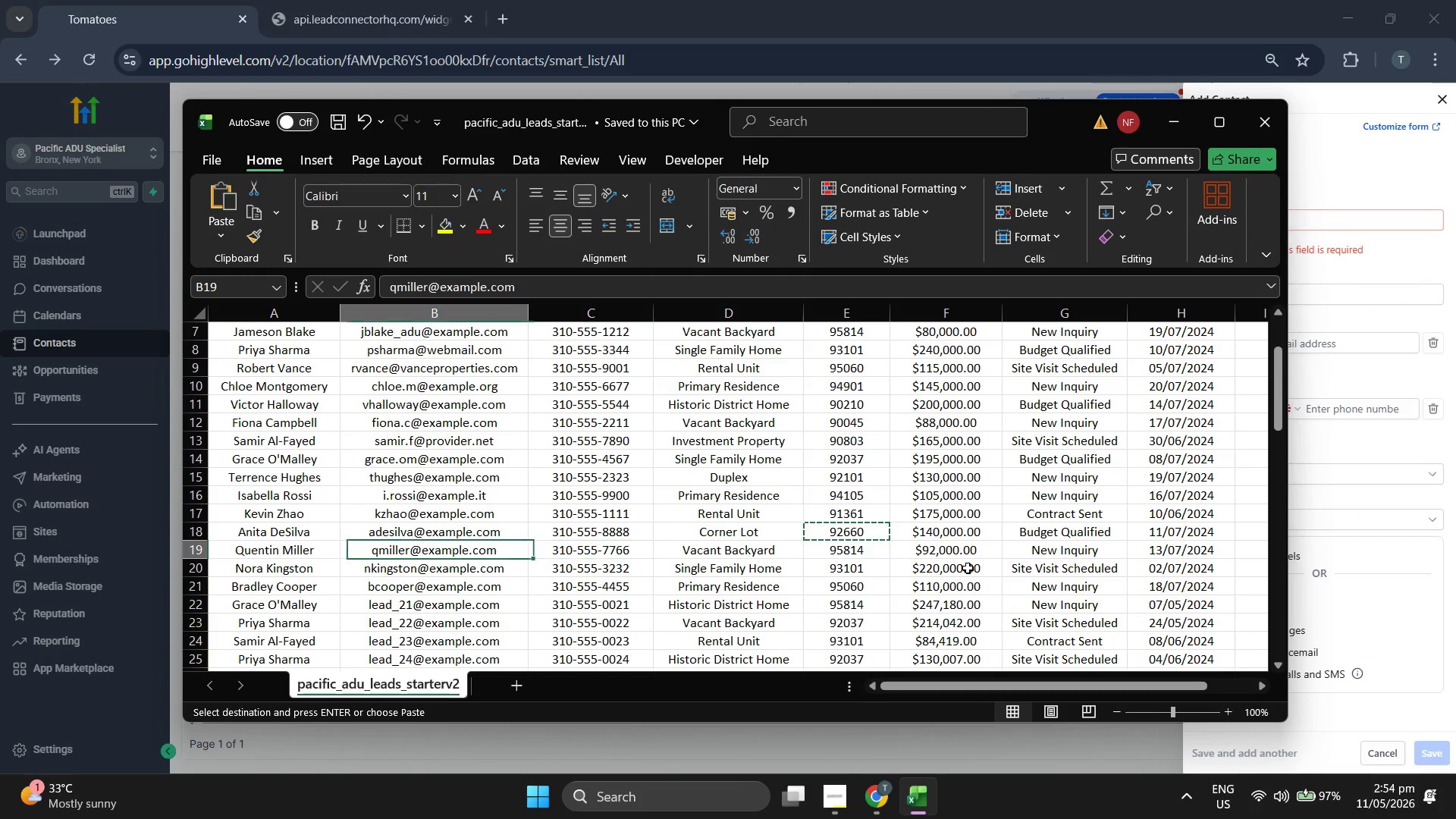 
key(ArrowLeft)
 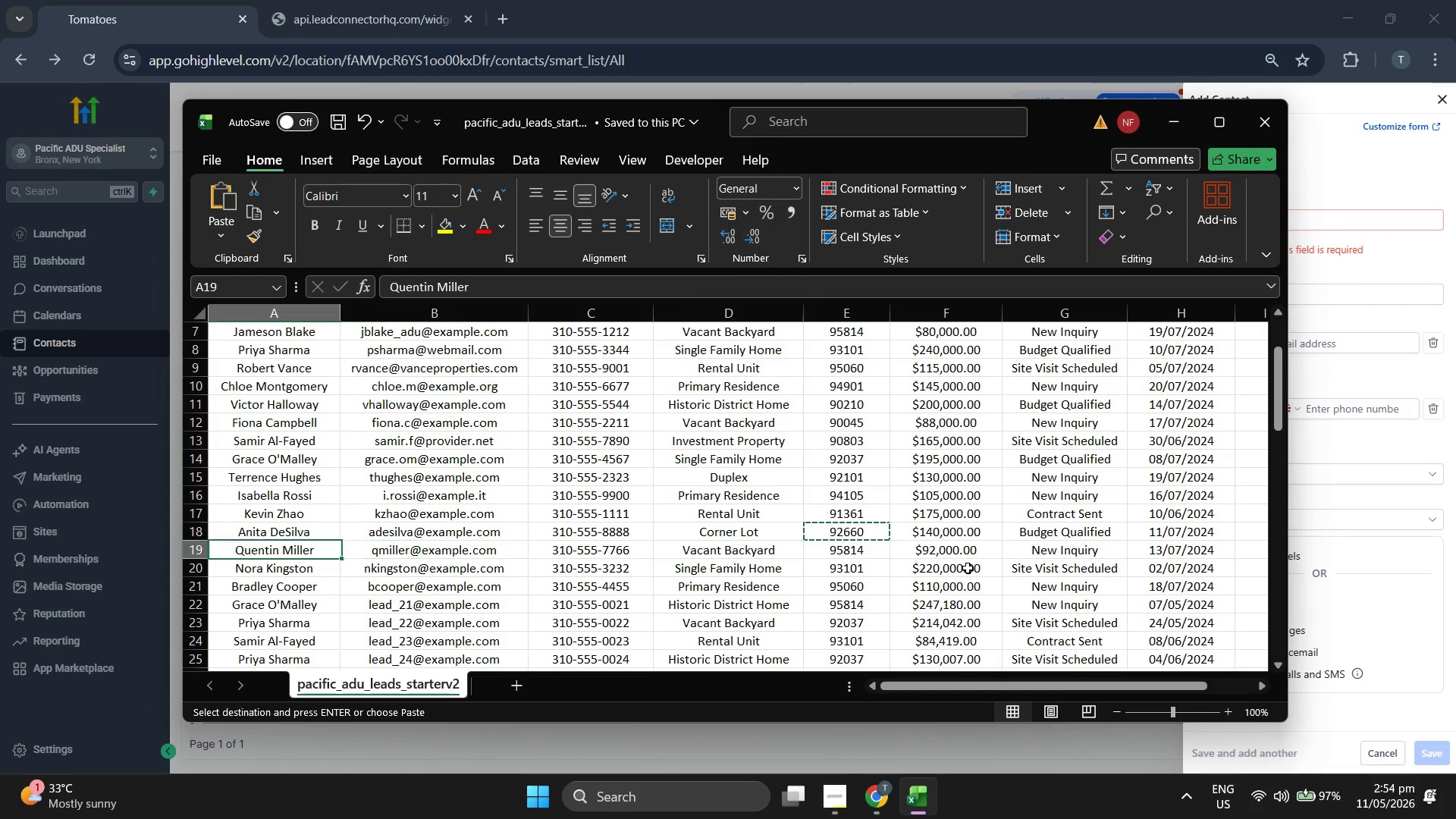 
key(Control+ControlLeft)
 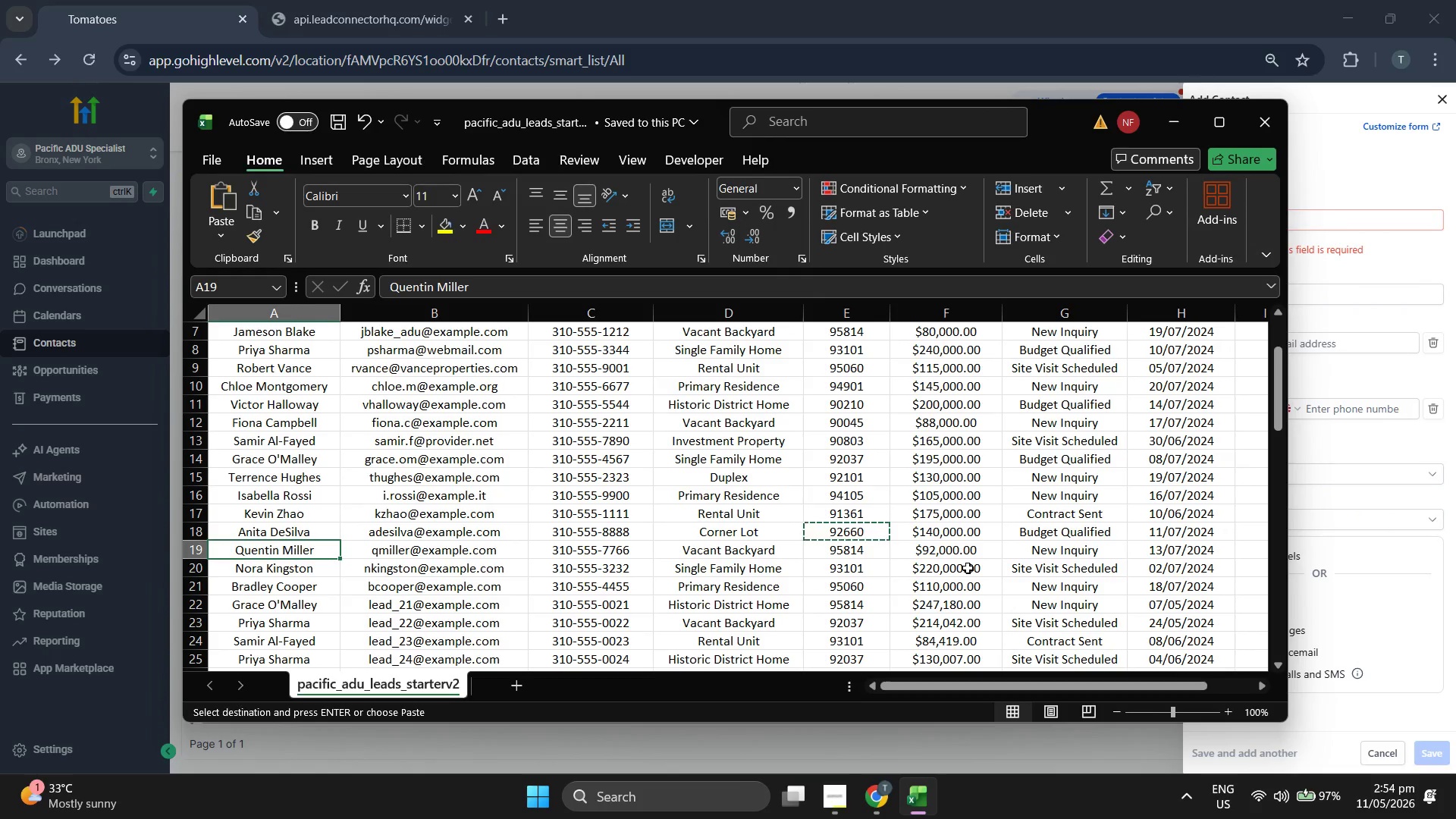 
key(ArrowRight)
 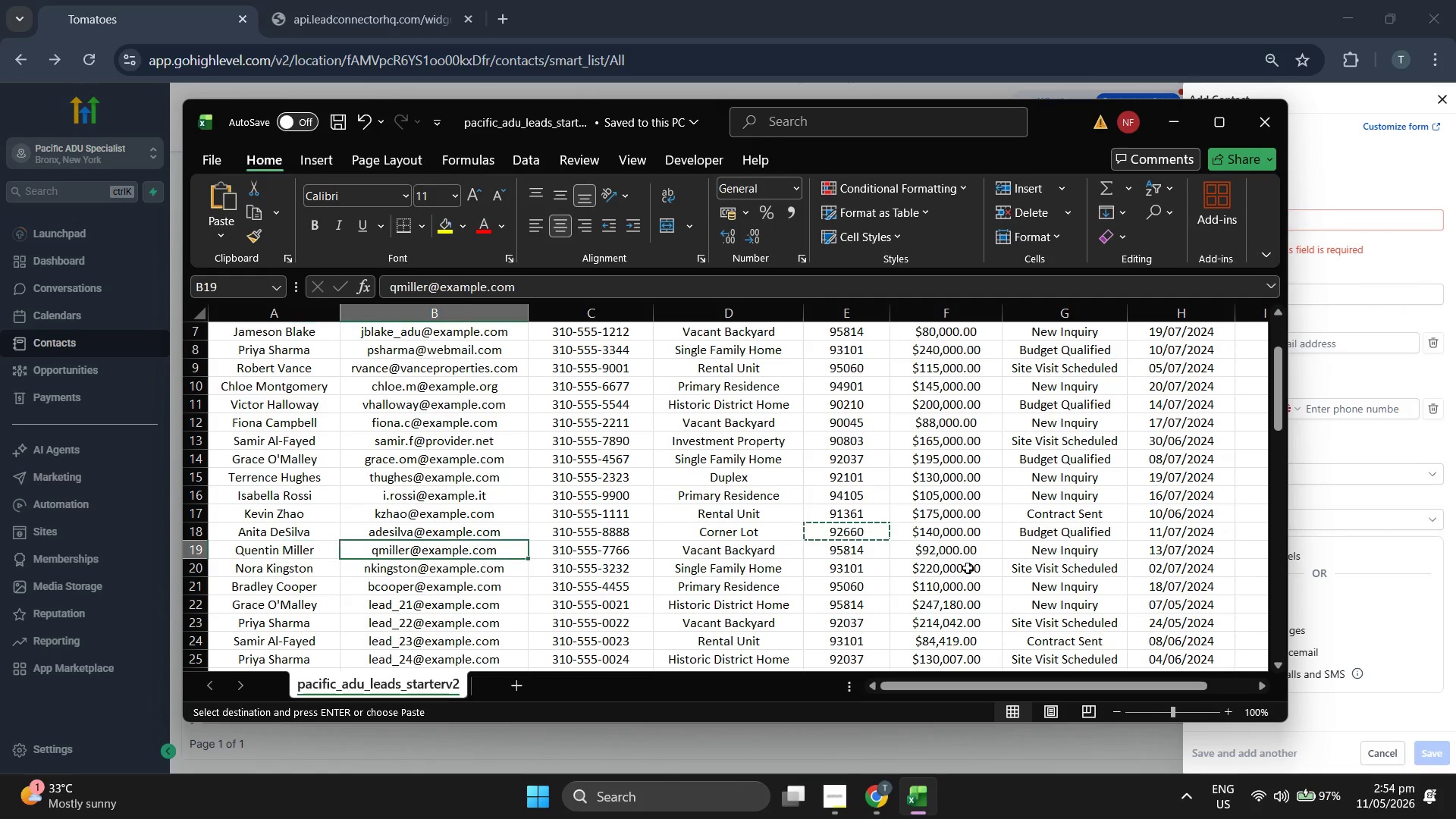 
key(Control+ControlLeft)
 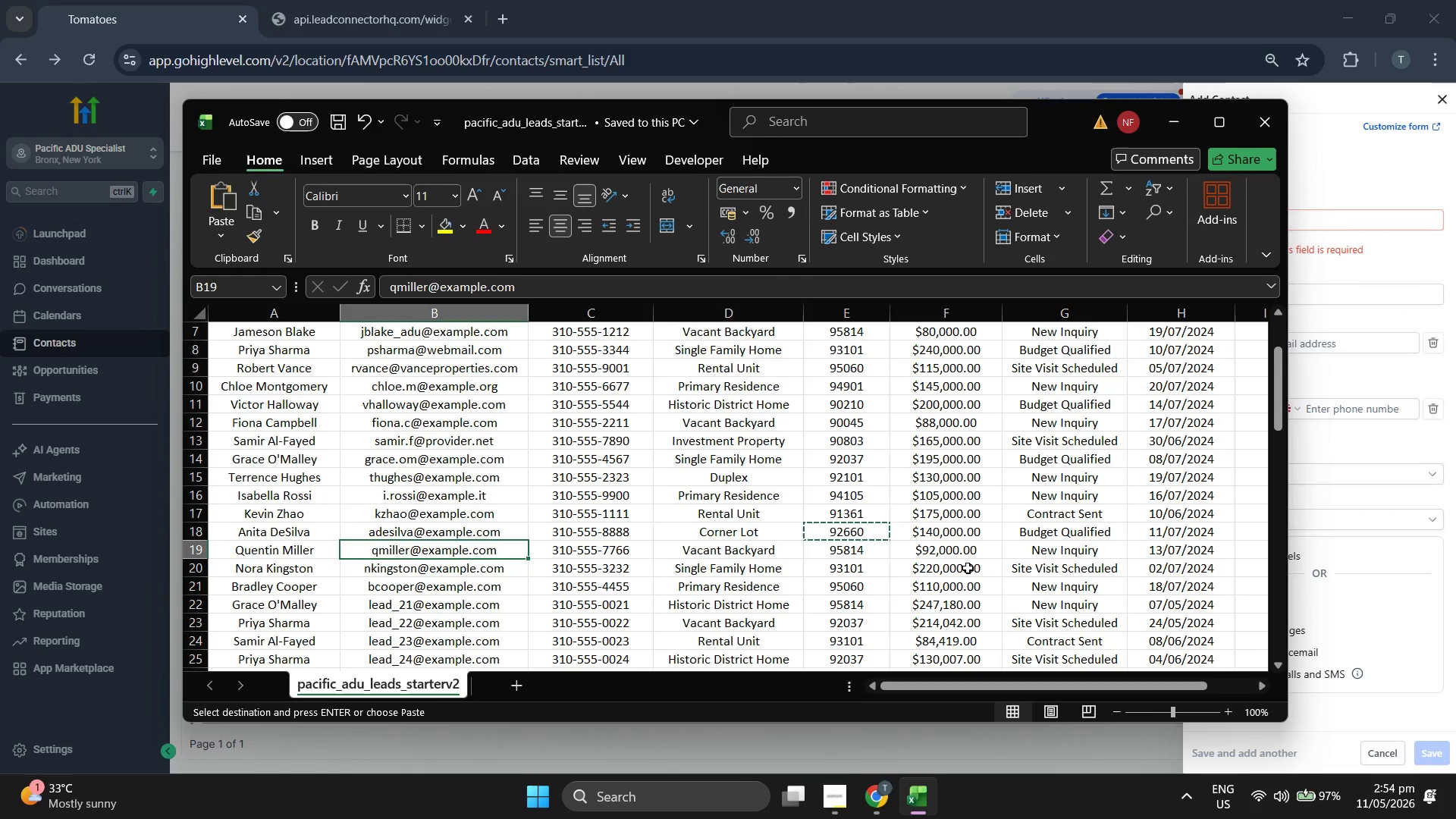 
key(Control+C)
 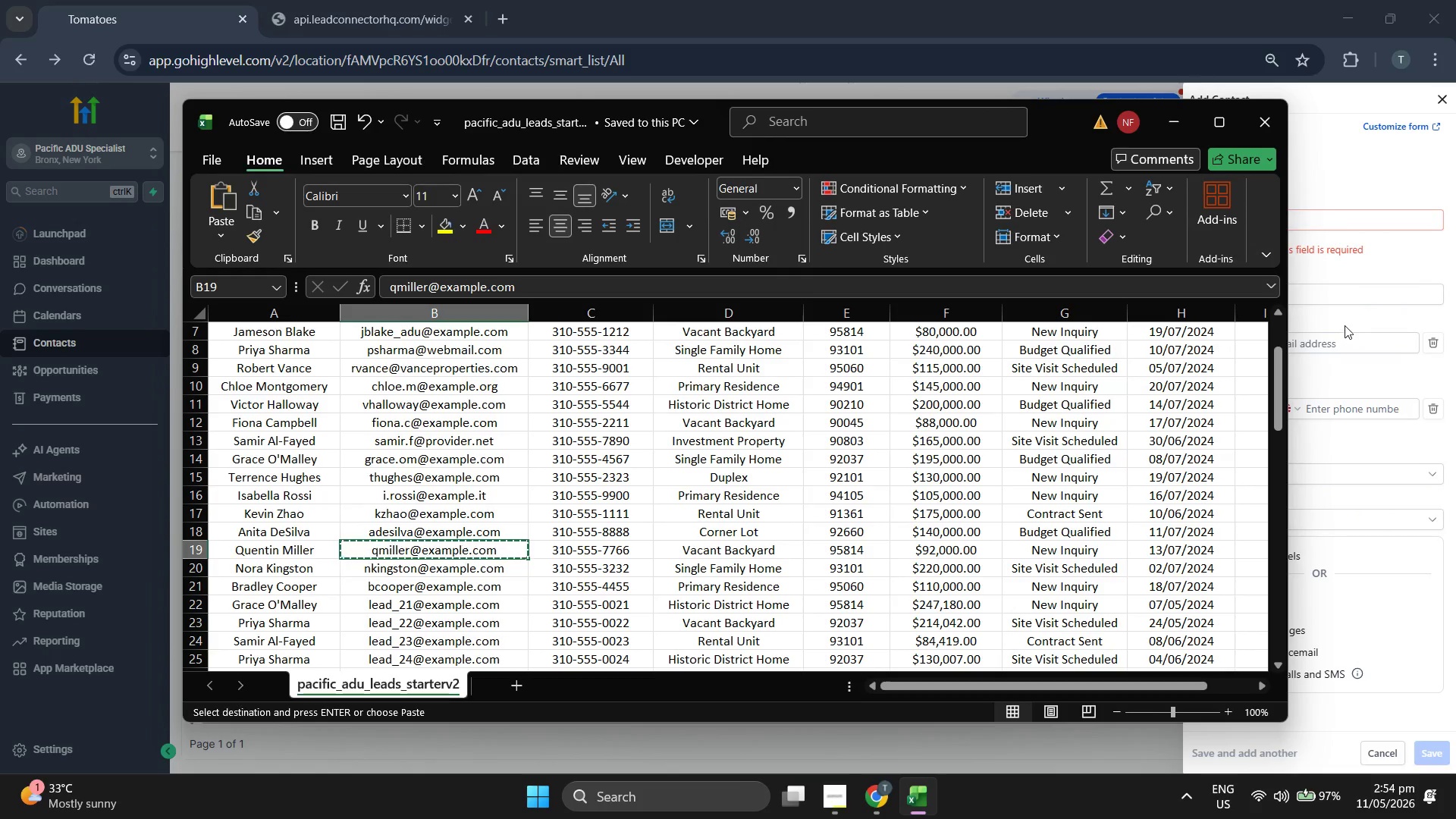 
double_click([1319, 347])
 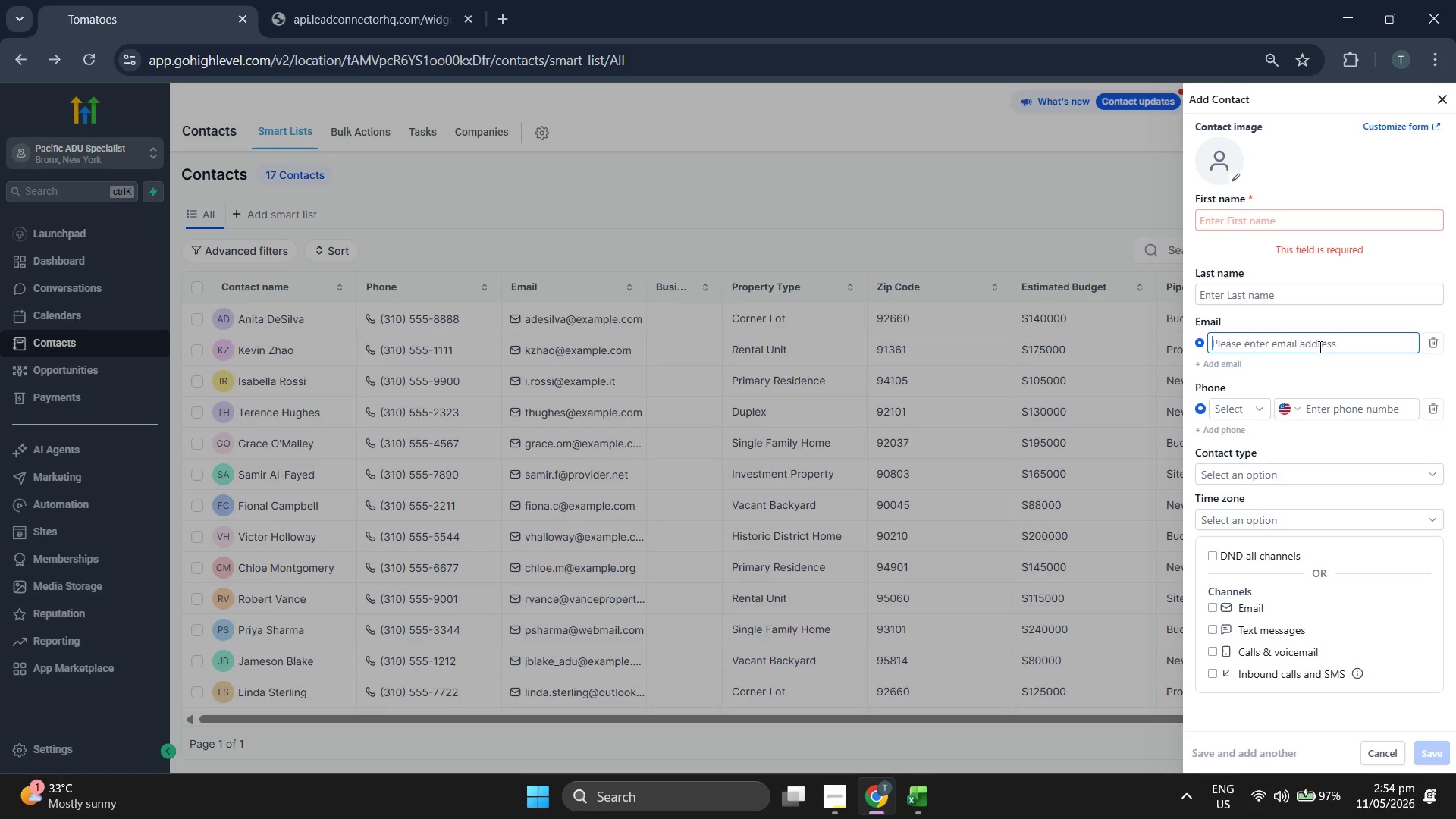 
key(Control+ControlLeft)
 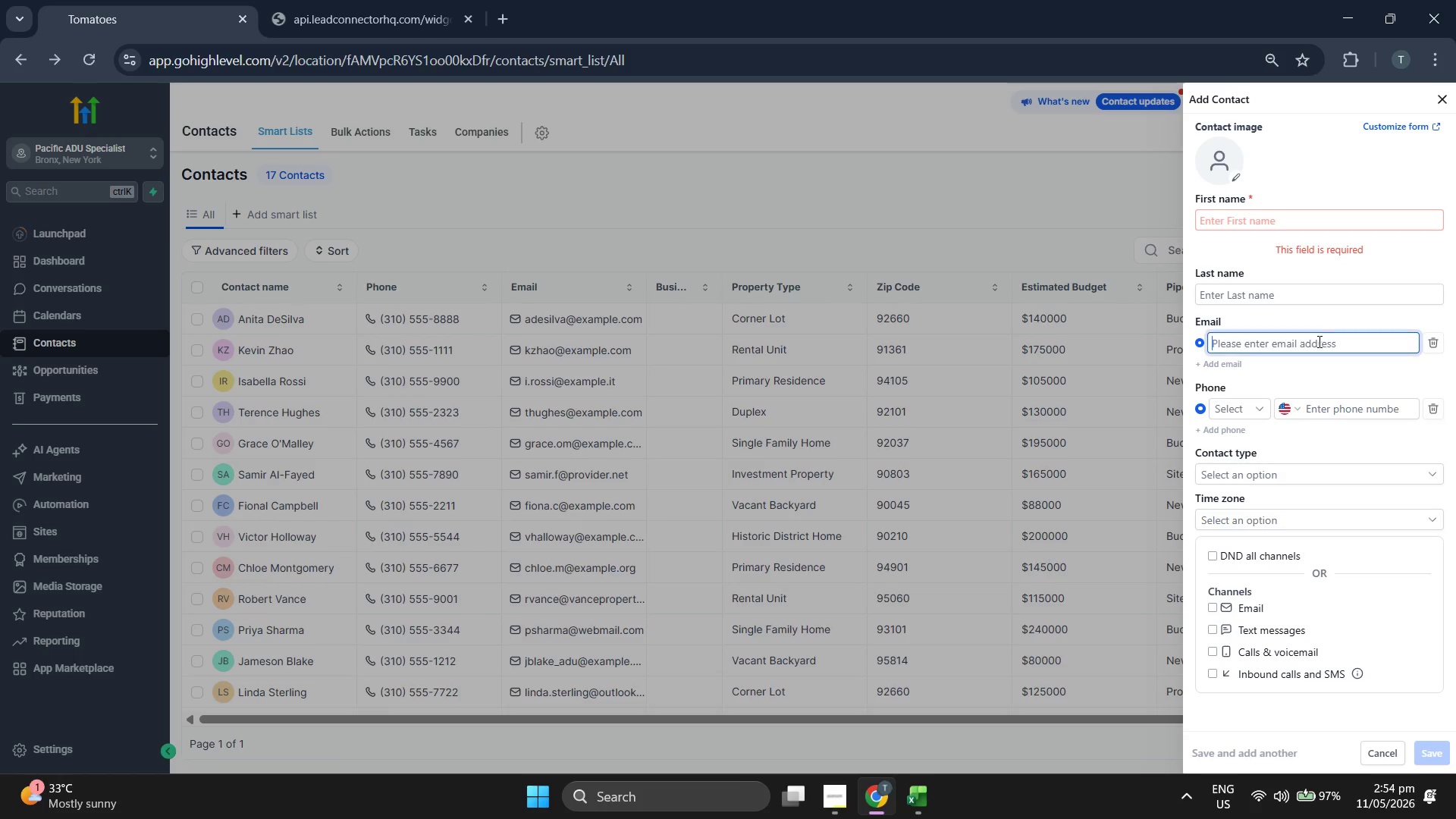 
key(Control+V)
 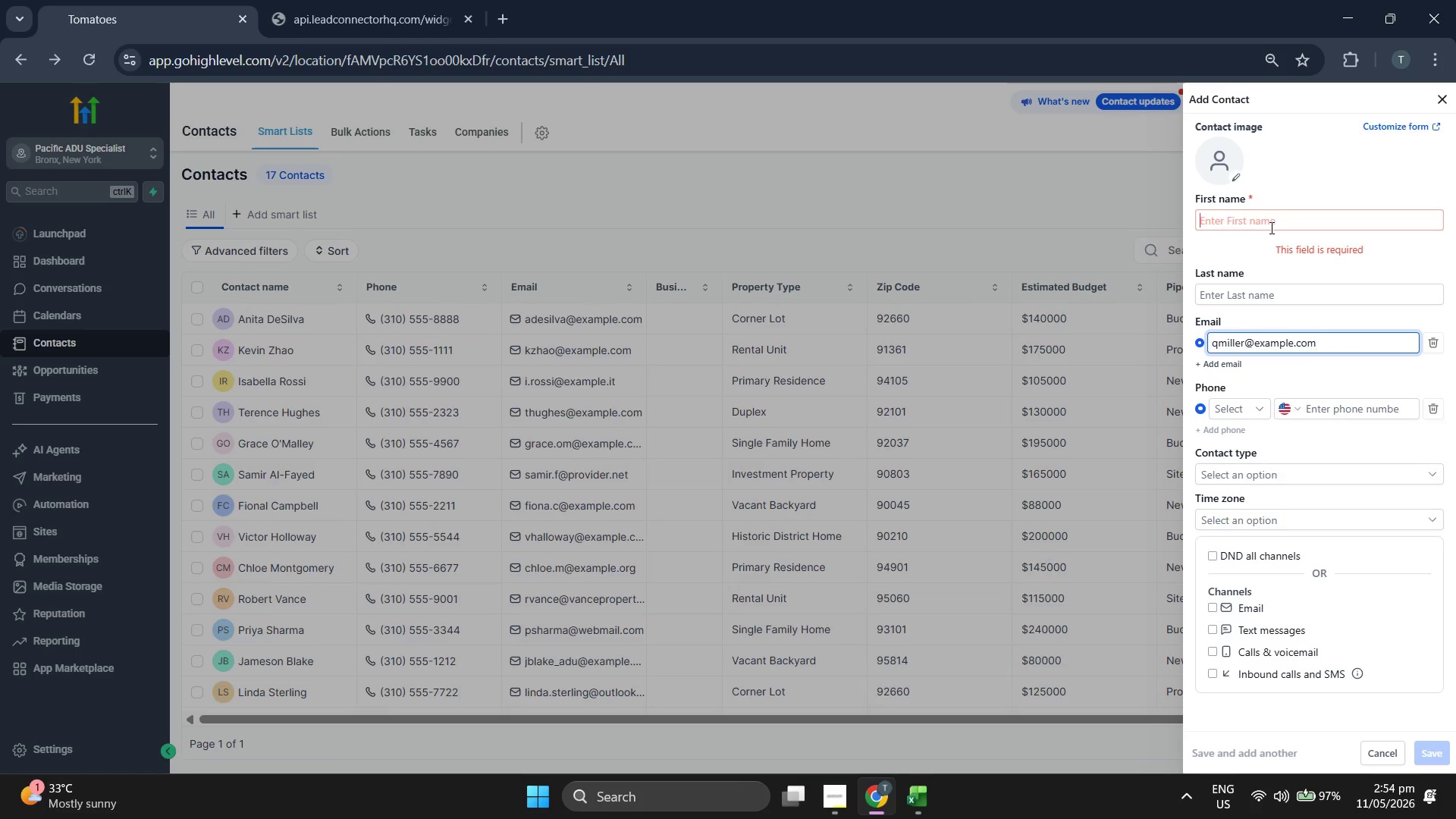 
type(Quetin)
key(Tab)
type(Miller)
 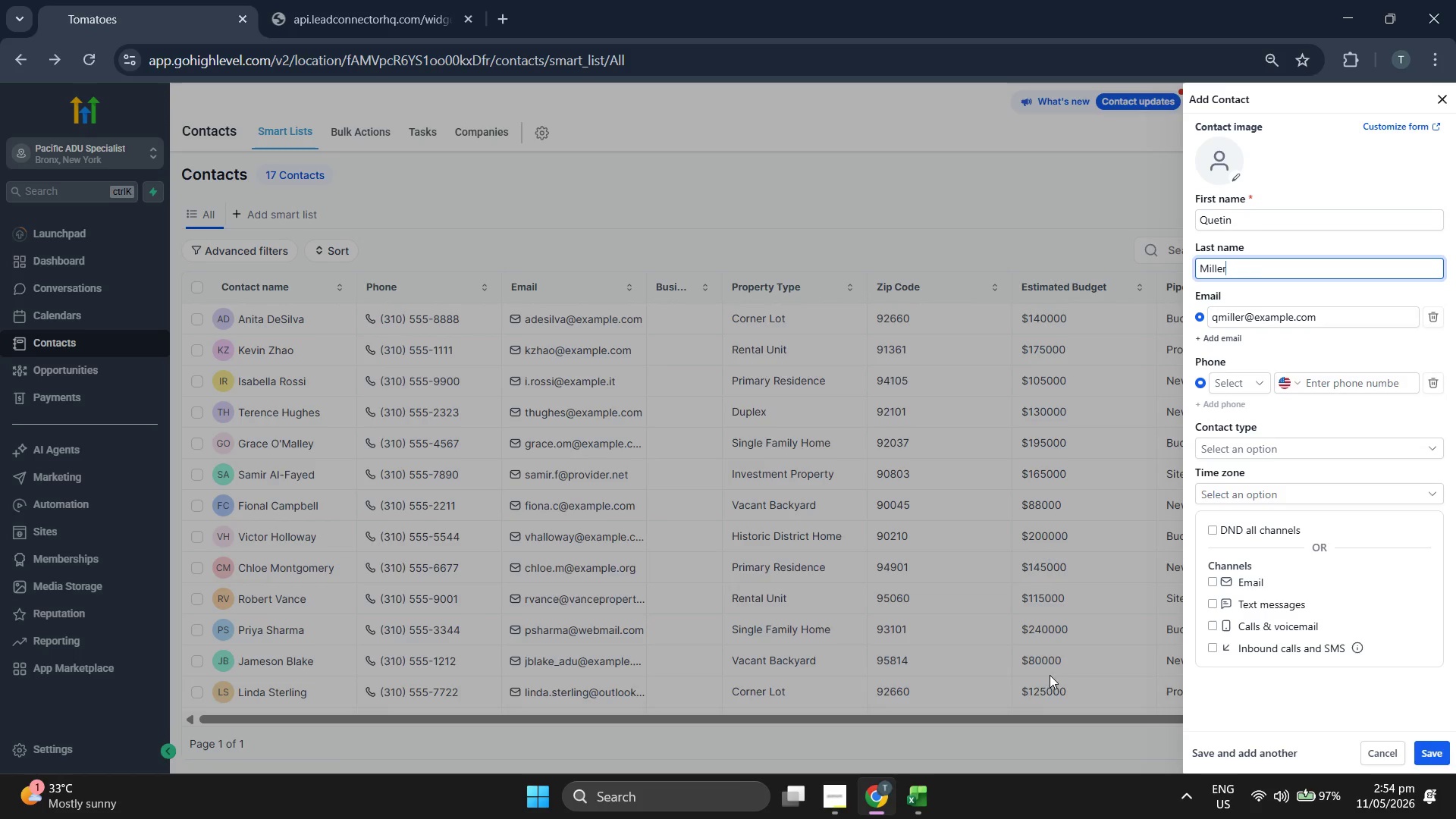 
left_click([915, 799])
 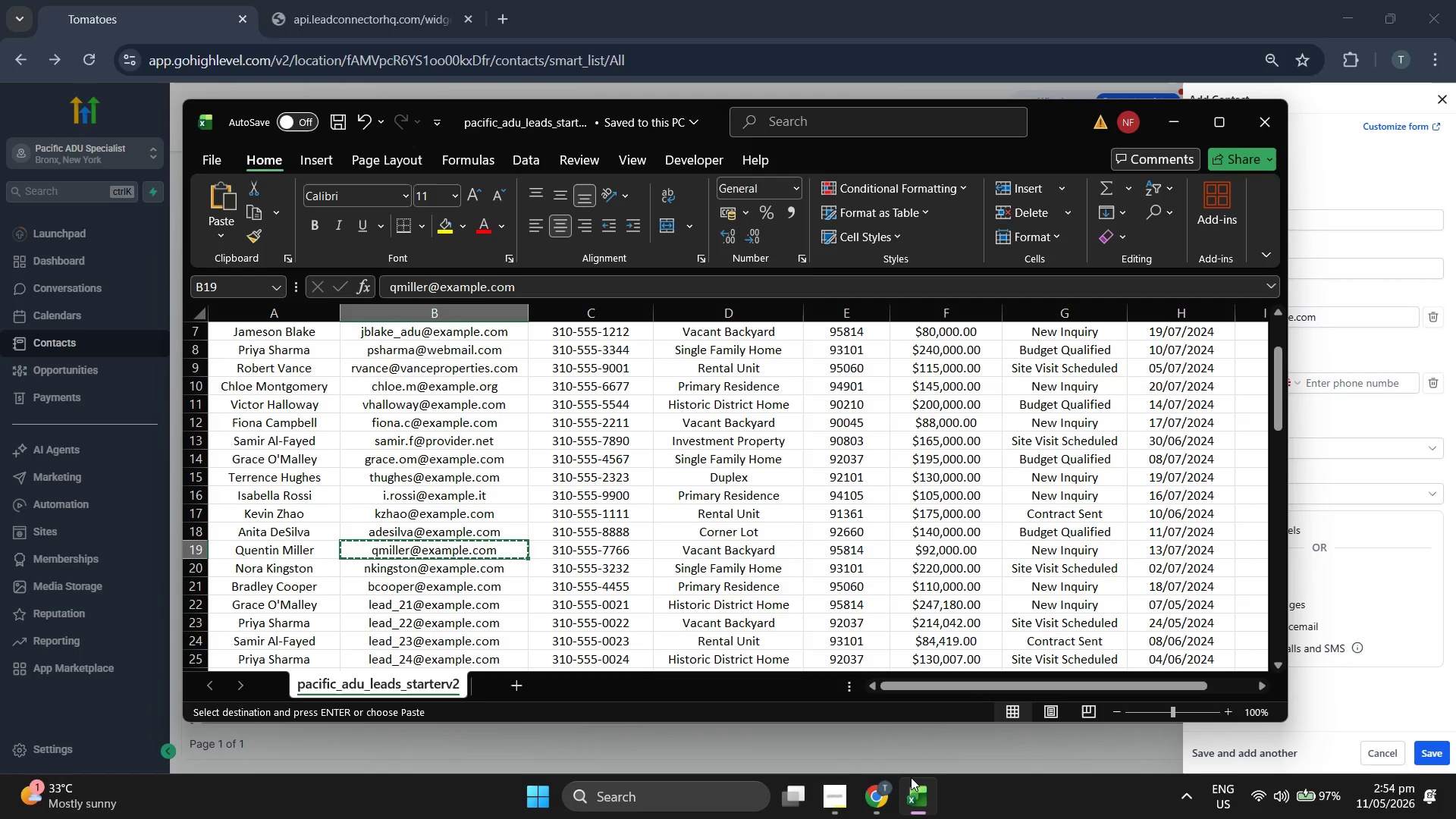 
key(ArrowRight)
 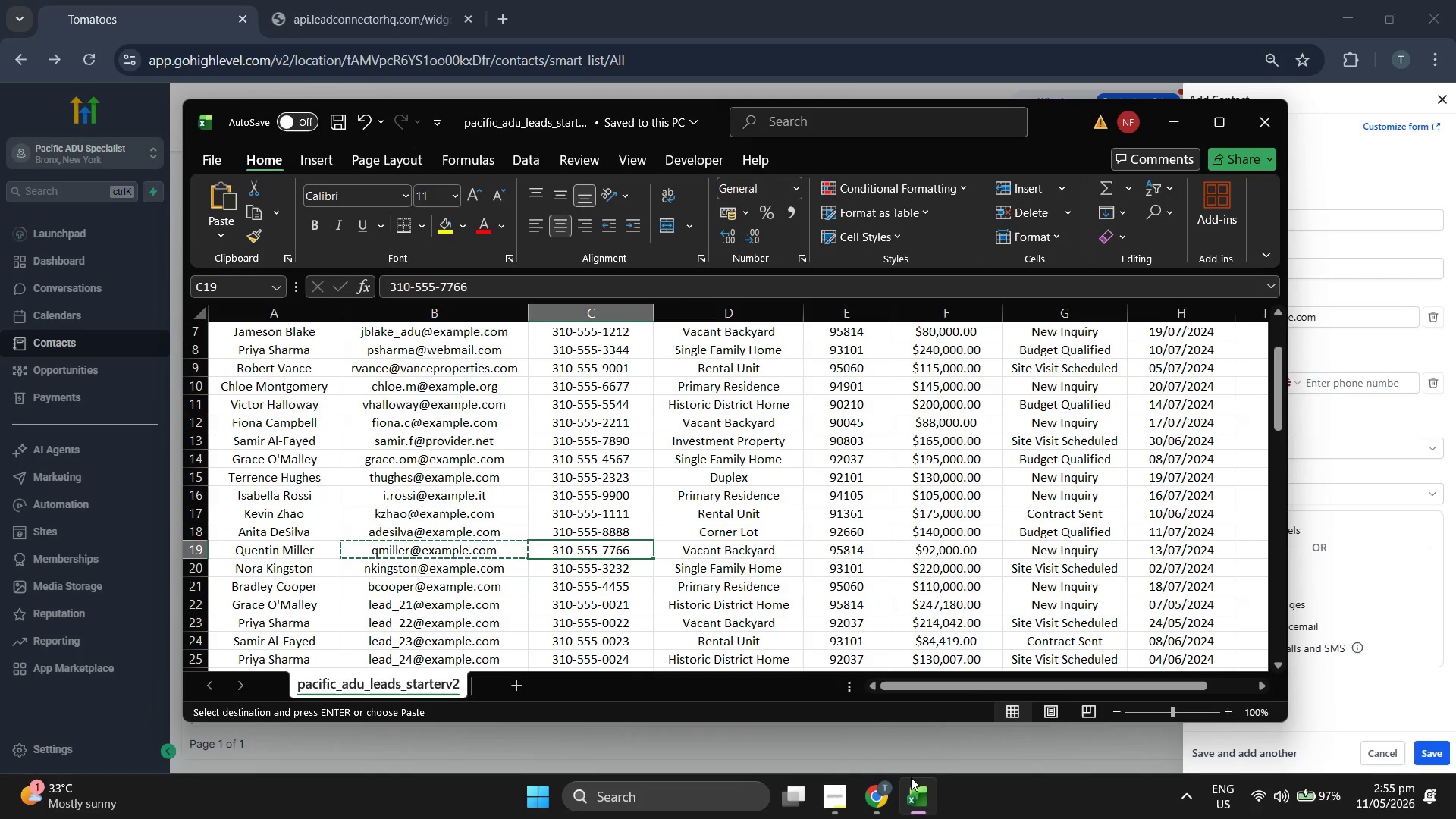 
key(Control+ControlLeft)
 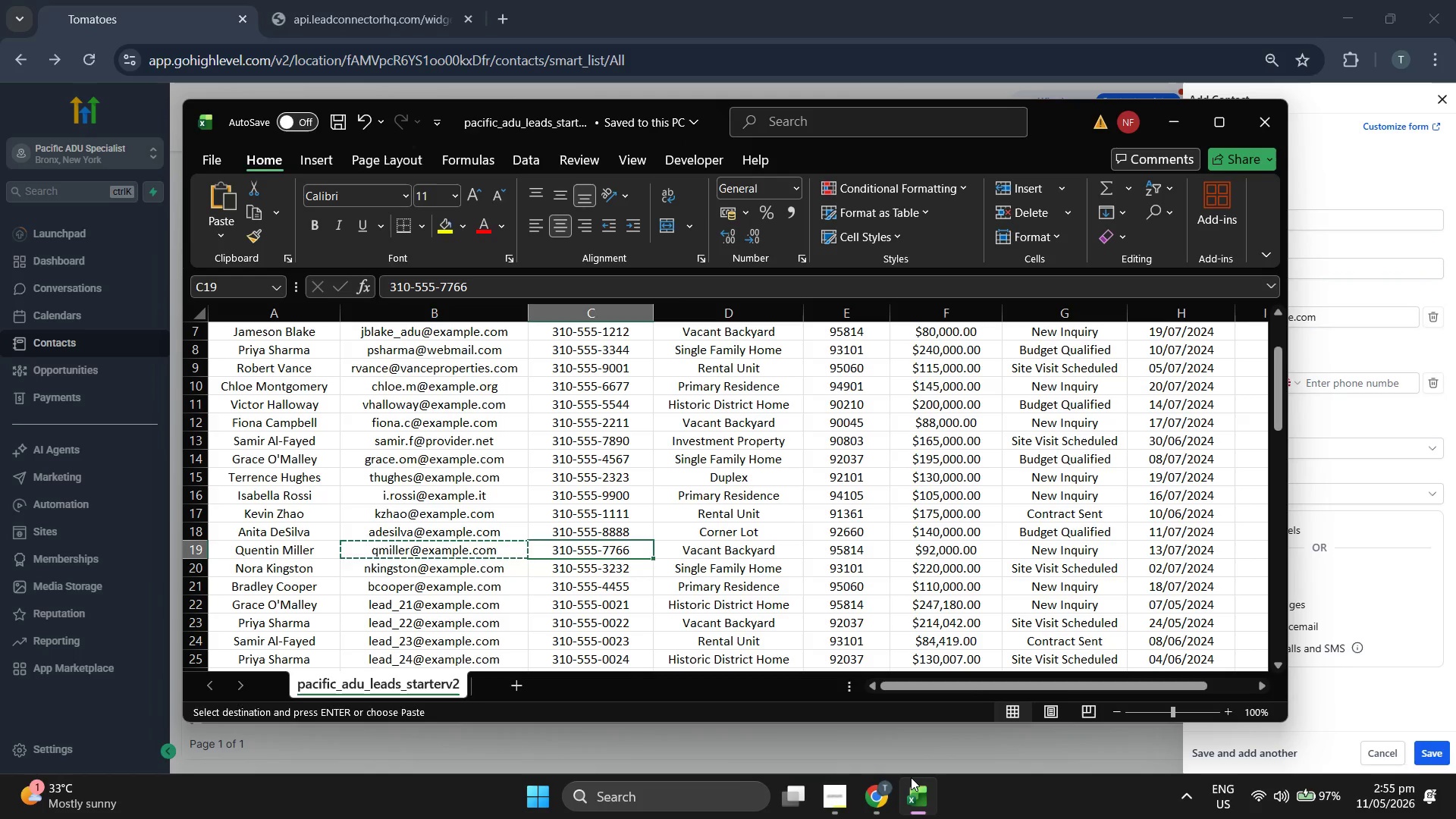 
key(Control+C)
 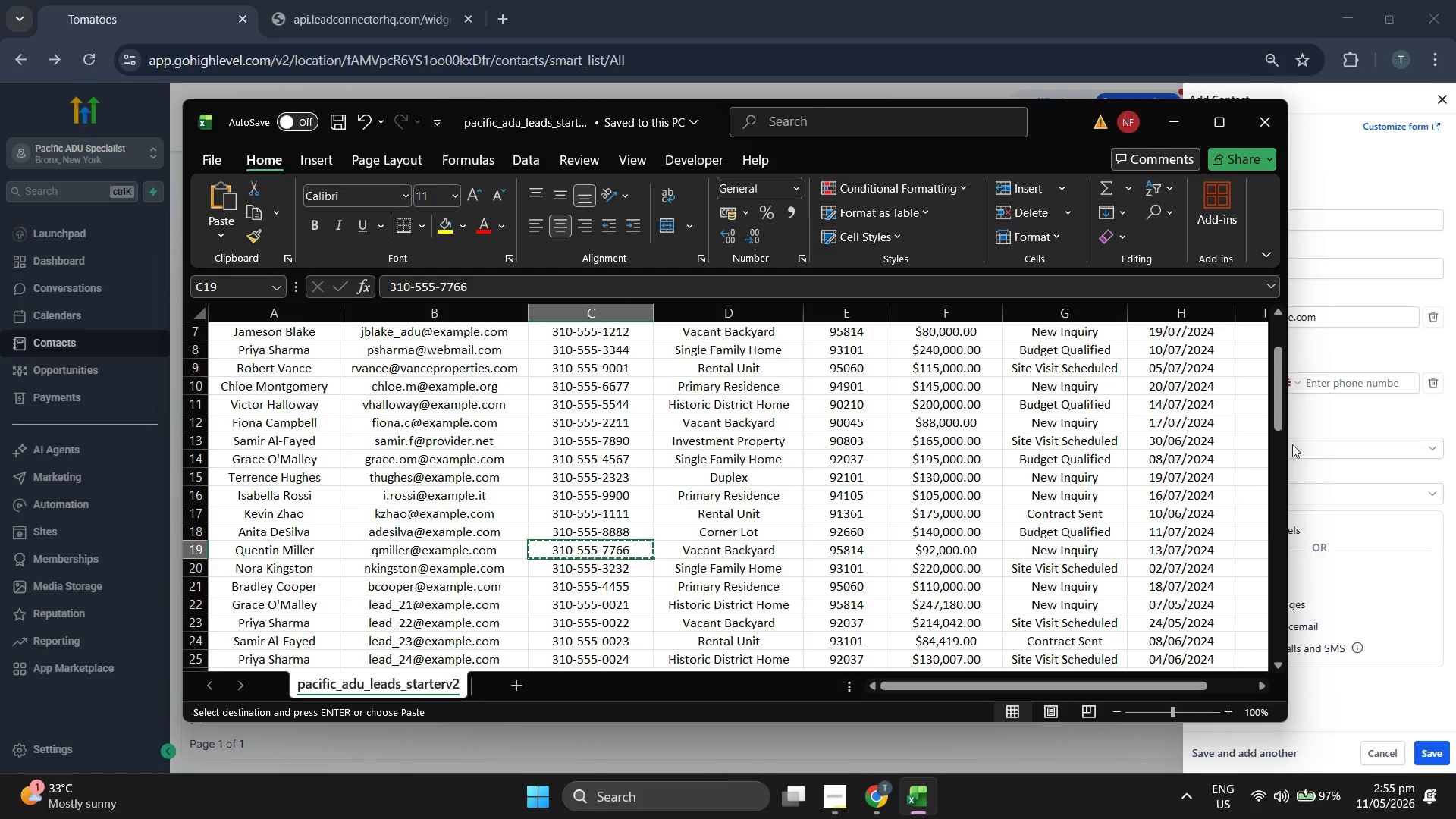 
double_click([1332, 383])
 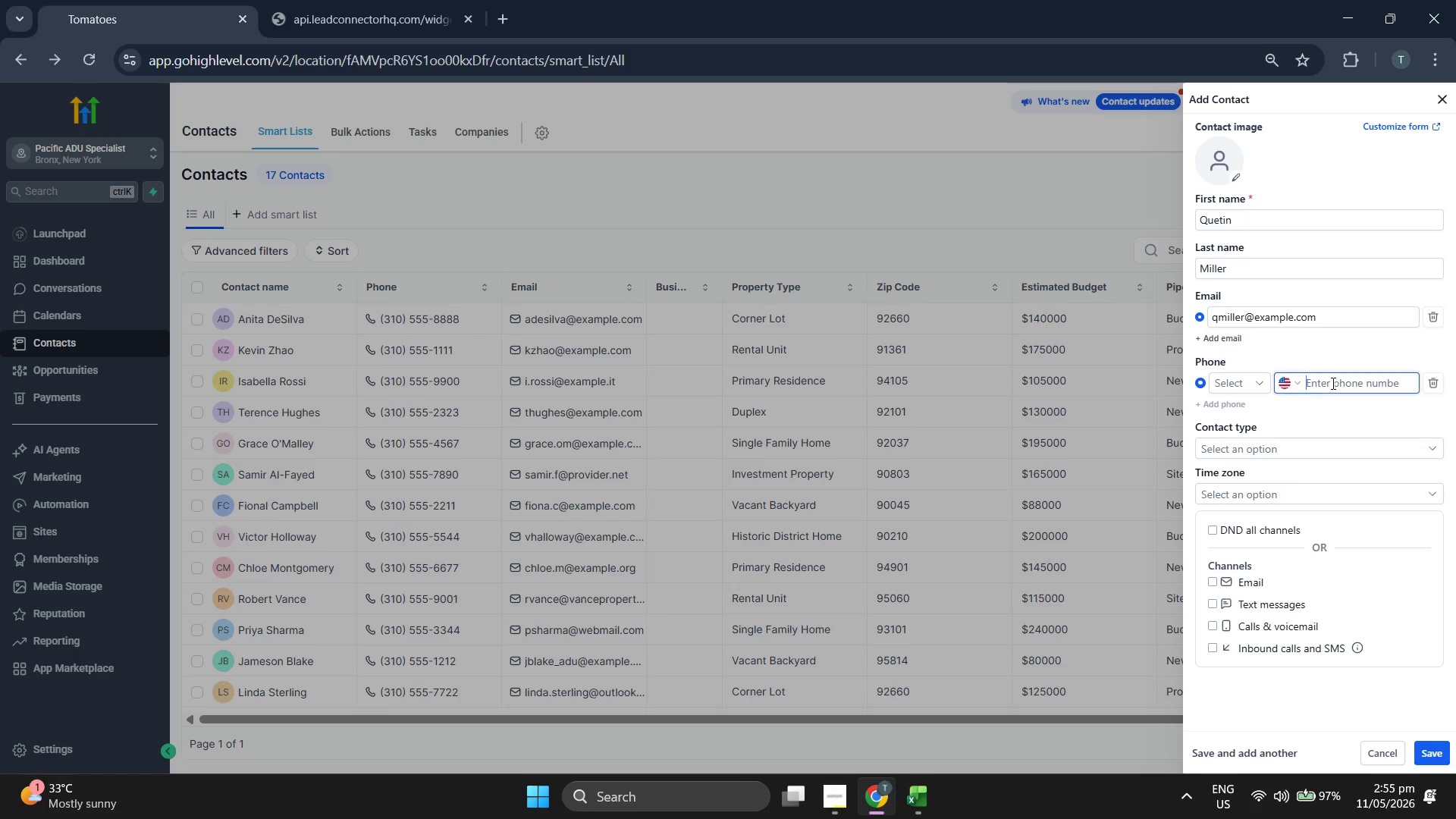 
key(Control+ControlLeft)
 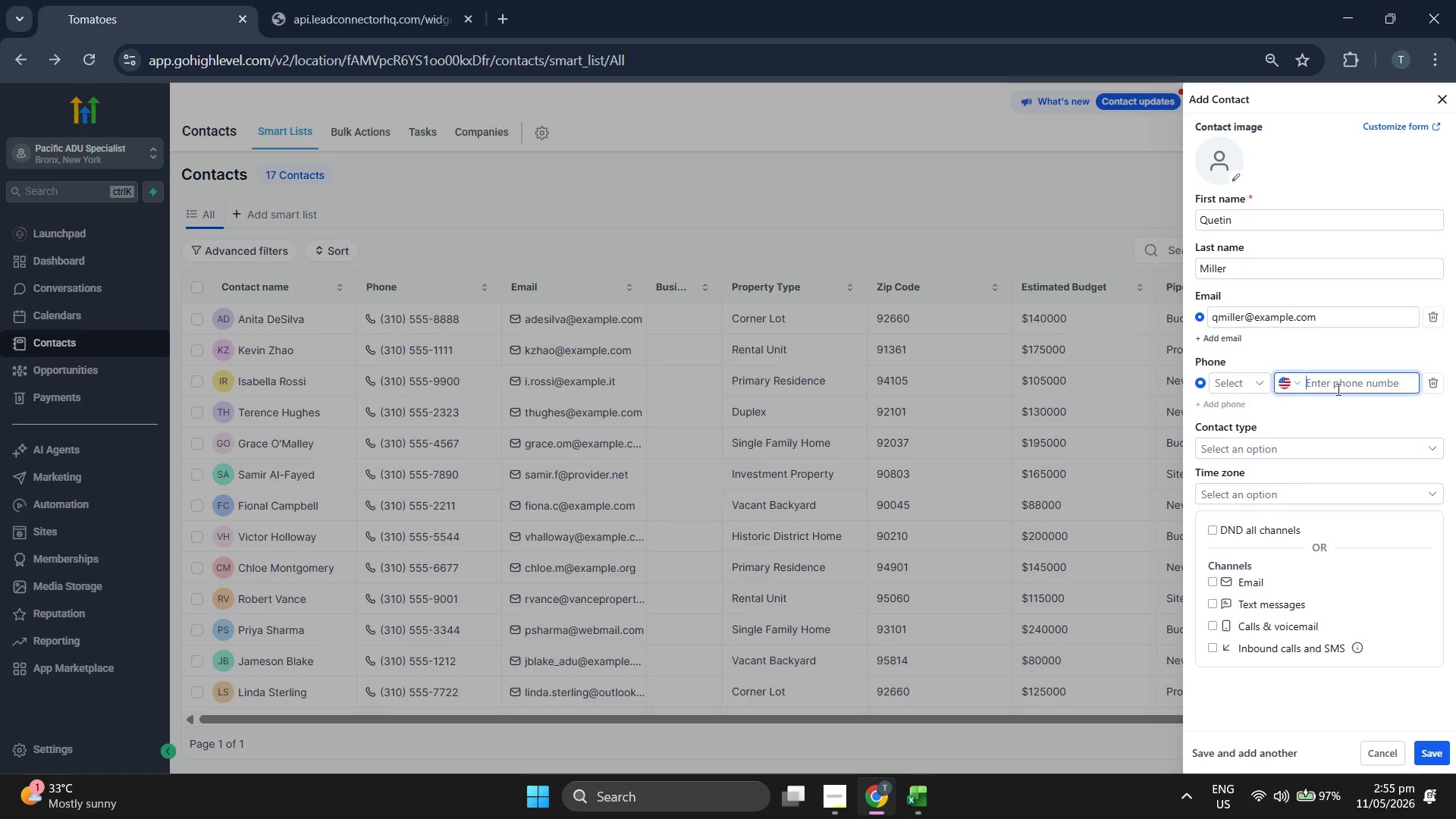 
key(Control+V)
 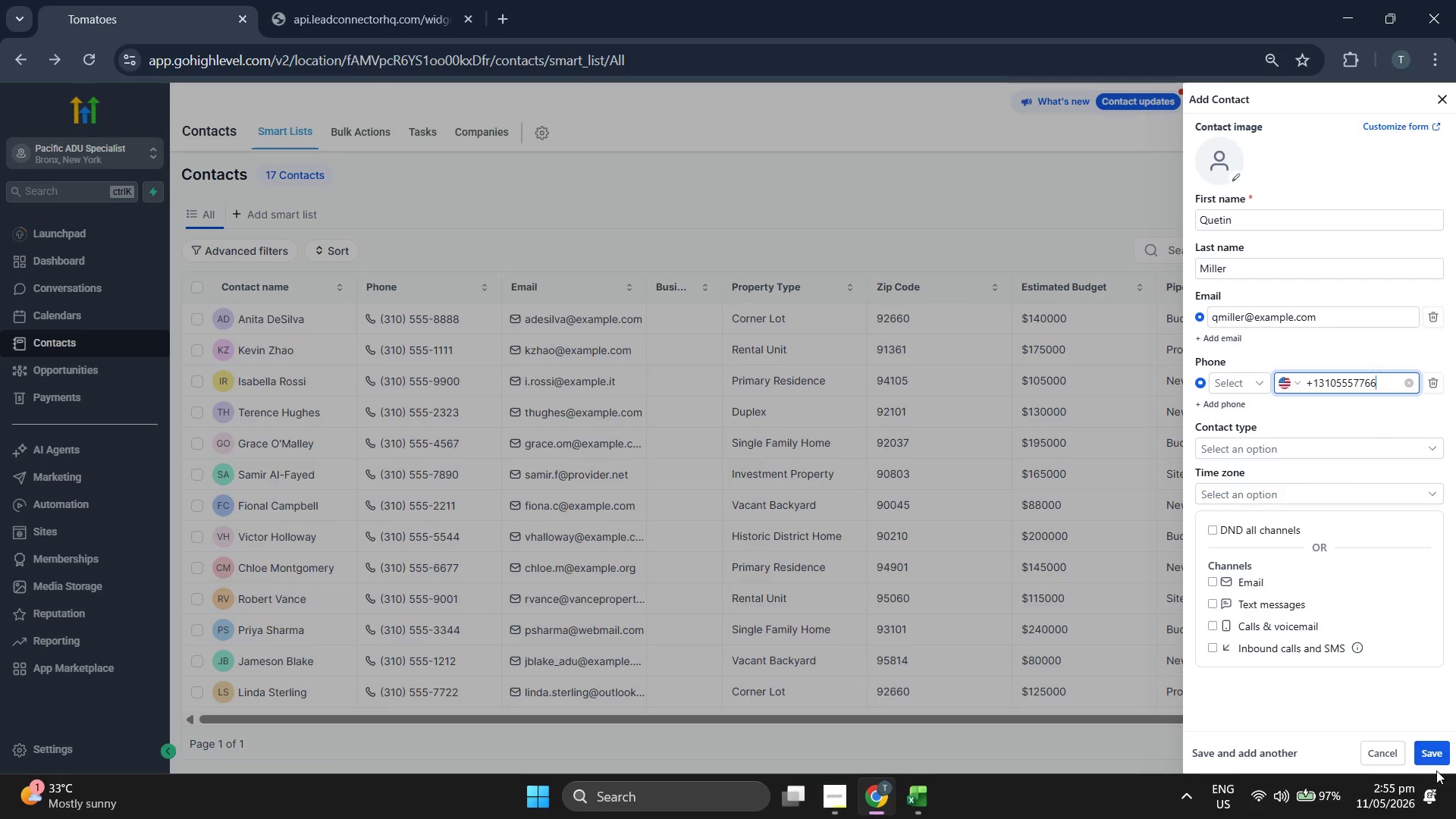 
left_click([1439, 757])
 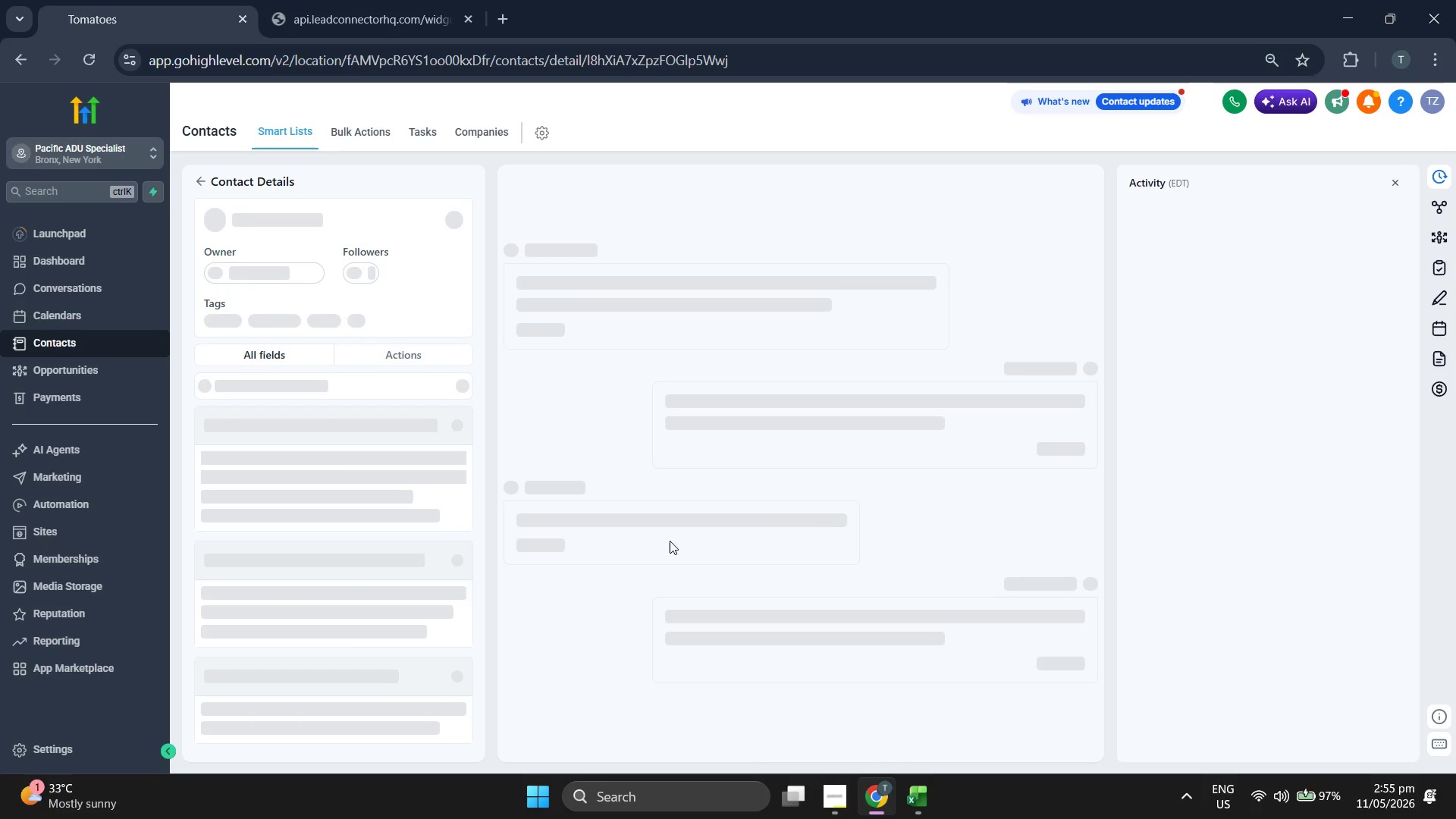 
scroll: coordinate [458, 573], scroll_direction: down, amount: 3.0
 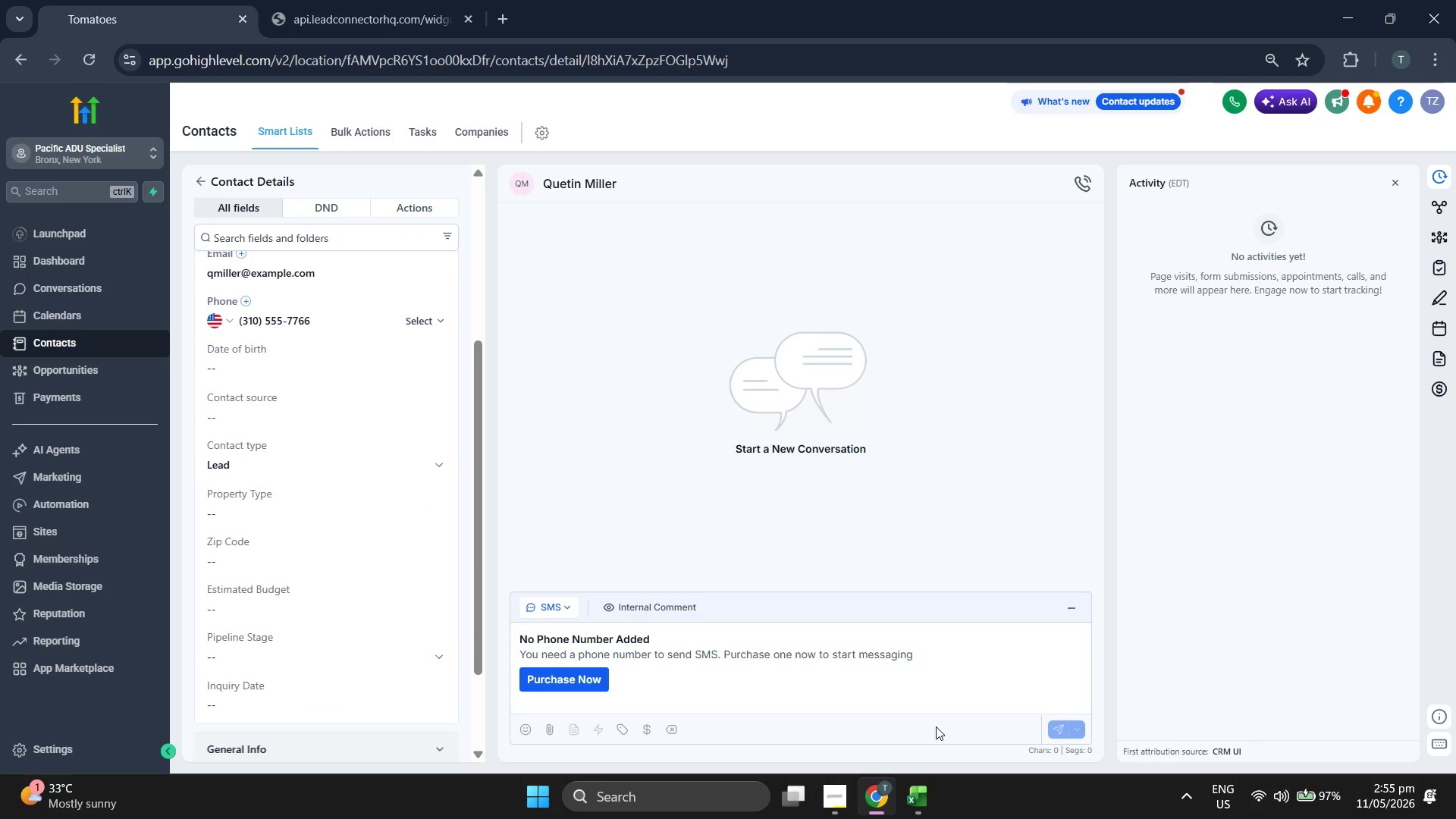 
left_click([927, 790])
 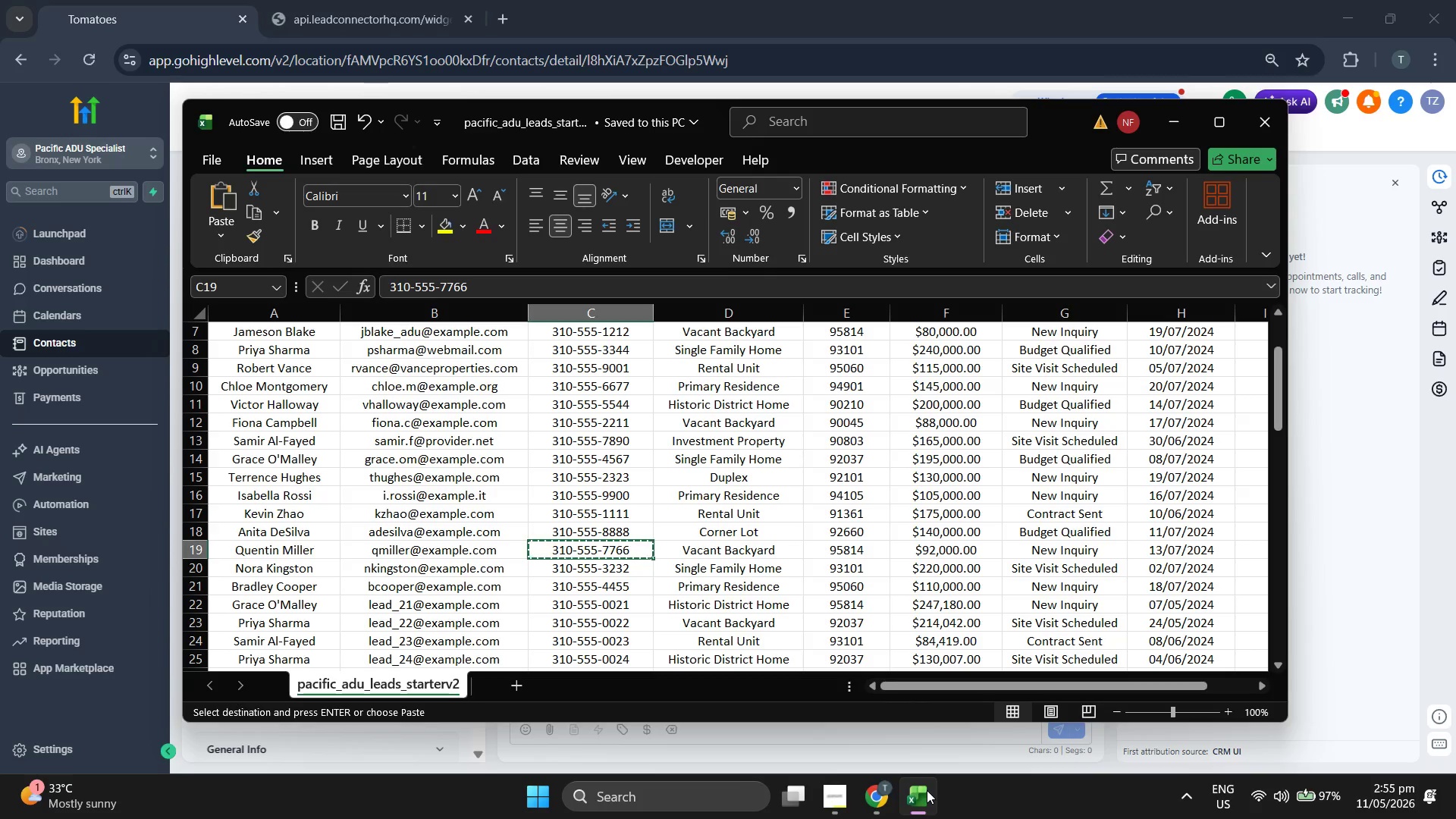 
key(ArrowRight)
 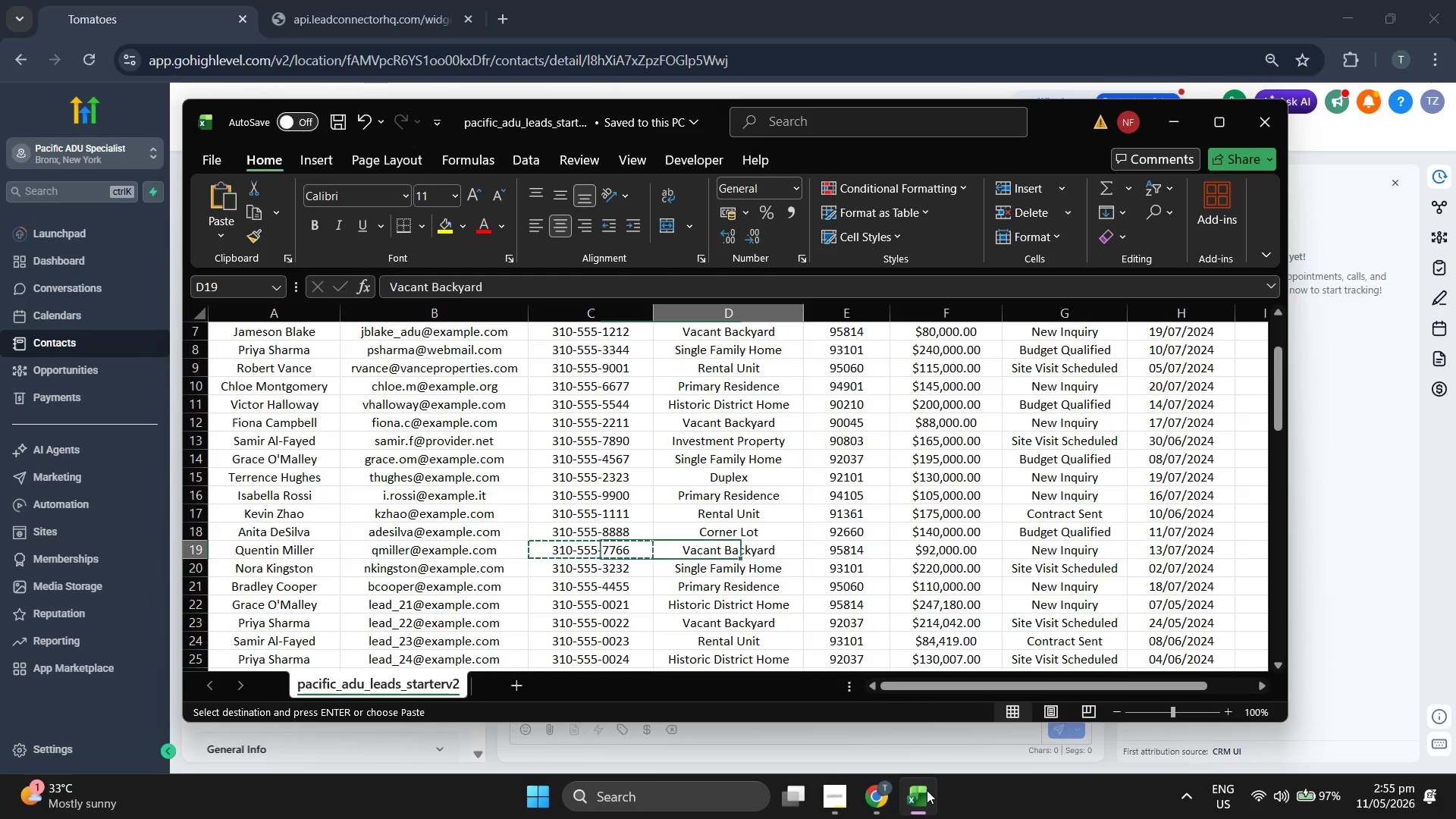 
key(Control+ControlLeft)
 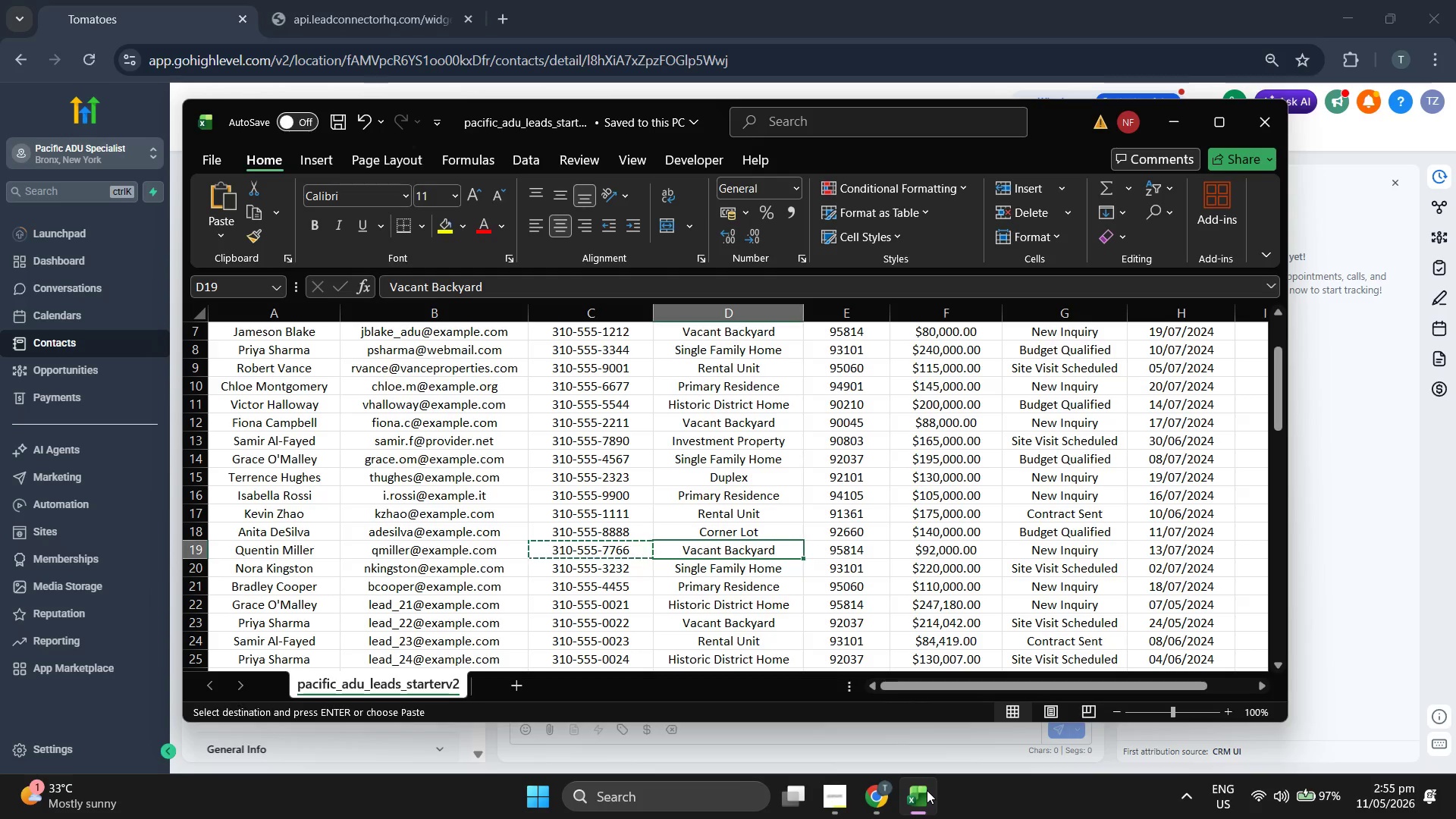 
key(Control+C)
 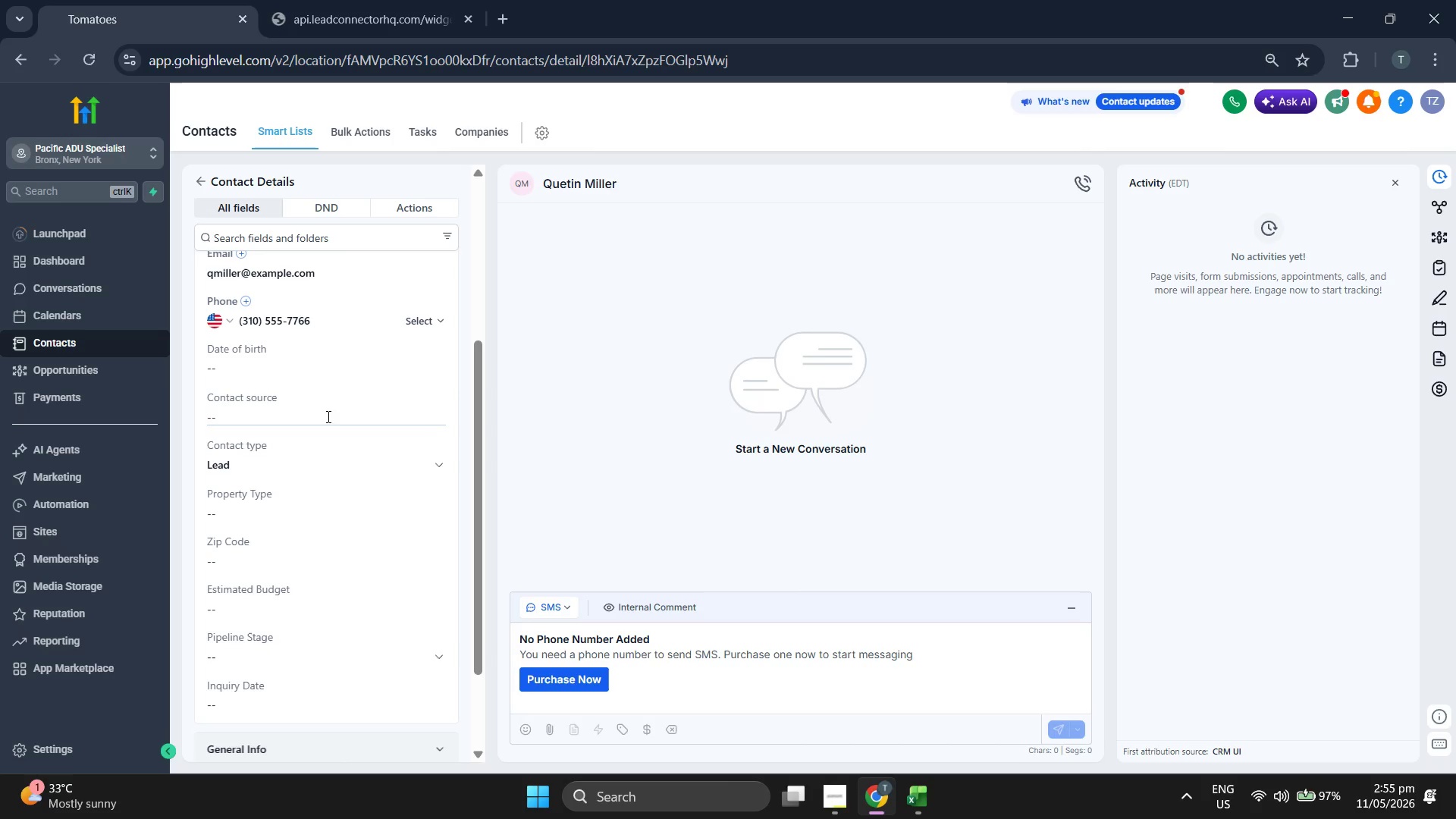 
left_click([312, 506])
 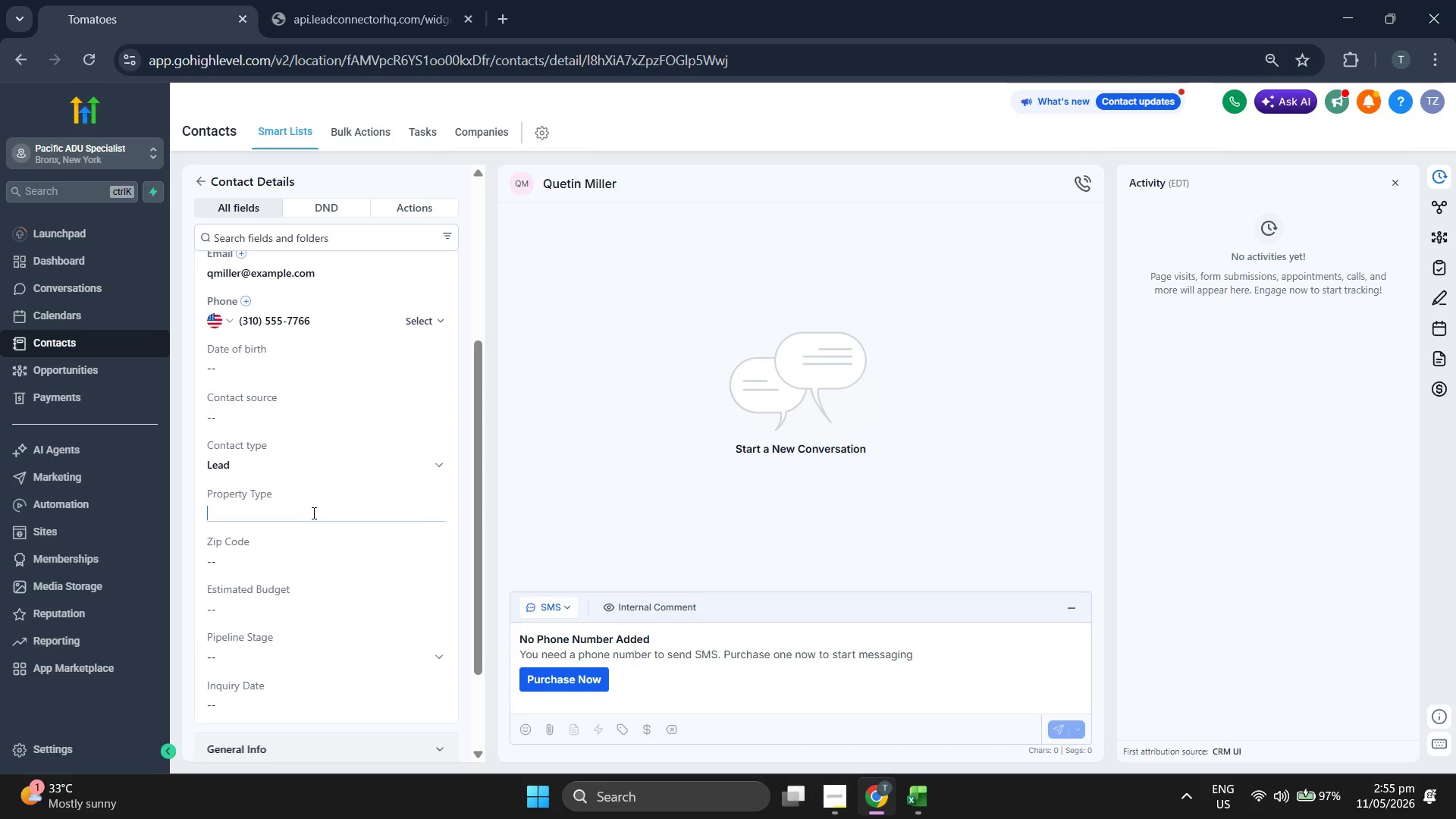 
key(Control+ControlLeft)
 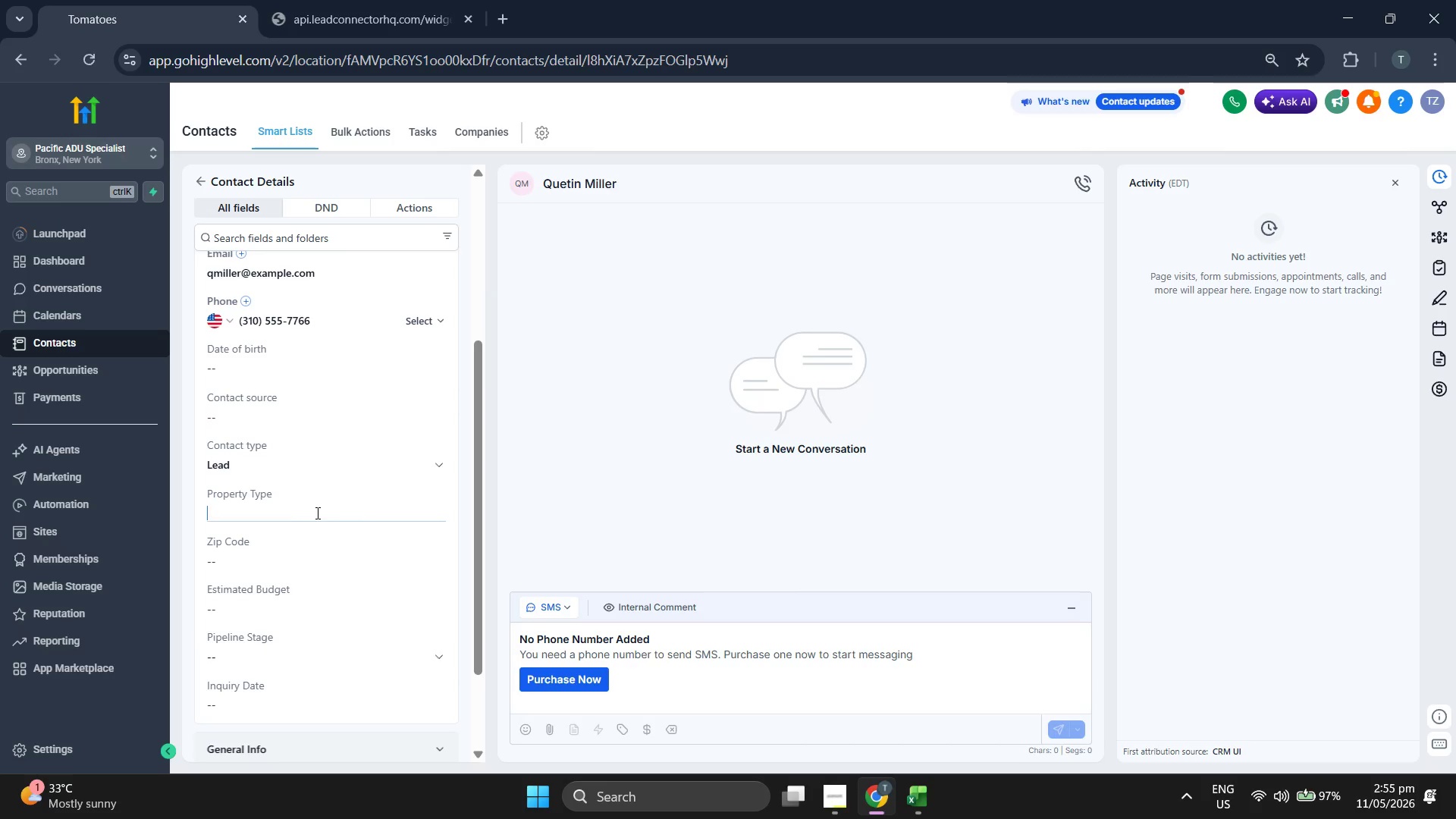 
key(Control+V)
 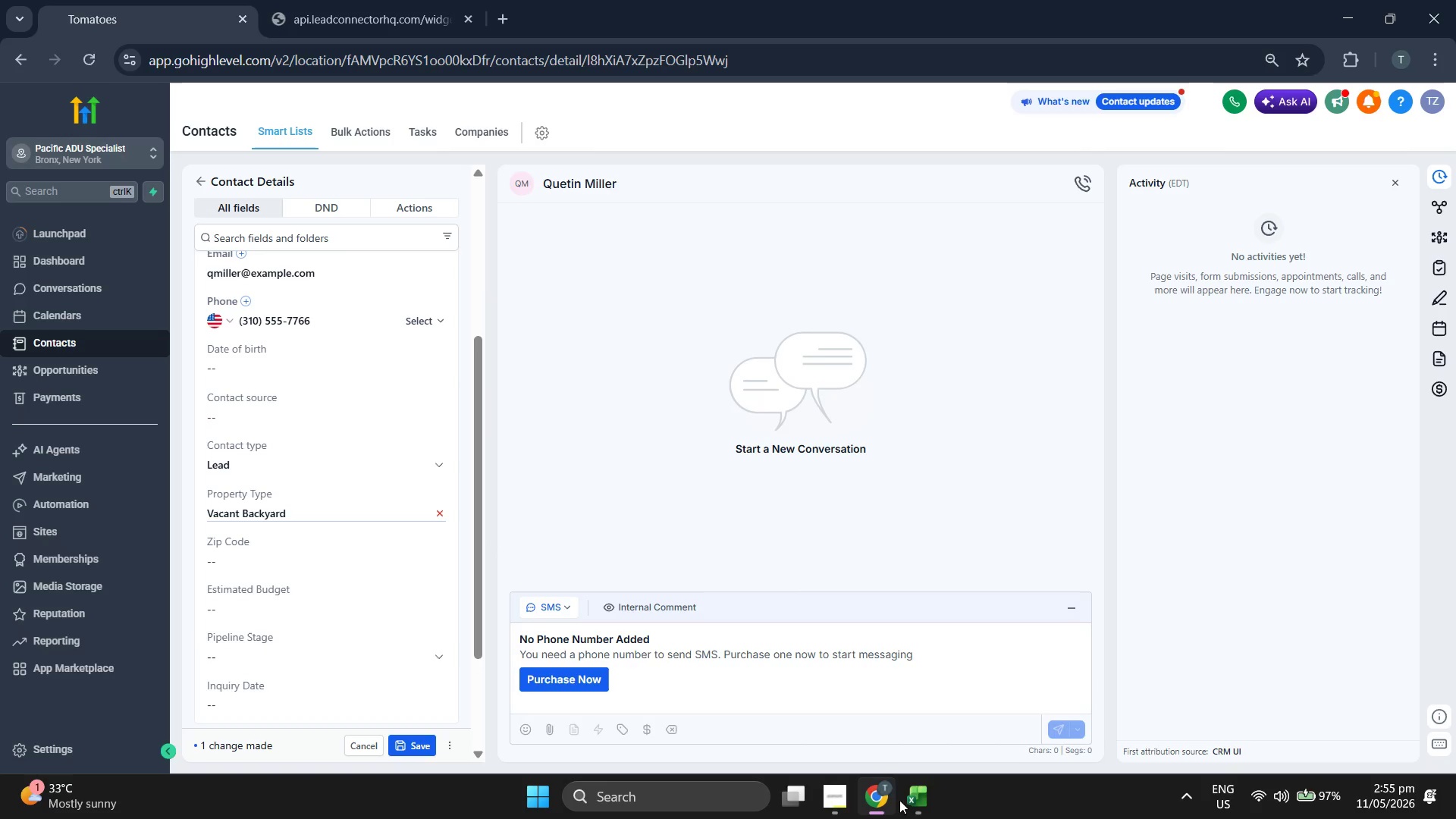 
left_click([917, 807])
 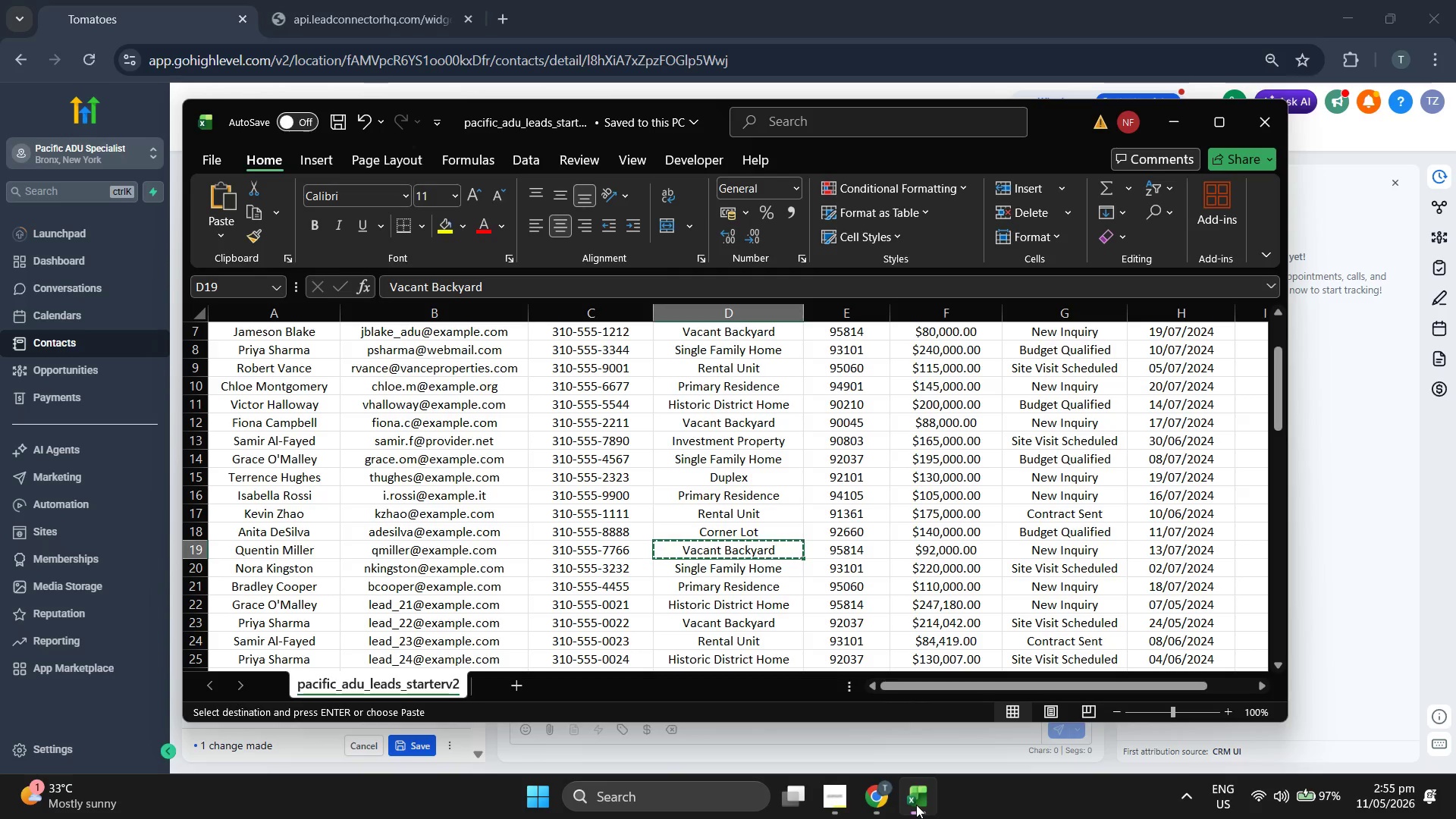 
key(ArrowRight)
 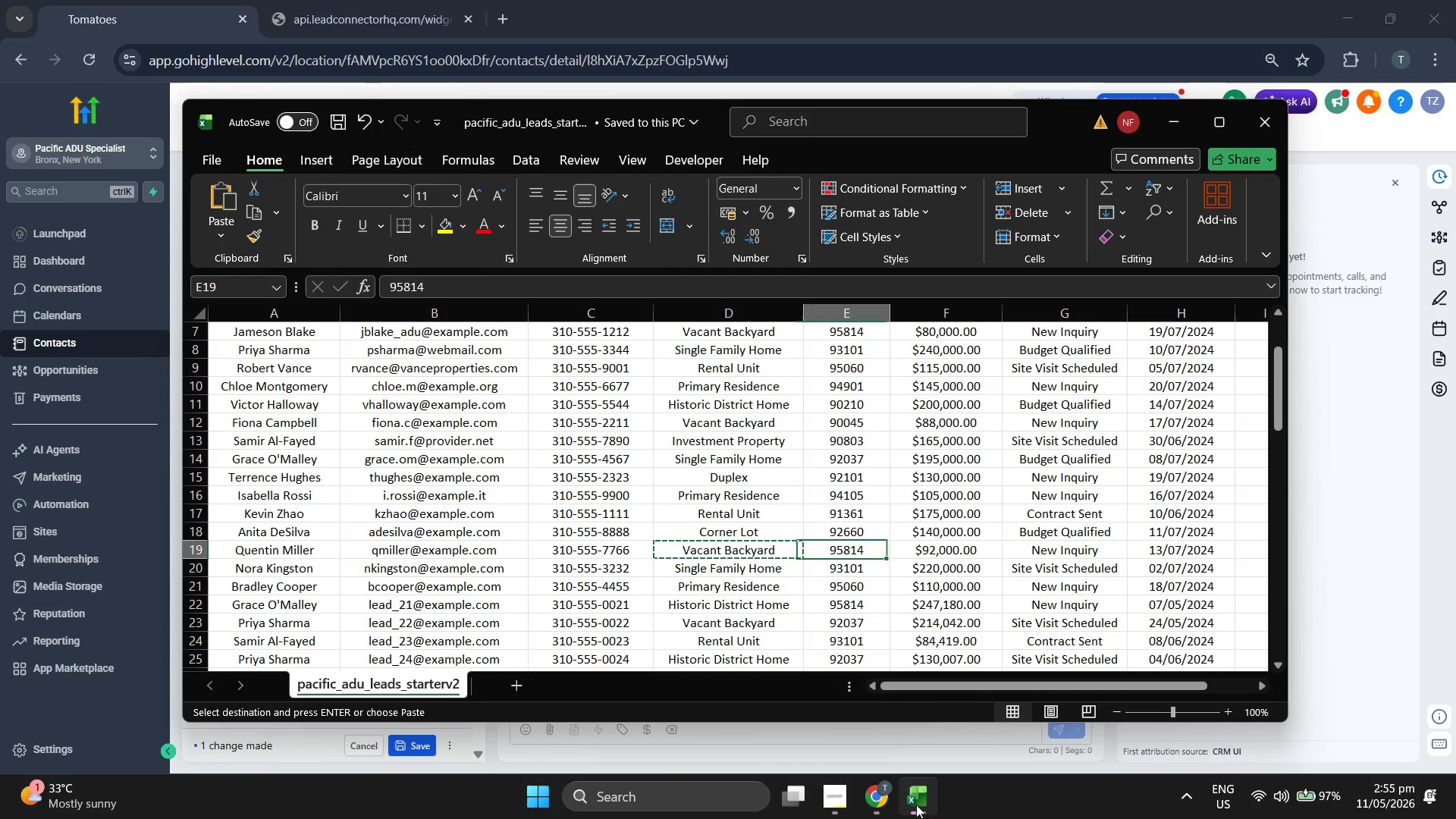 
key(Control+C)
 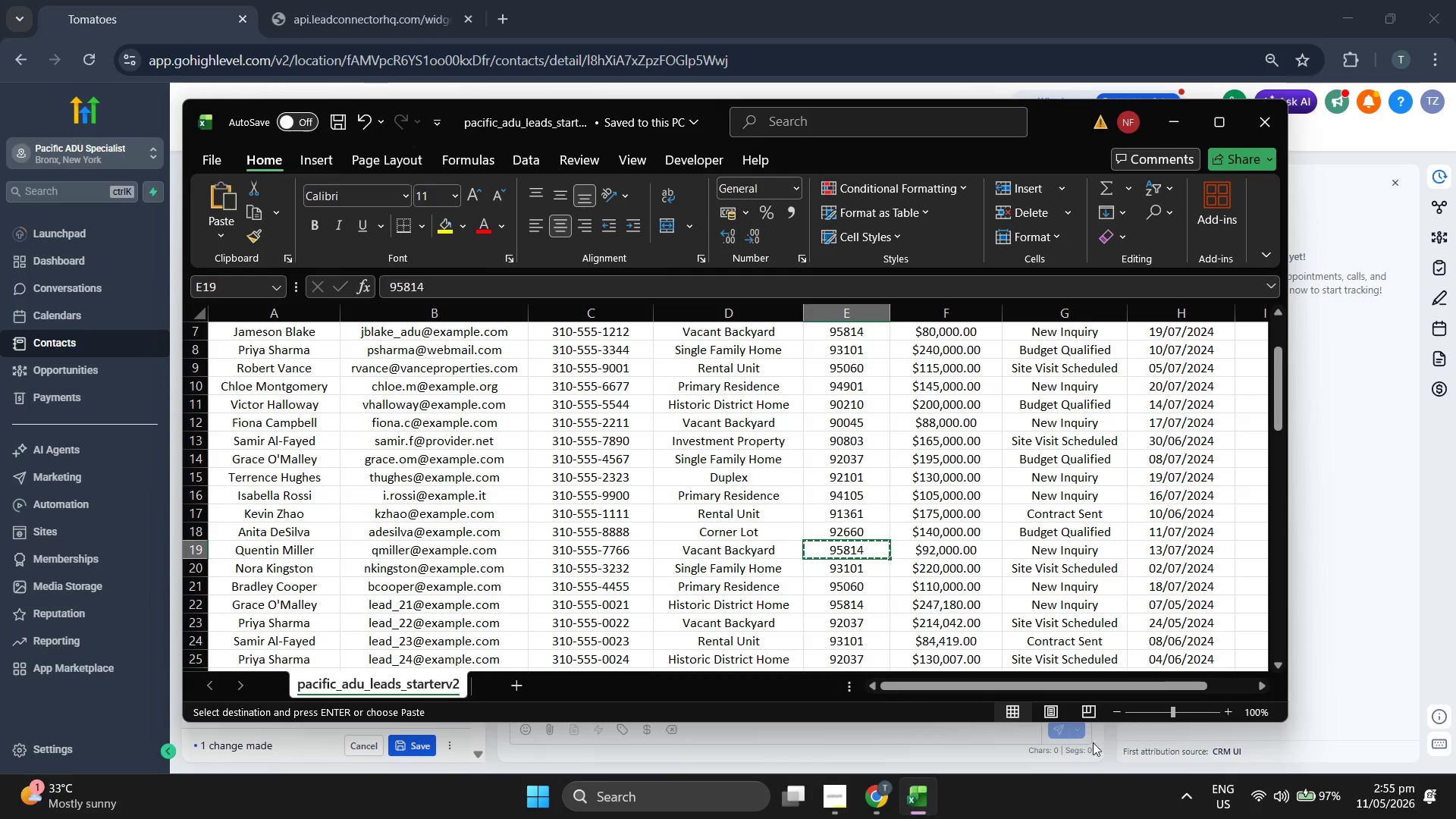 
left_click([1292, 590])
 